 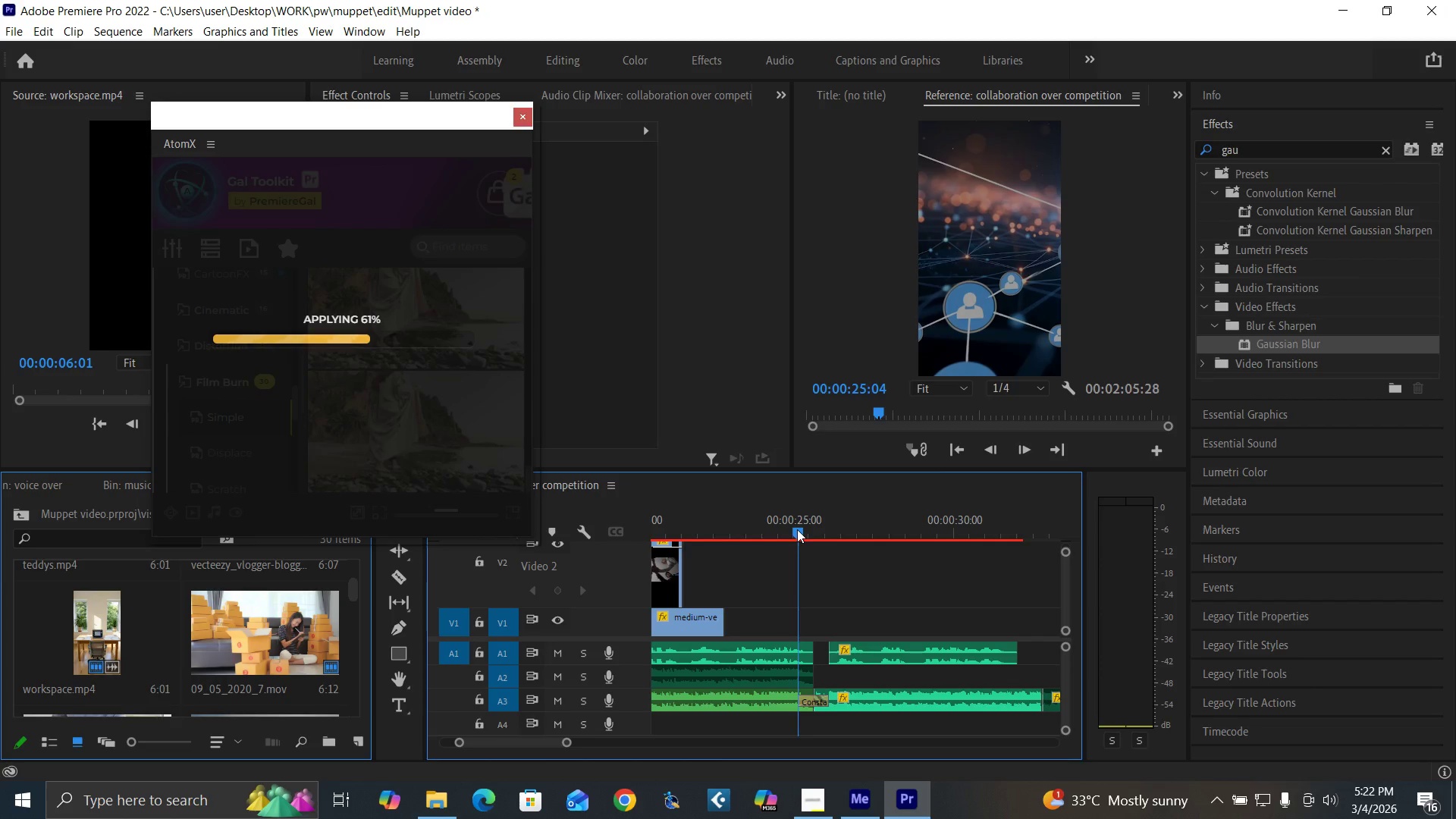 
key(Control+A)
 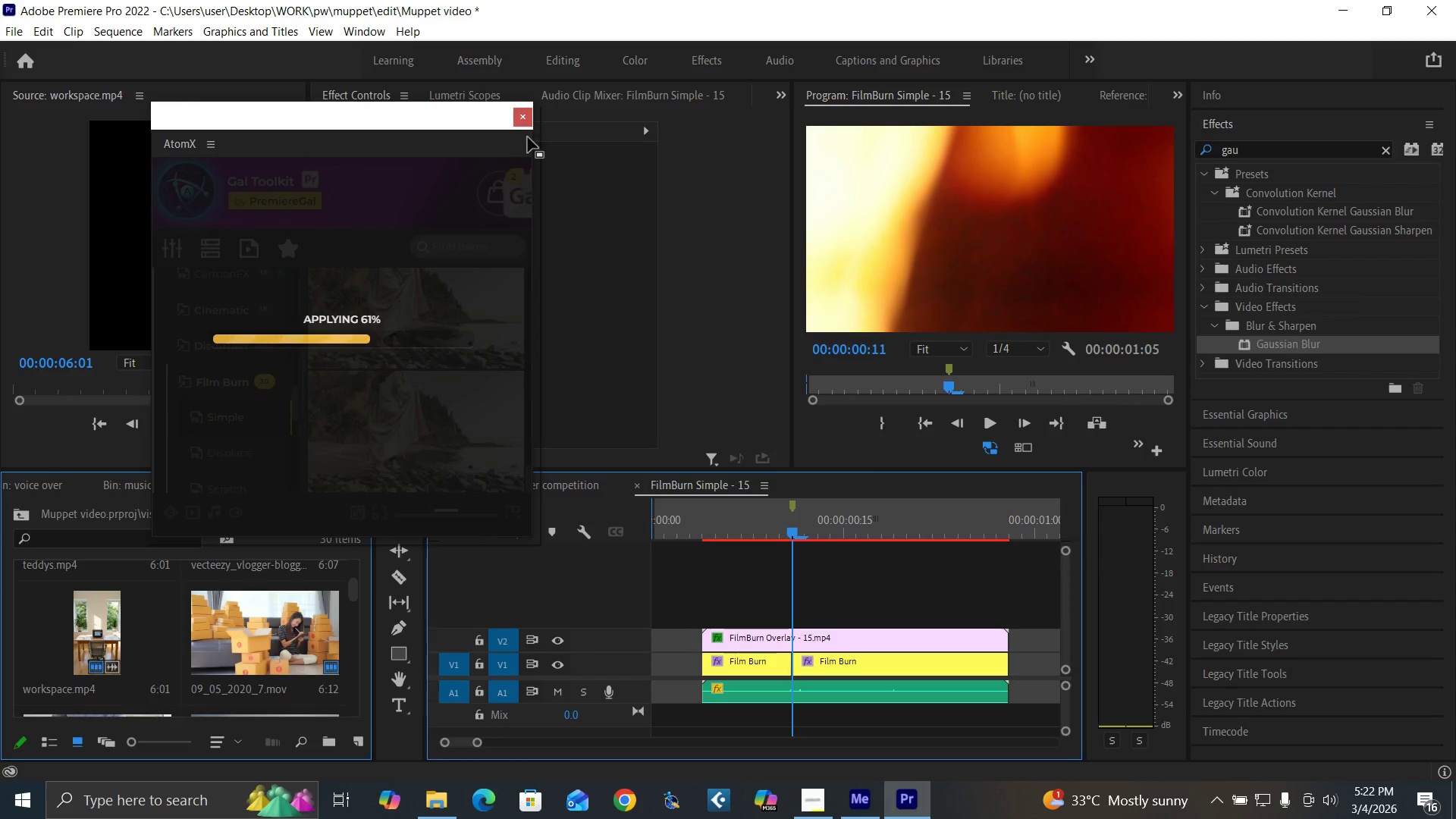 
key(Control+V)
 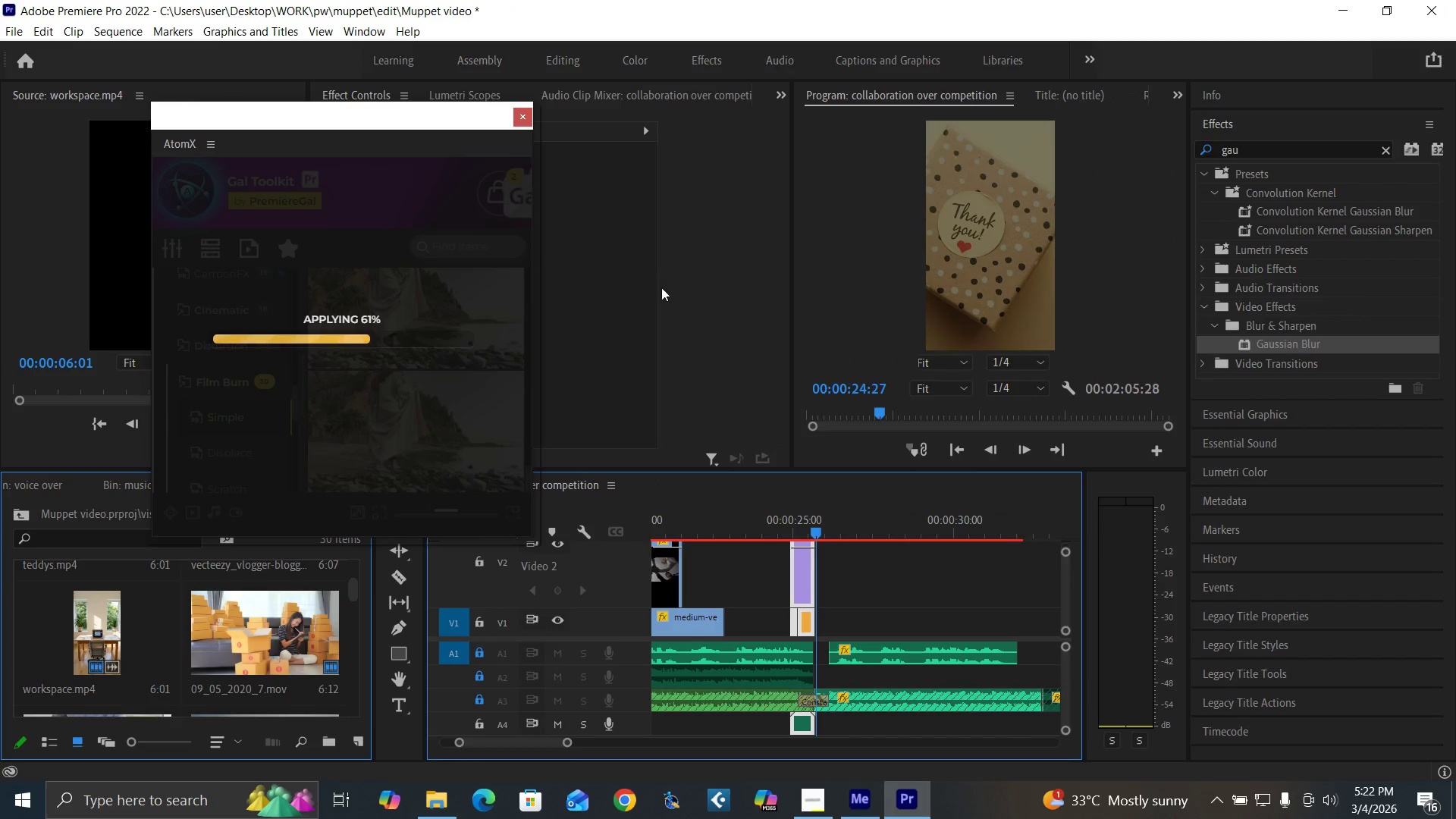 
key(Control+G)
 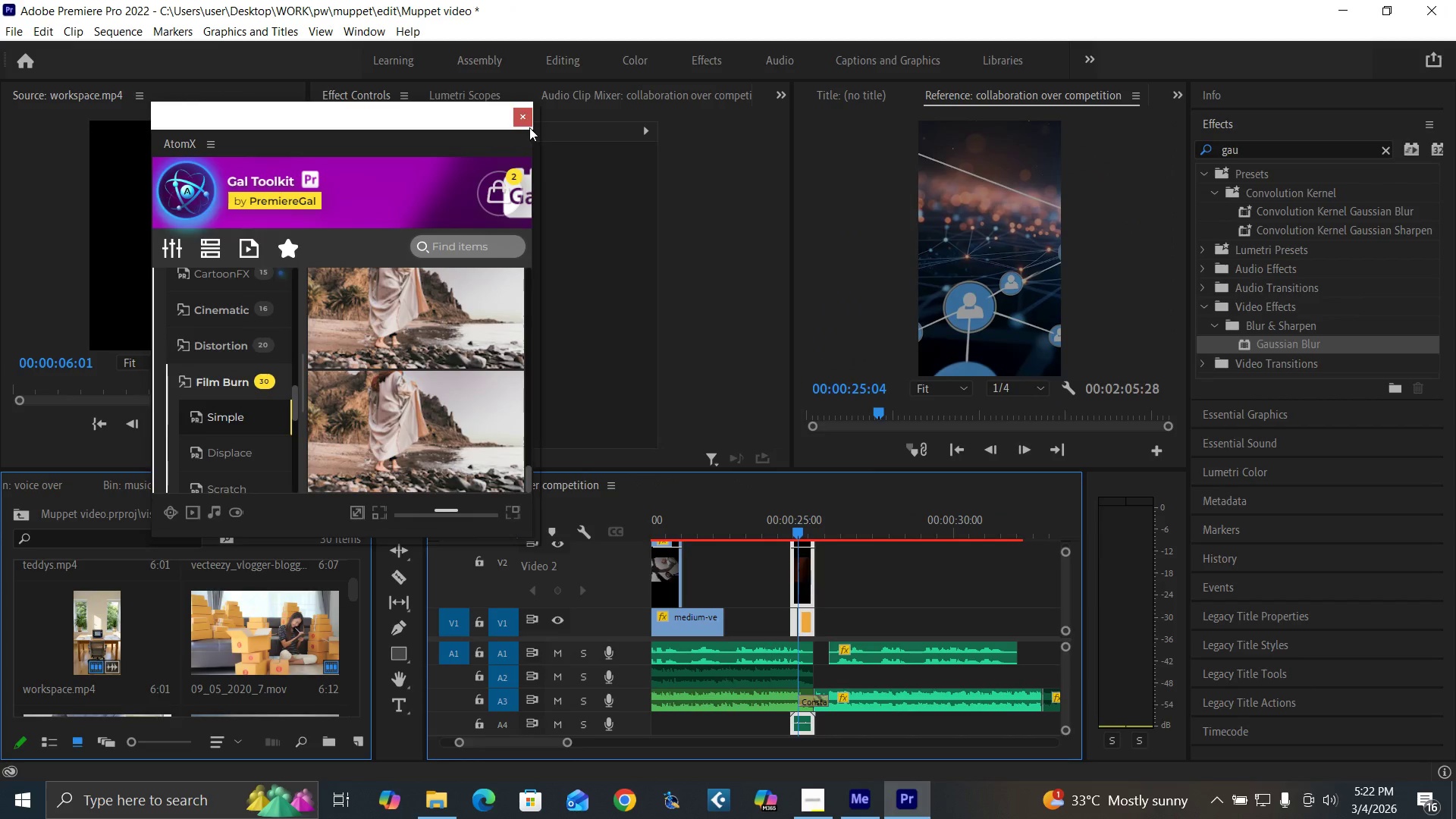 
left_click([523, 120])
 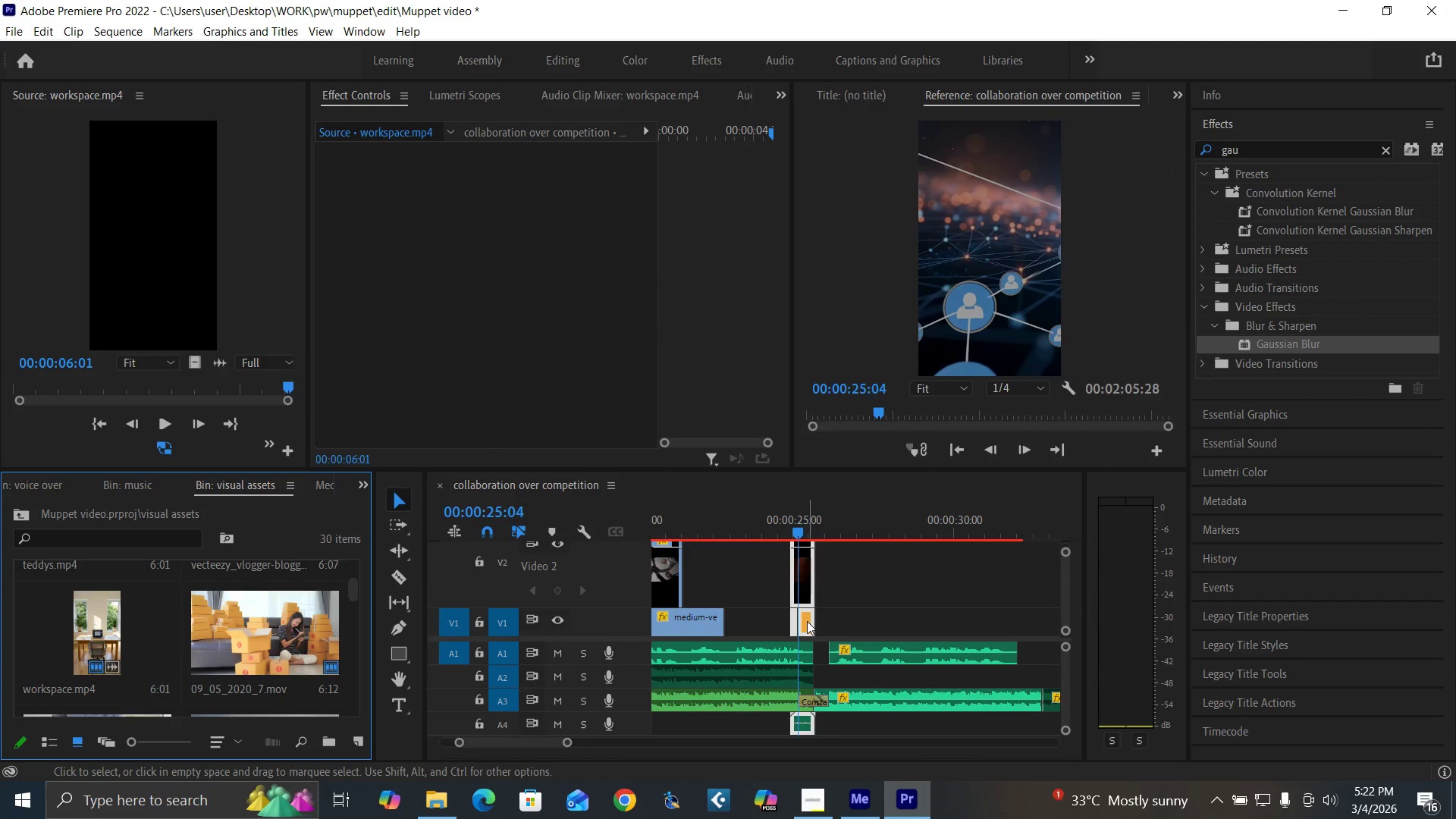 
left_click_drag(start_coordinate=[808, 623], to_coordinate=[822, 625])
 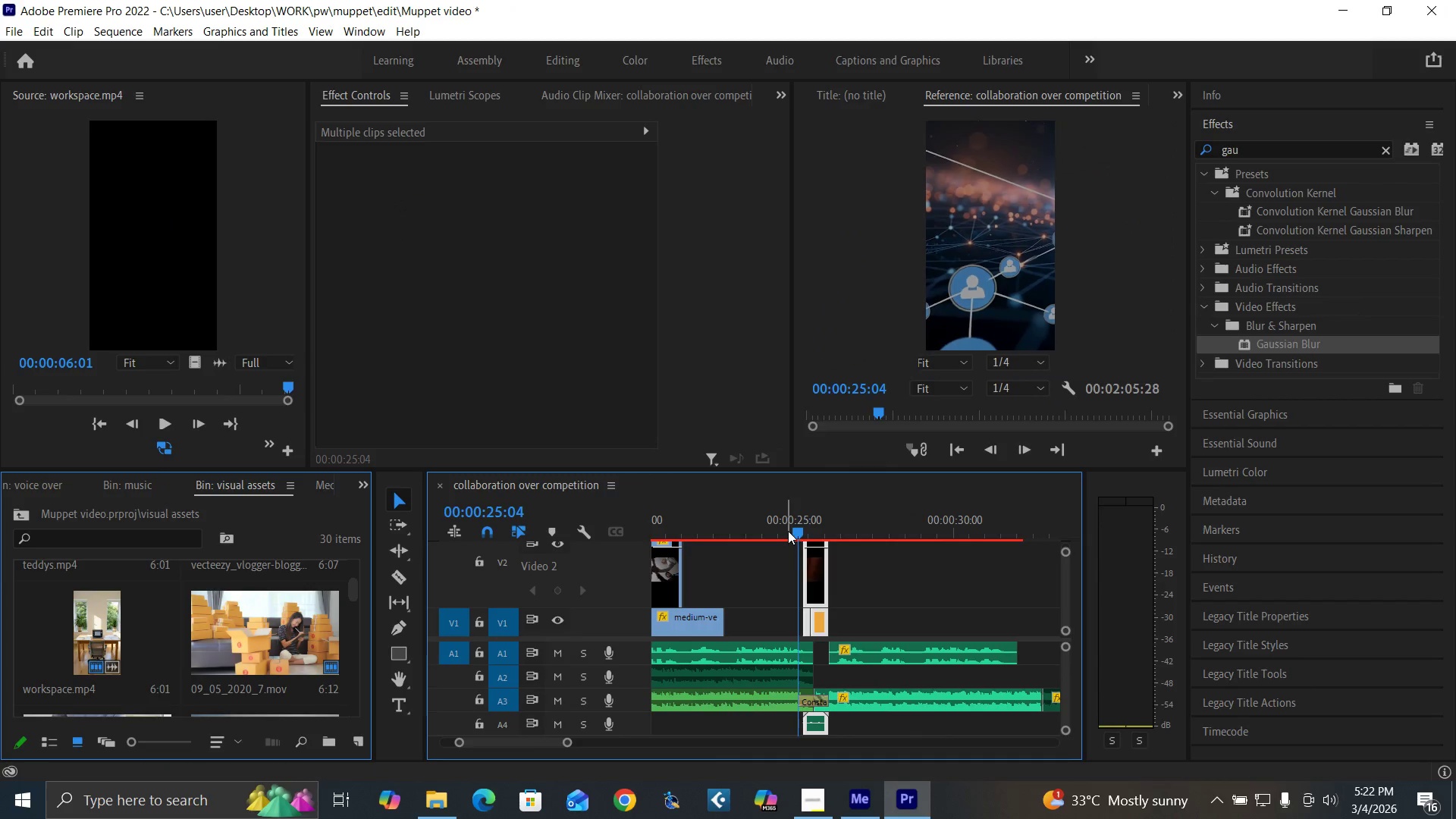 
left_click([788, 531])
 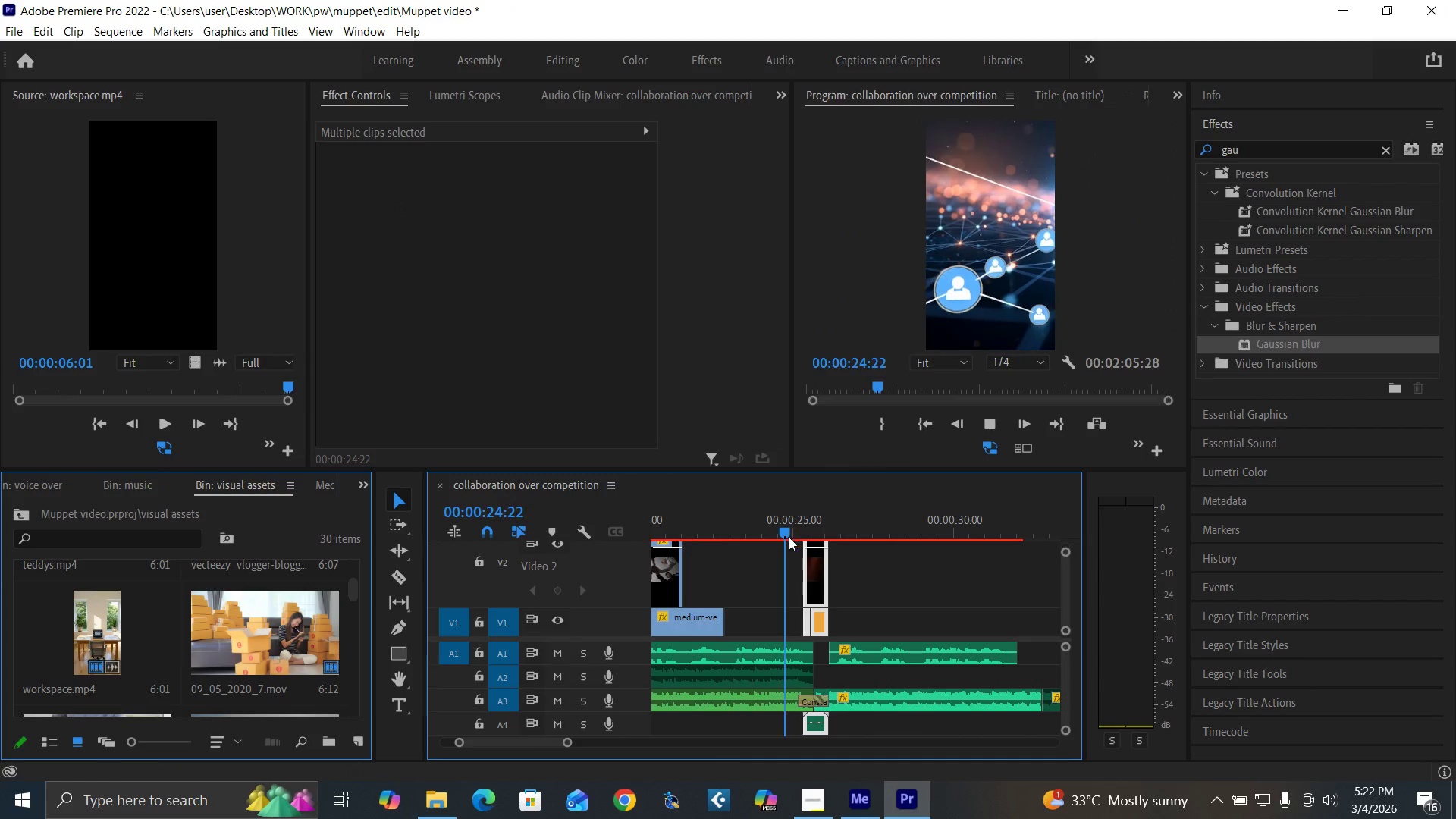 
key(Space)
 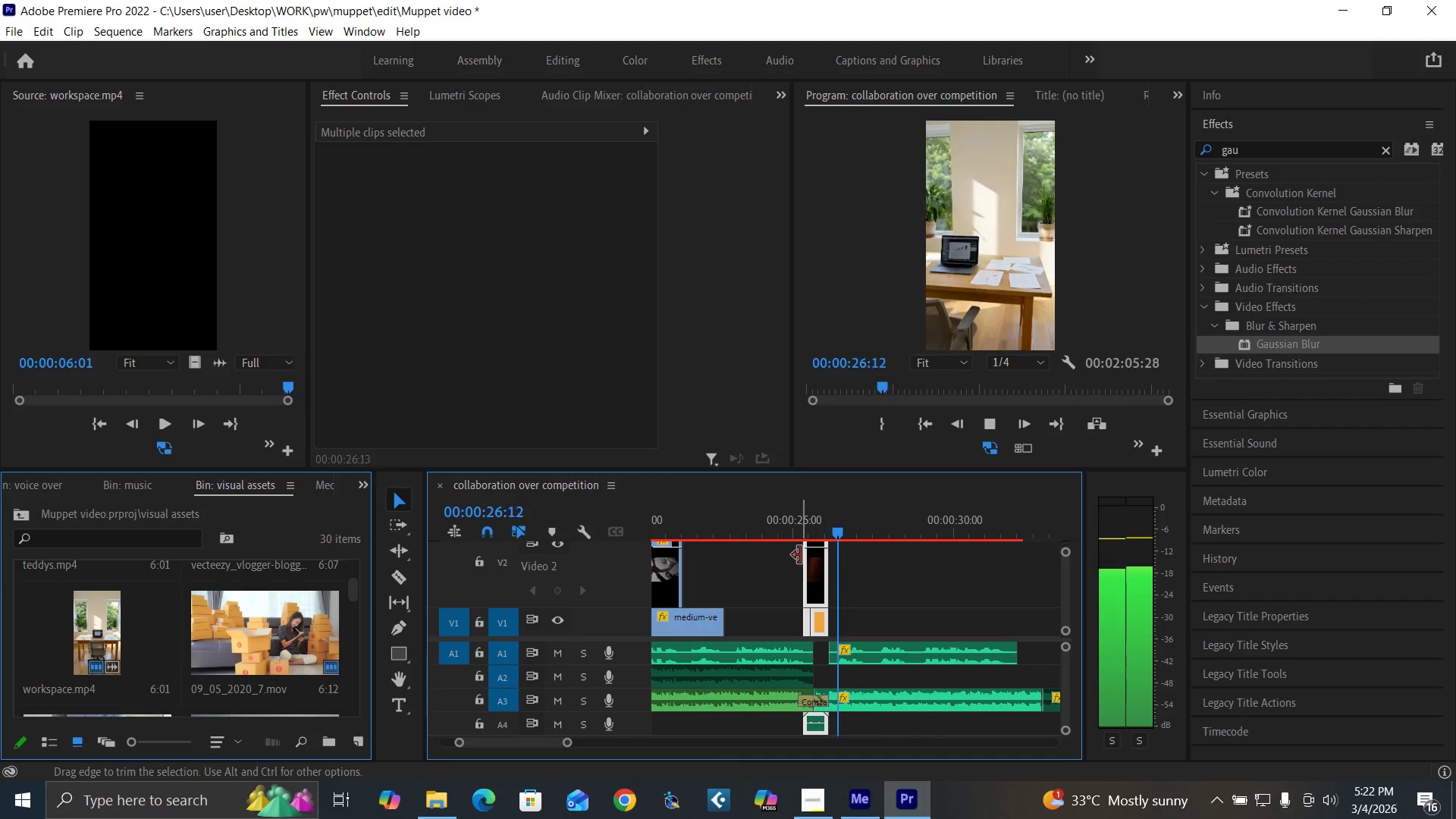 
key(Space)
 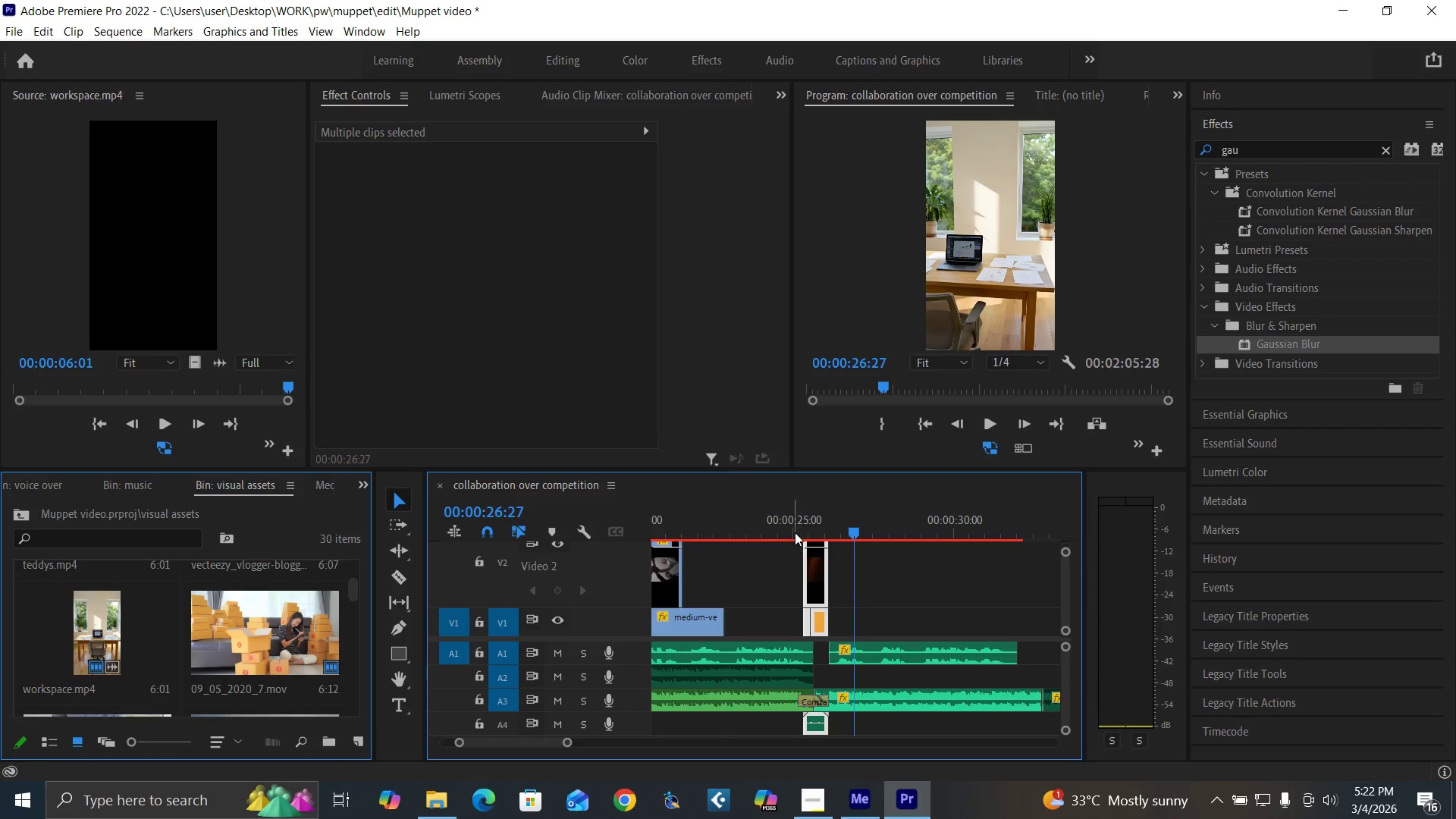 
left_click([795, 532])
 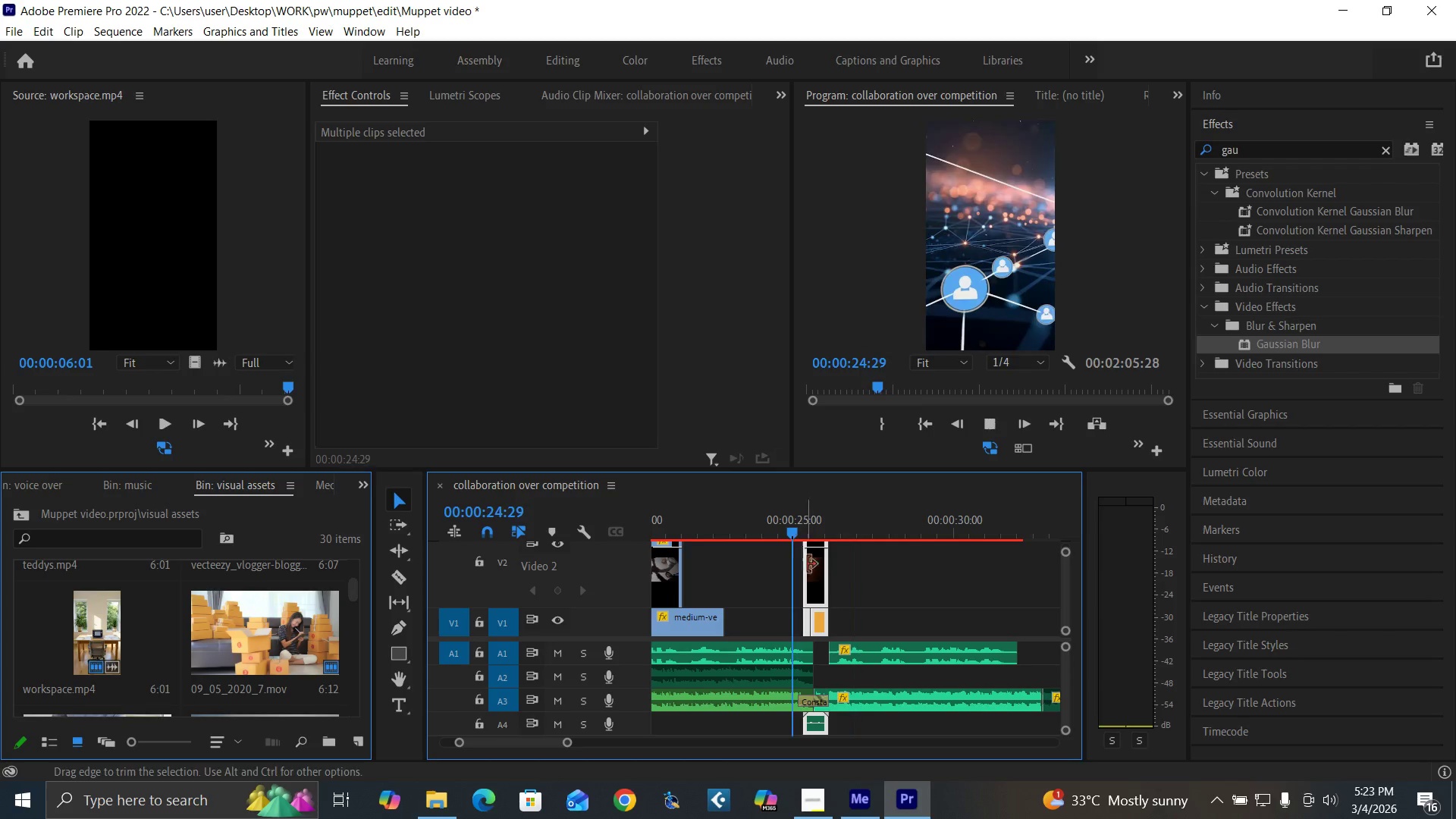 
key(Space)
 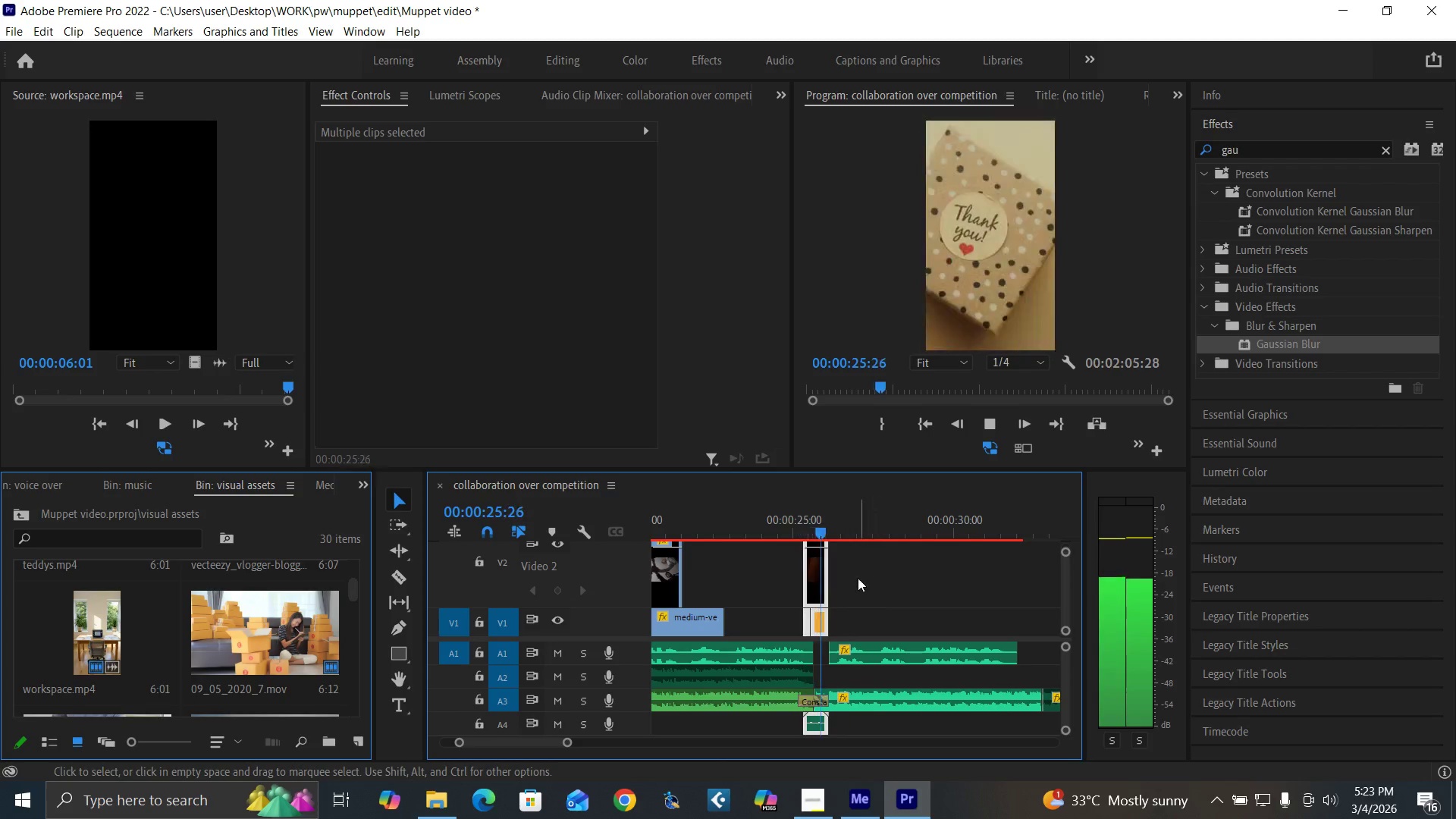 
key(Space)
 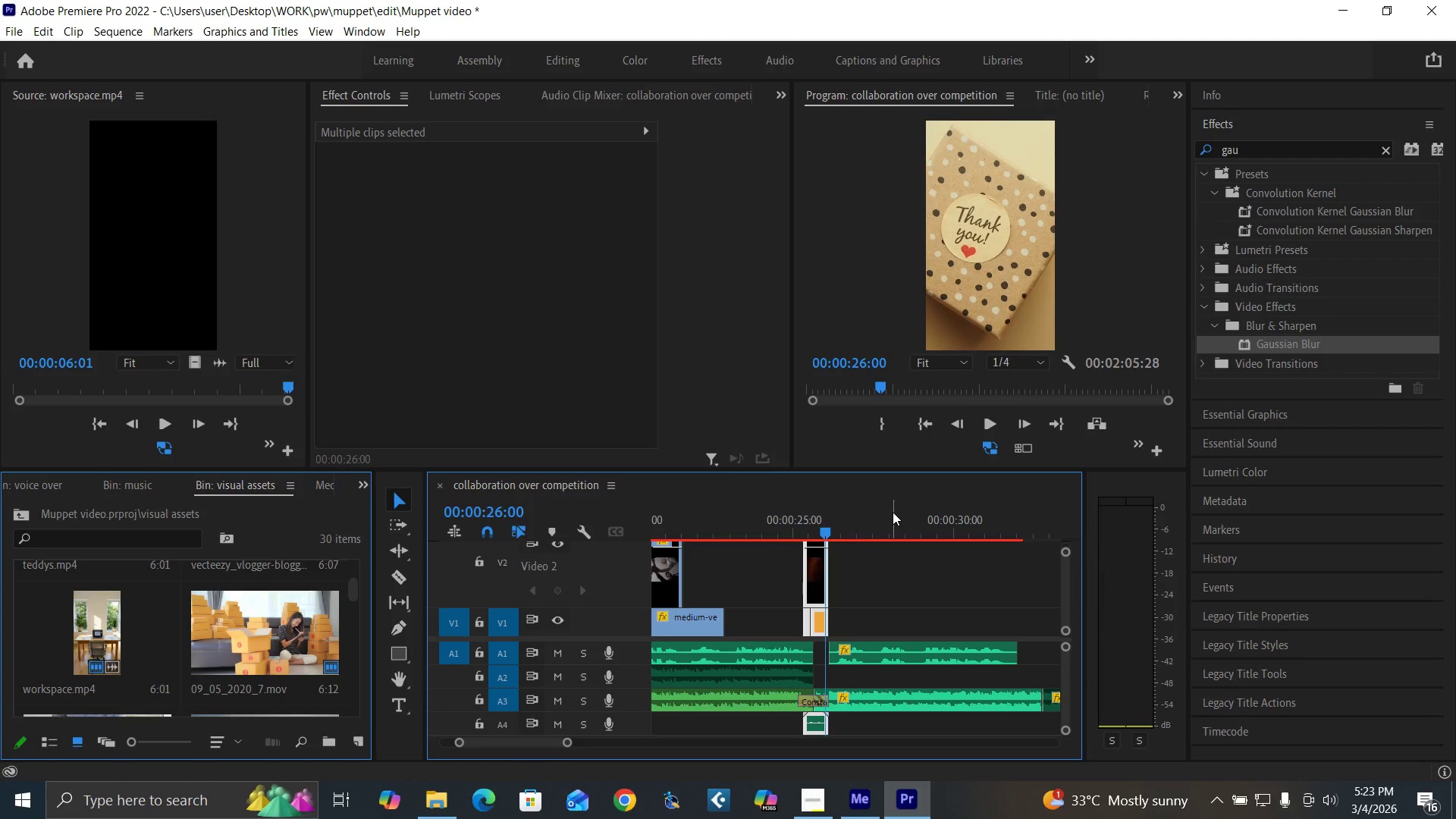 
key(Backquote)
 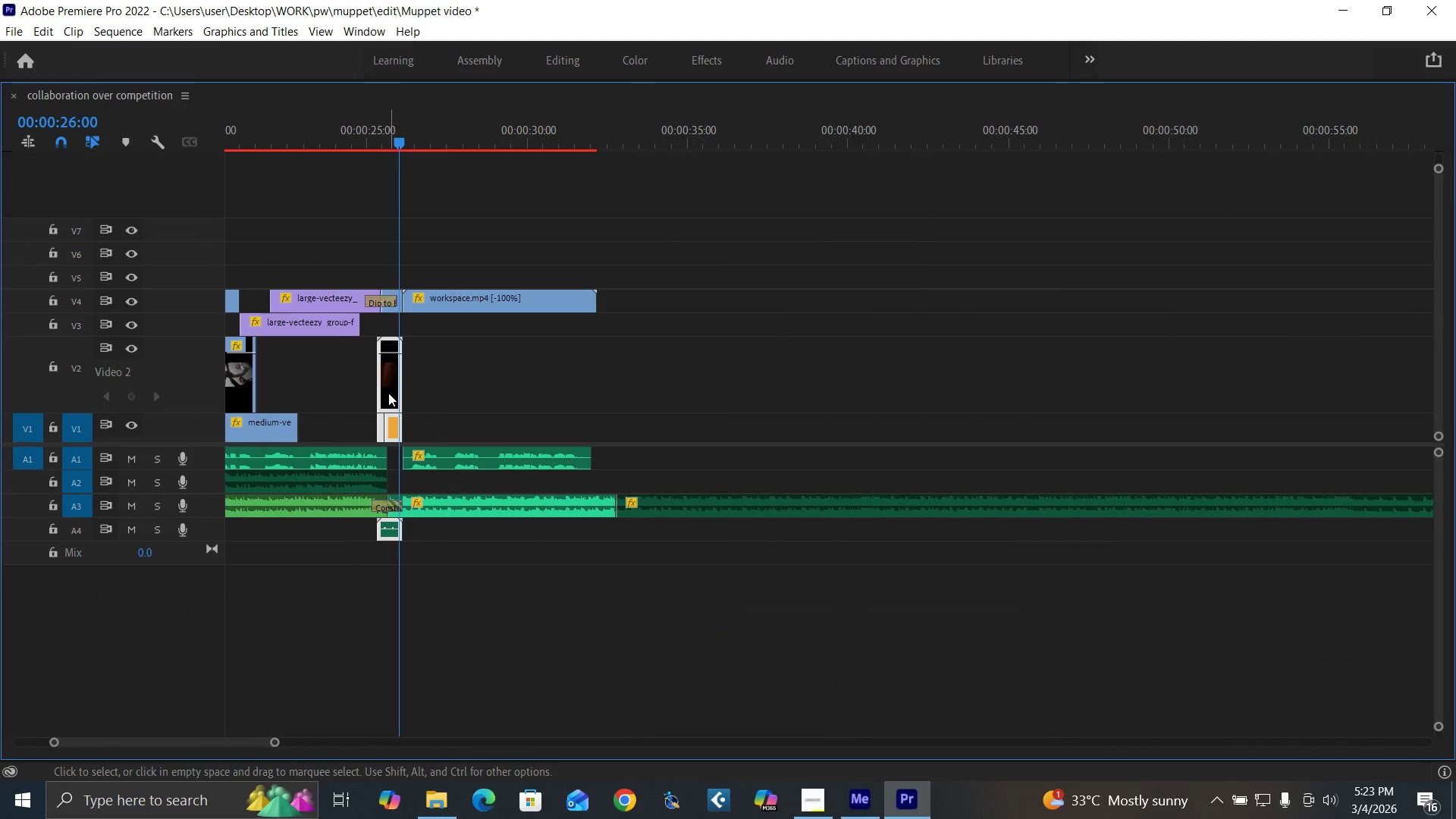 
left_click_drag(start_coordinate=[388, 393], to_coordinate=[387, 241])
 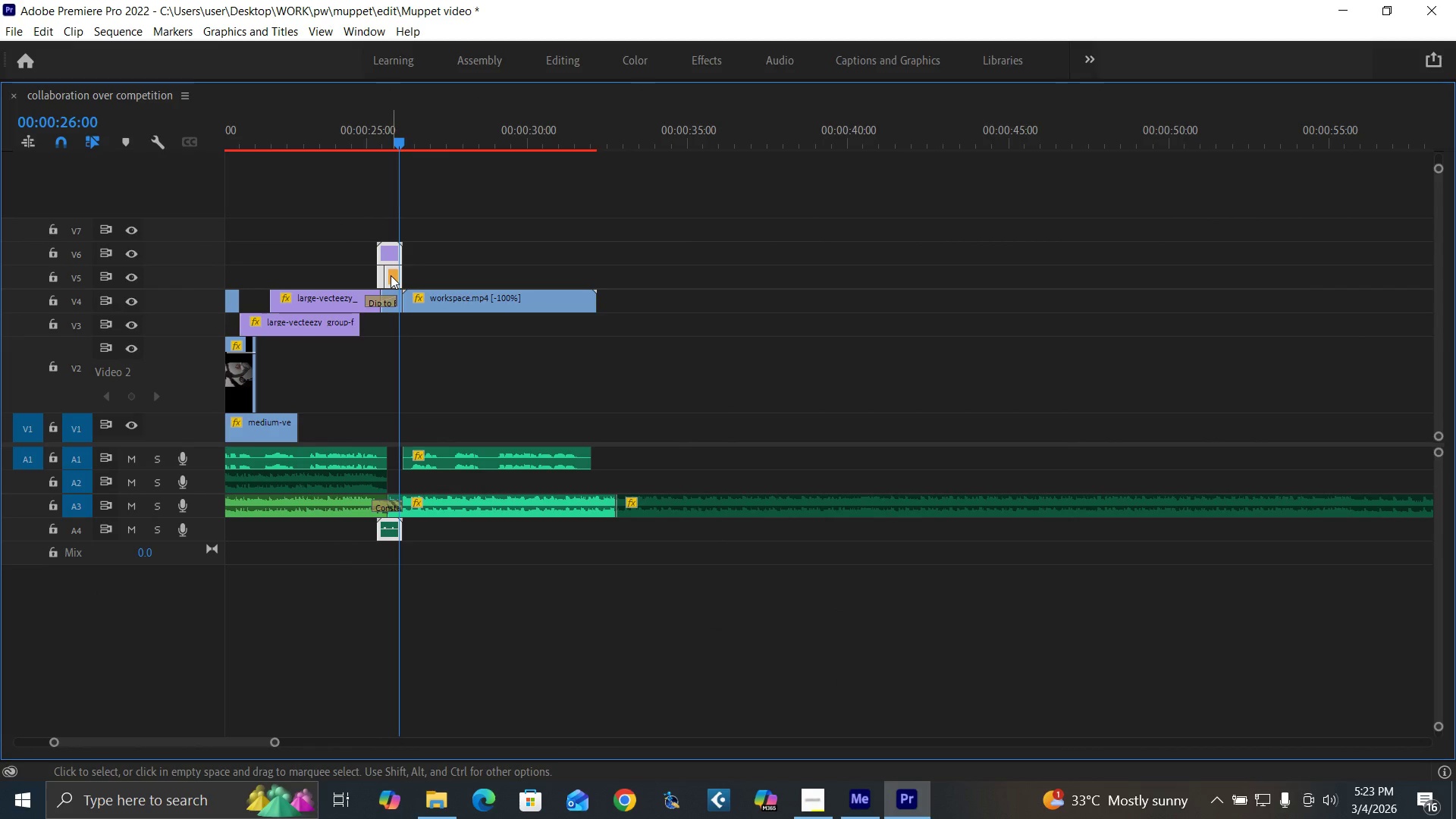 
left_click_drag(start_coordinate=[391, 276], to_coordinate=[406, 275])
 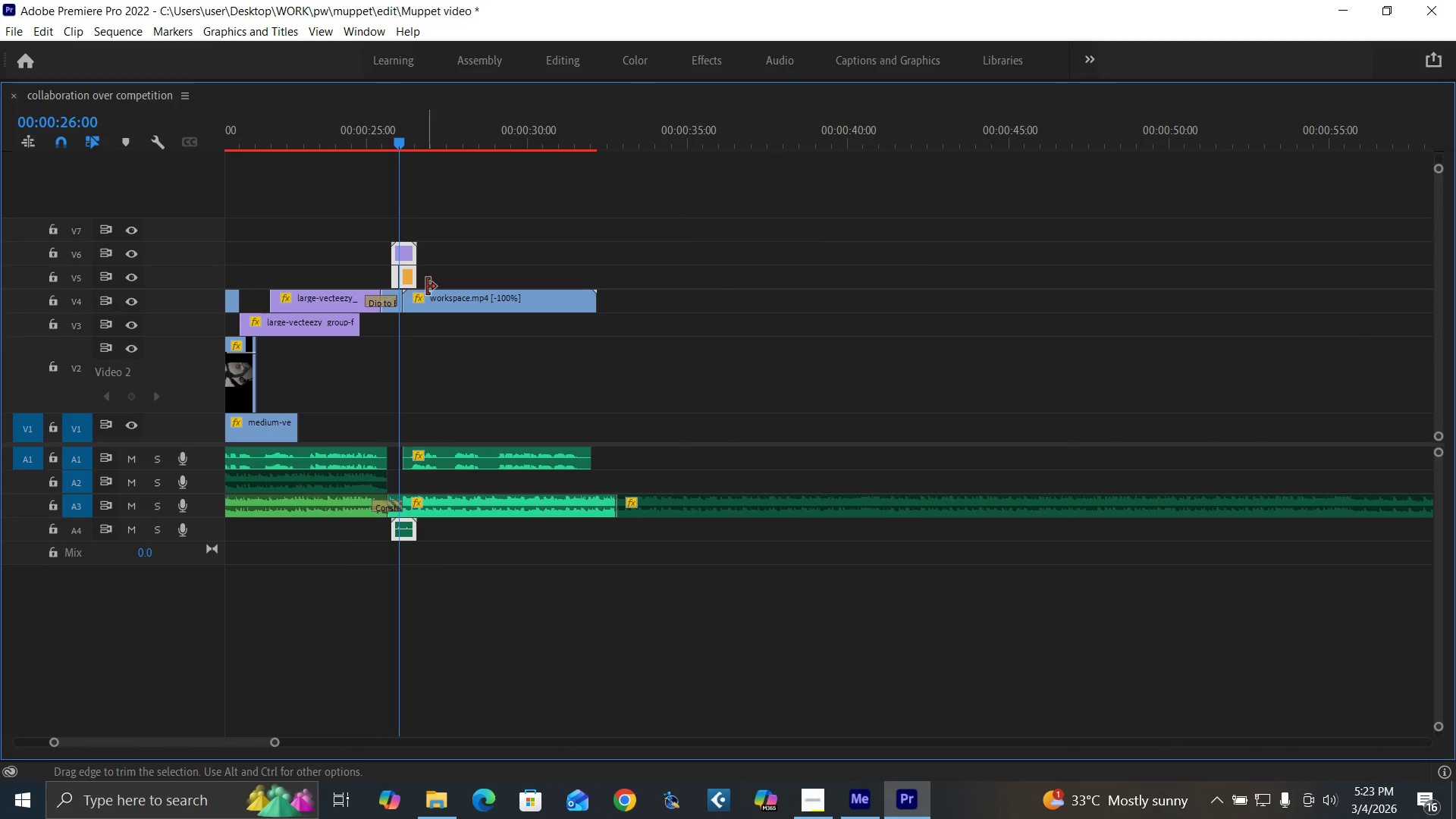 
key(Equal)
 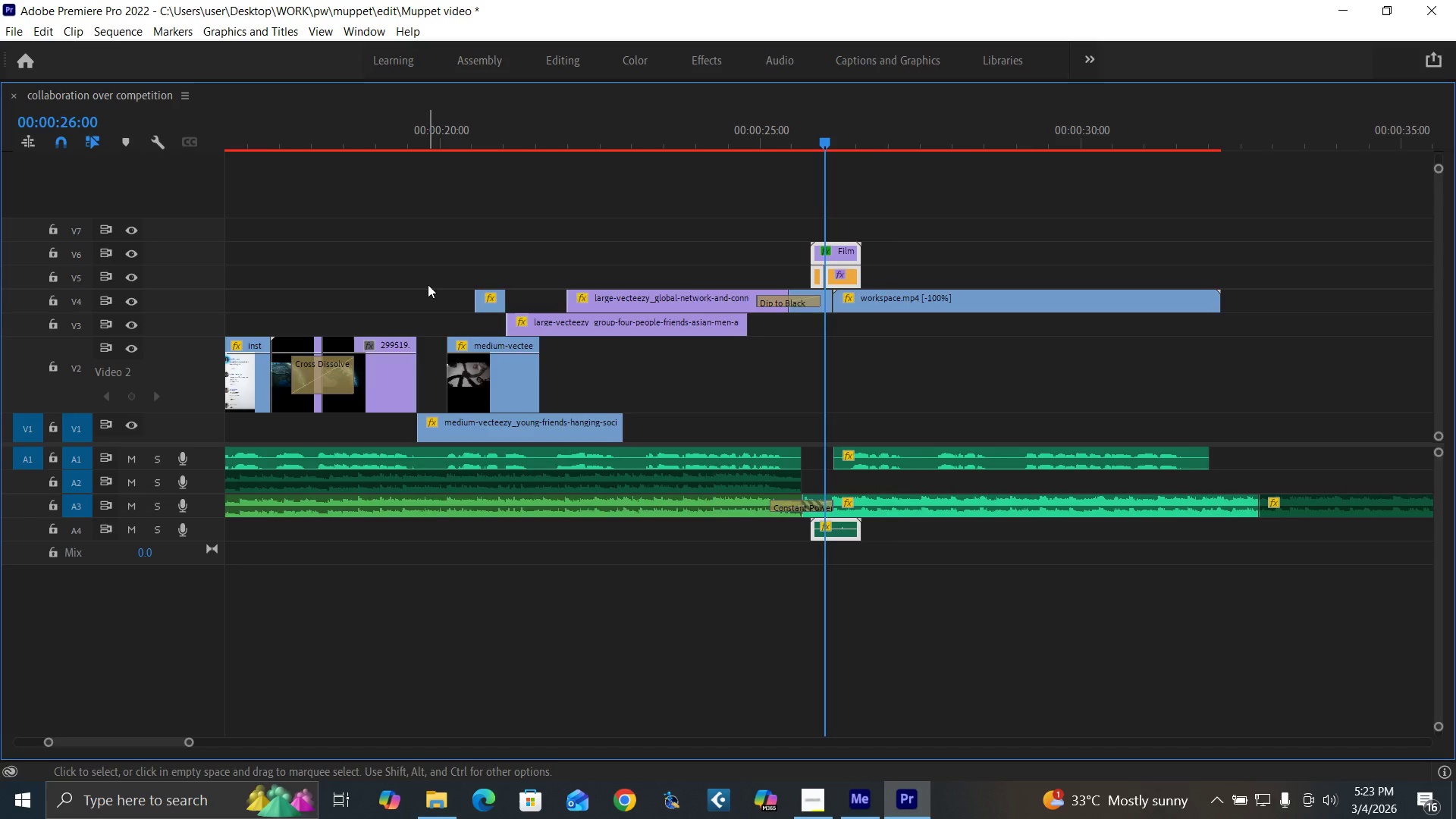 
key(Equal)
 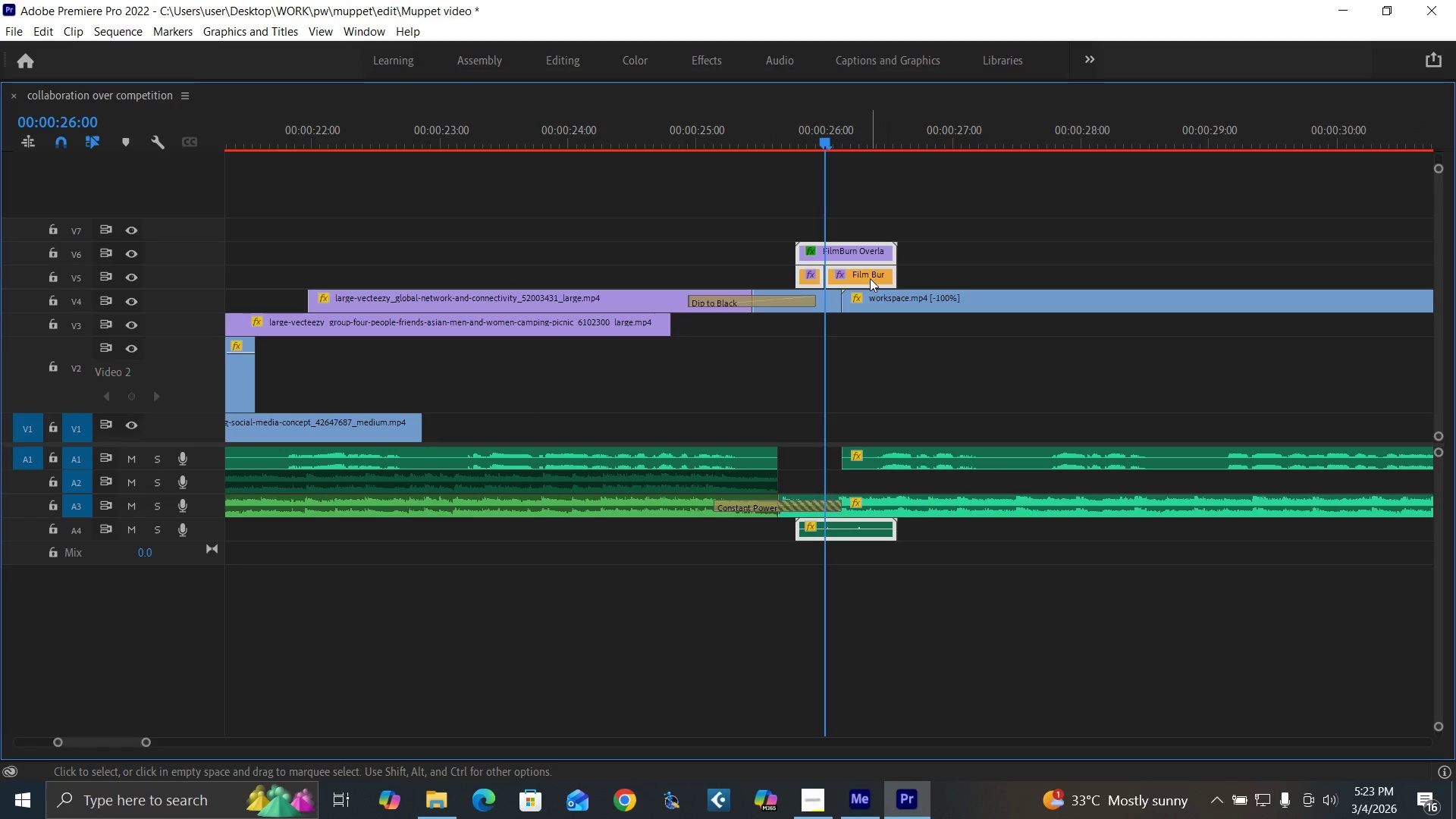 
left_click_drag(start_coordinate=[870, 278], to_coordinate=[883, 278])
 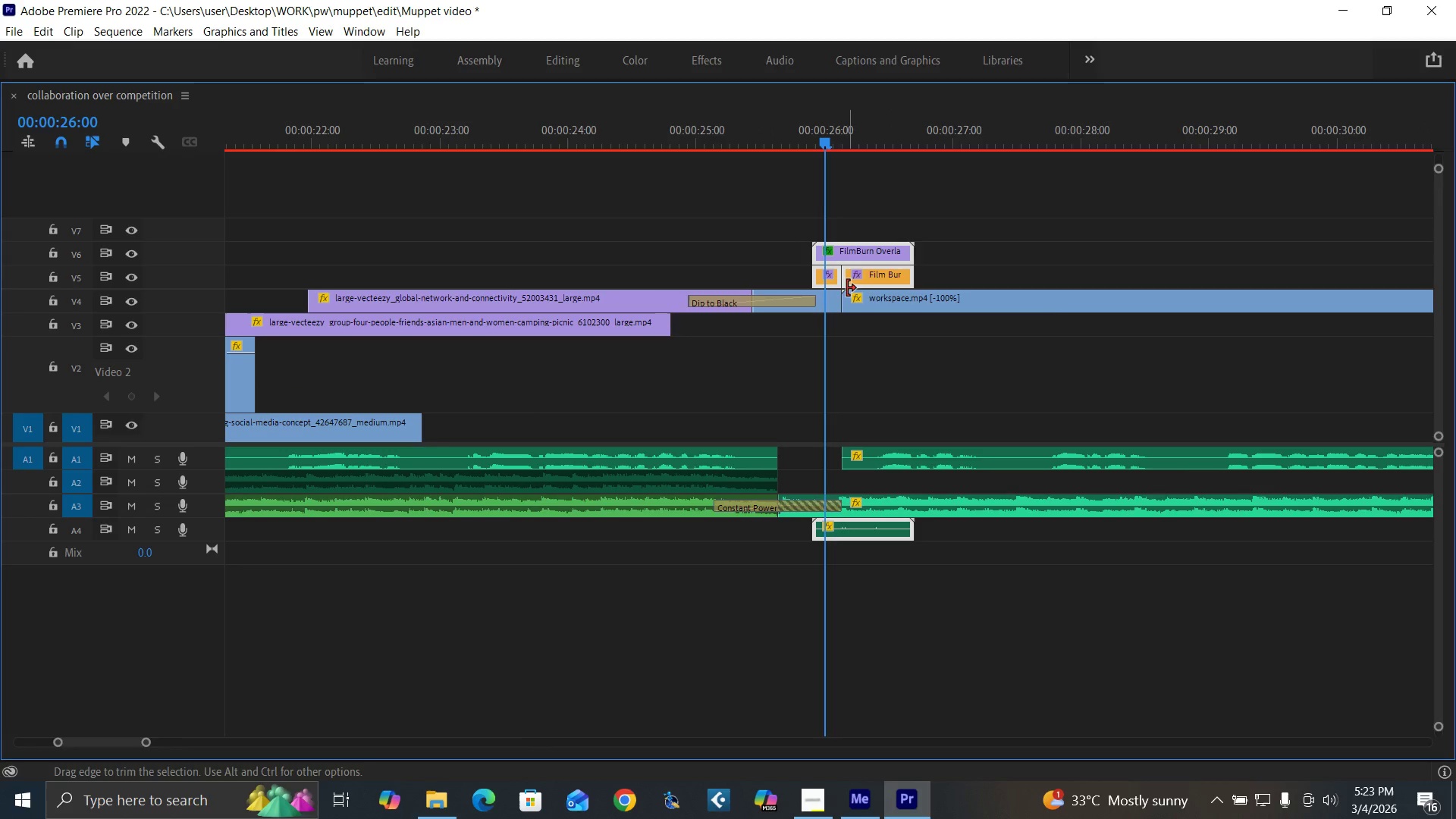 
key(Backquote)
 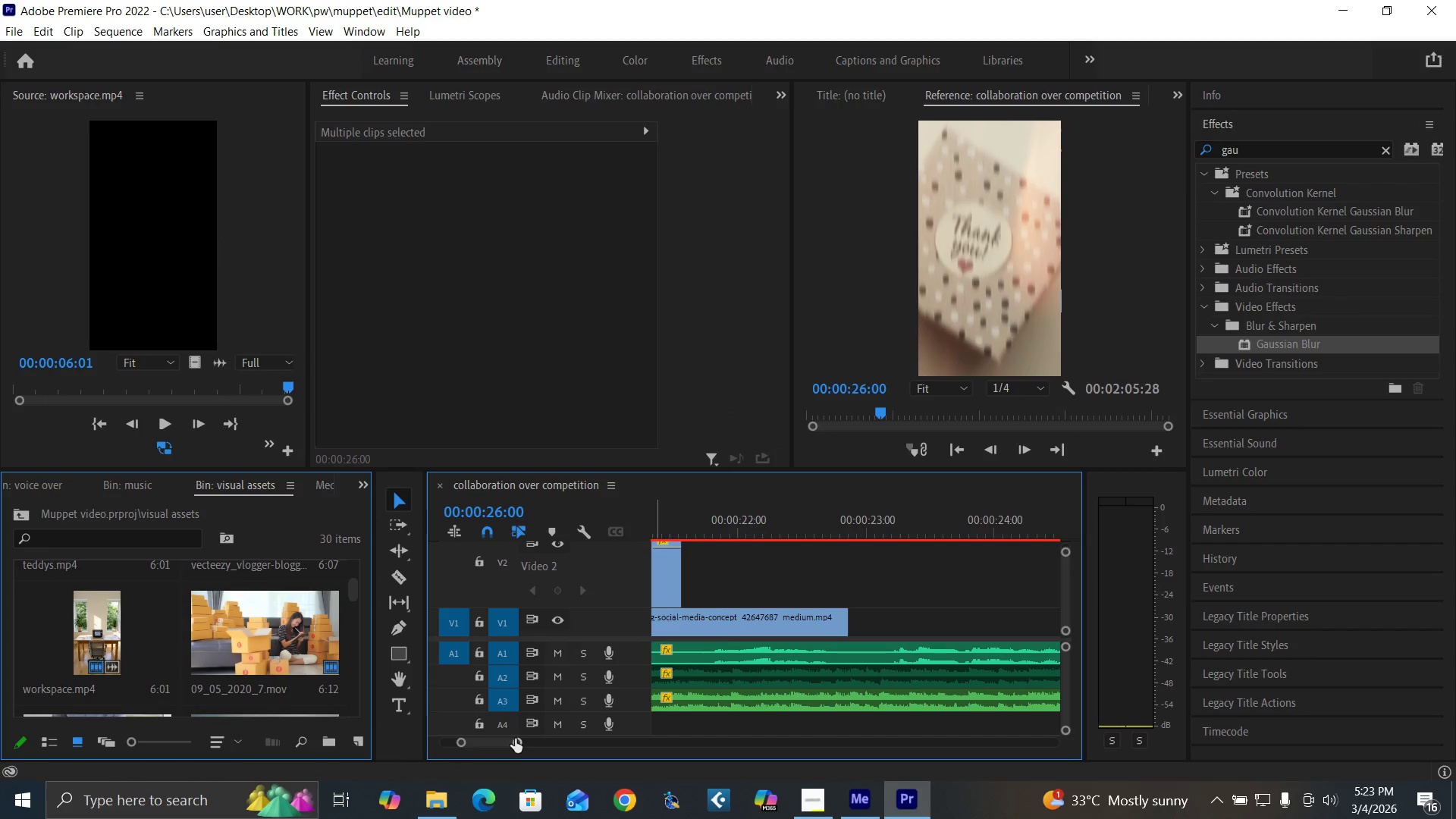 
left_click_drag(start_coordinate=[517, 742], to_coordinate=[557, 761])
 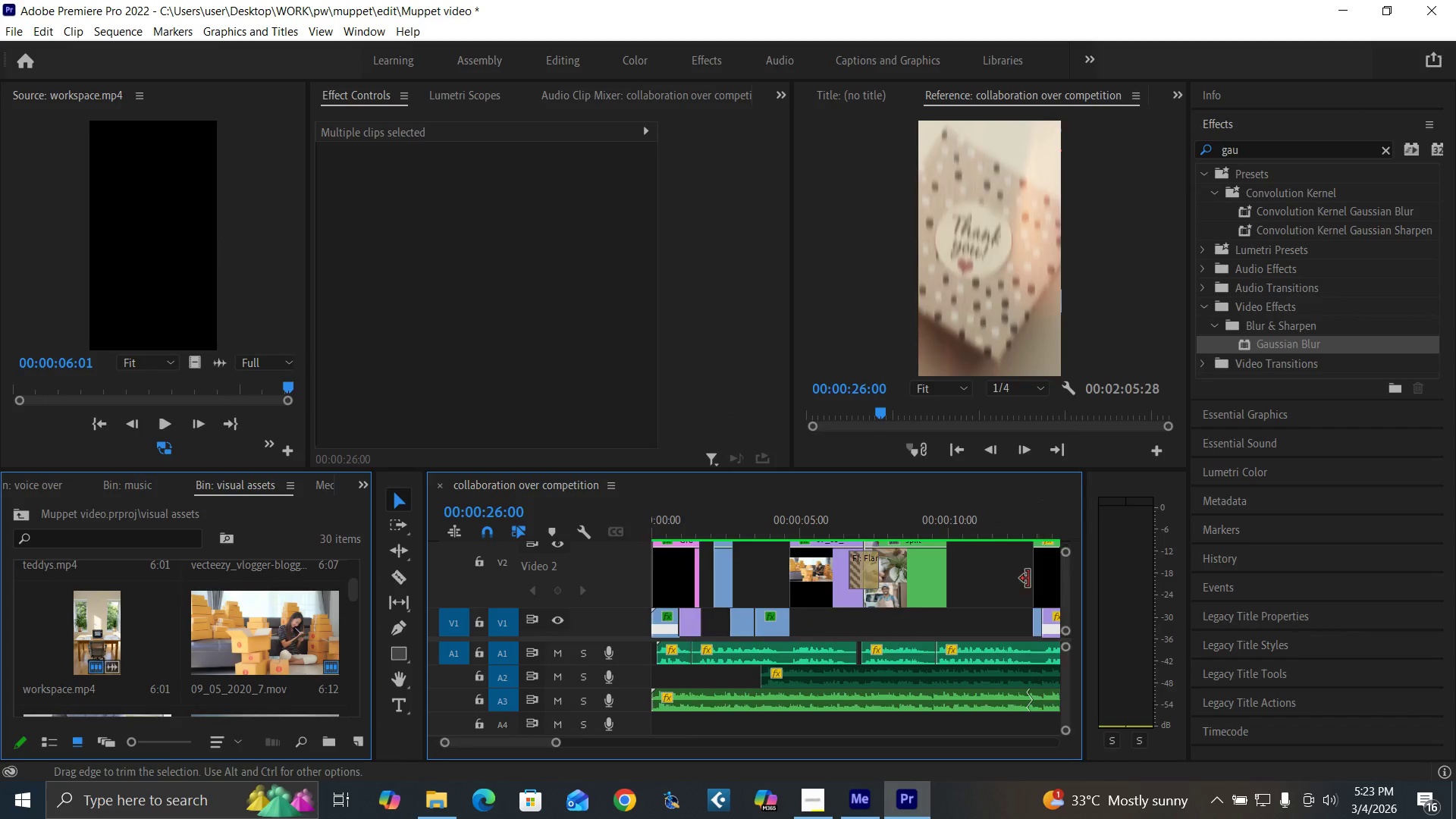 
key(Space)
 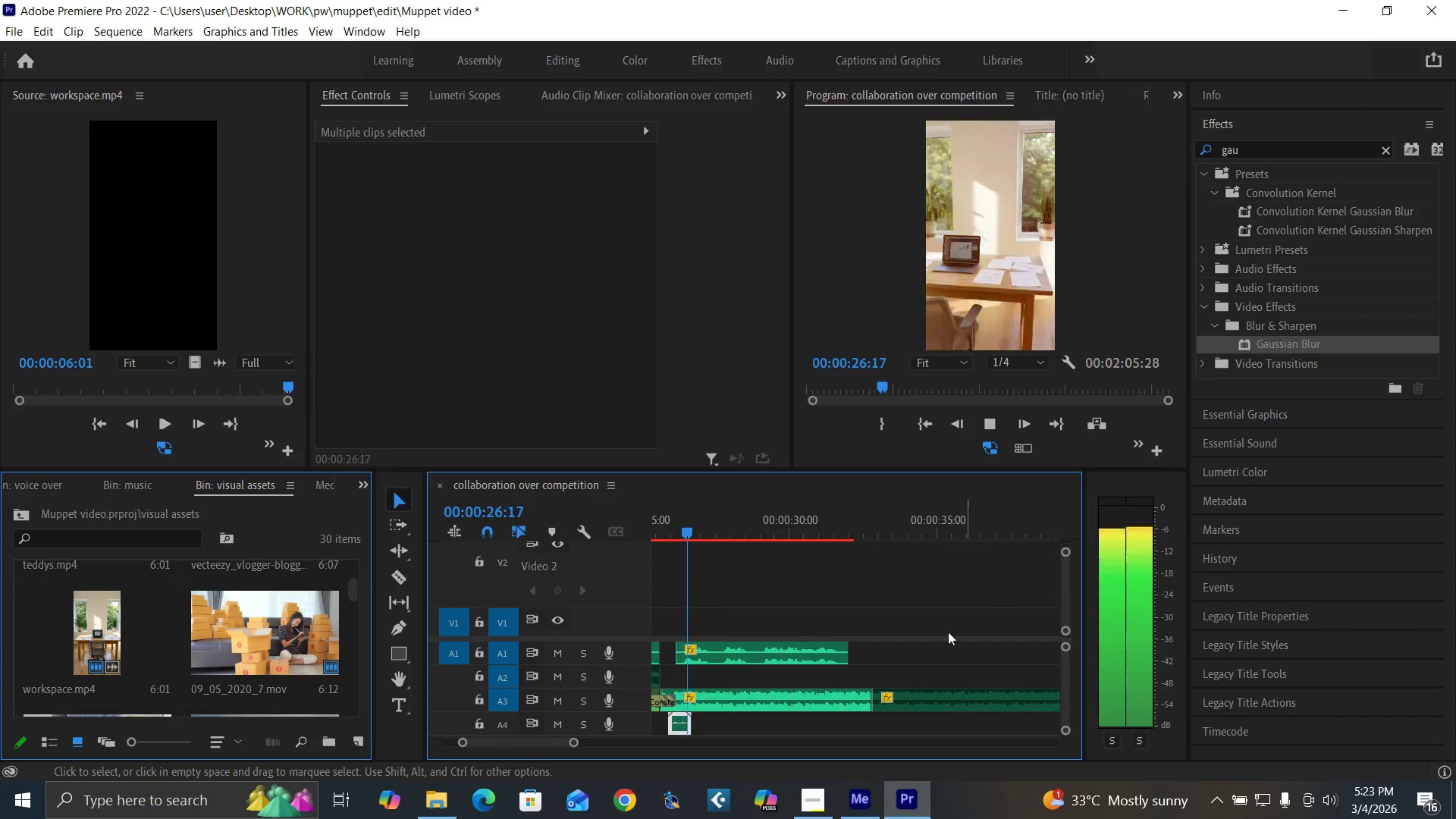 
key(Space)
 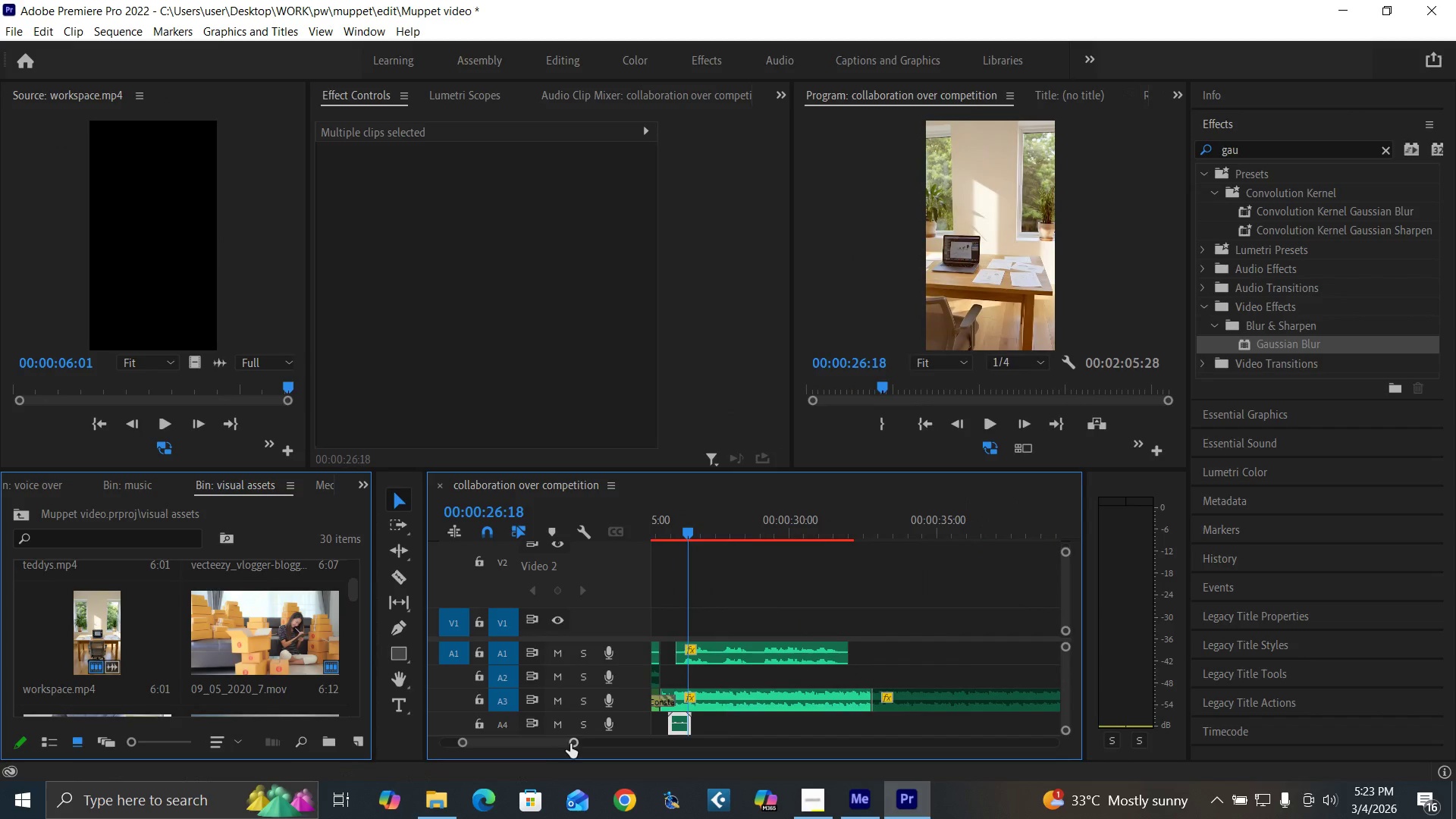 
left_click_drag(start_coordinate=[573, 742], to_coordinate=[586, 745])
 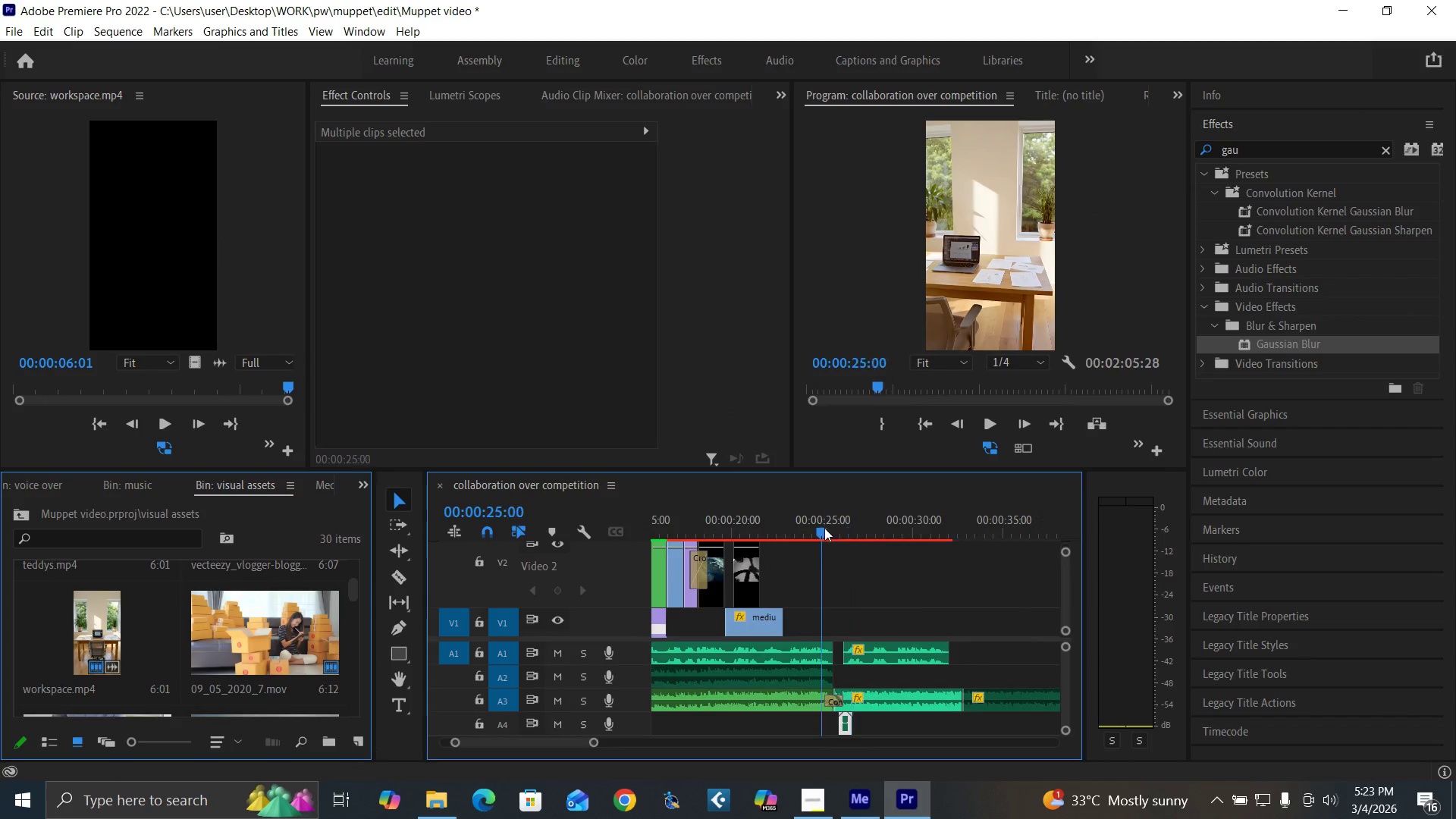 
key(Space)
 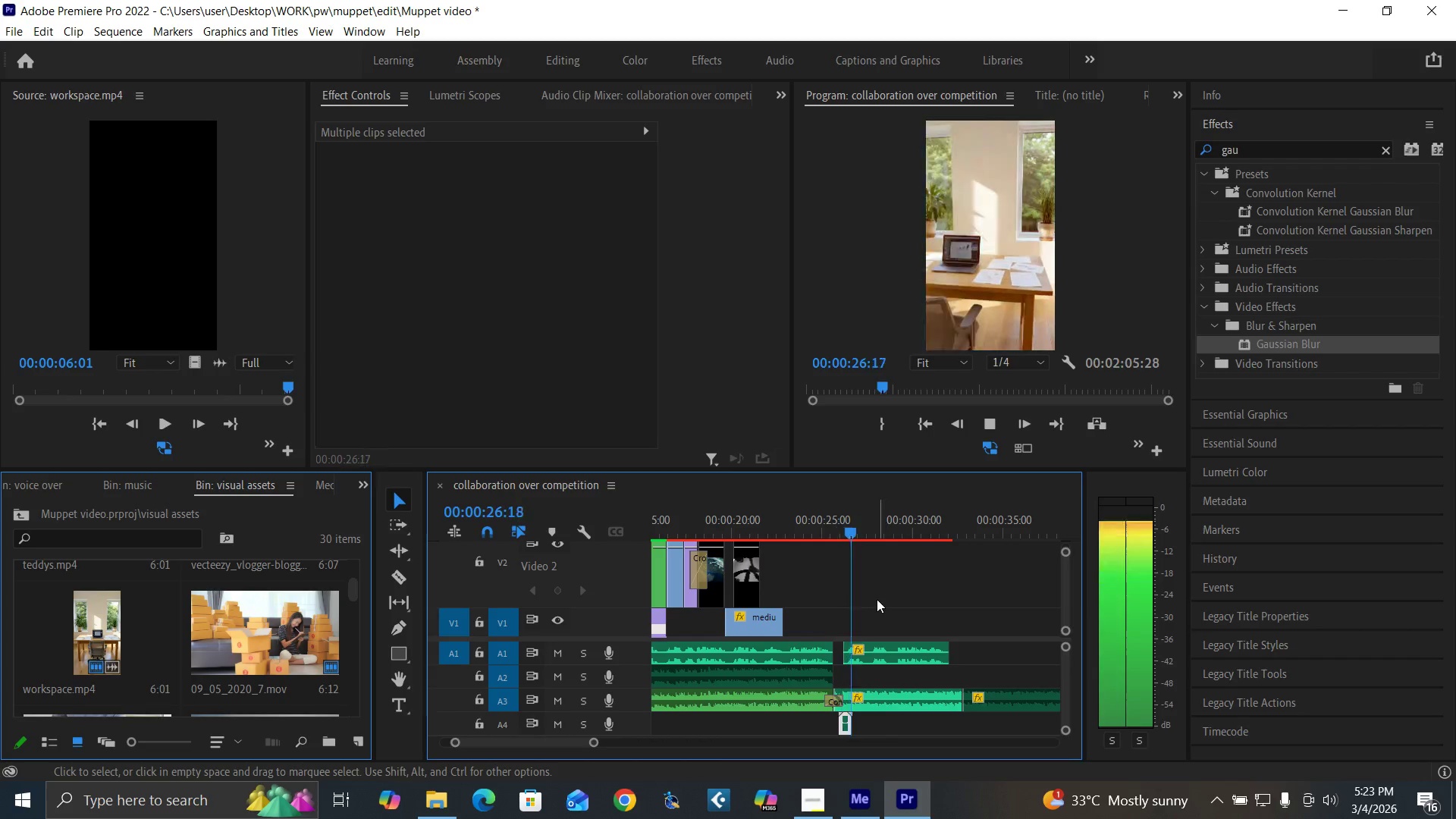 
key(Space)
 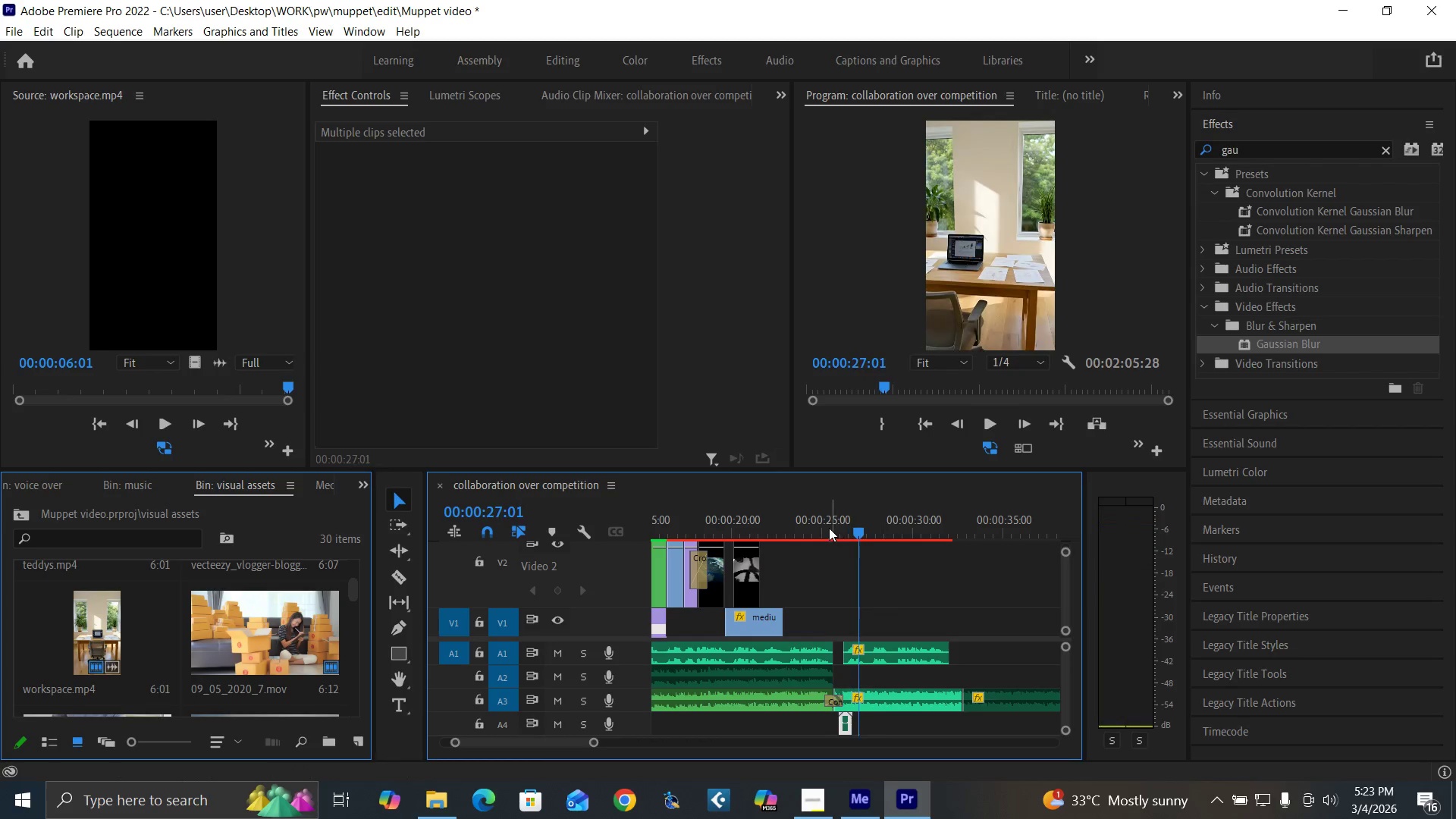 
left_click([828, 528])
 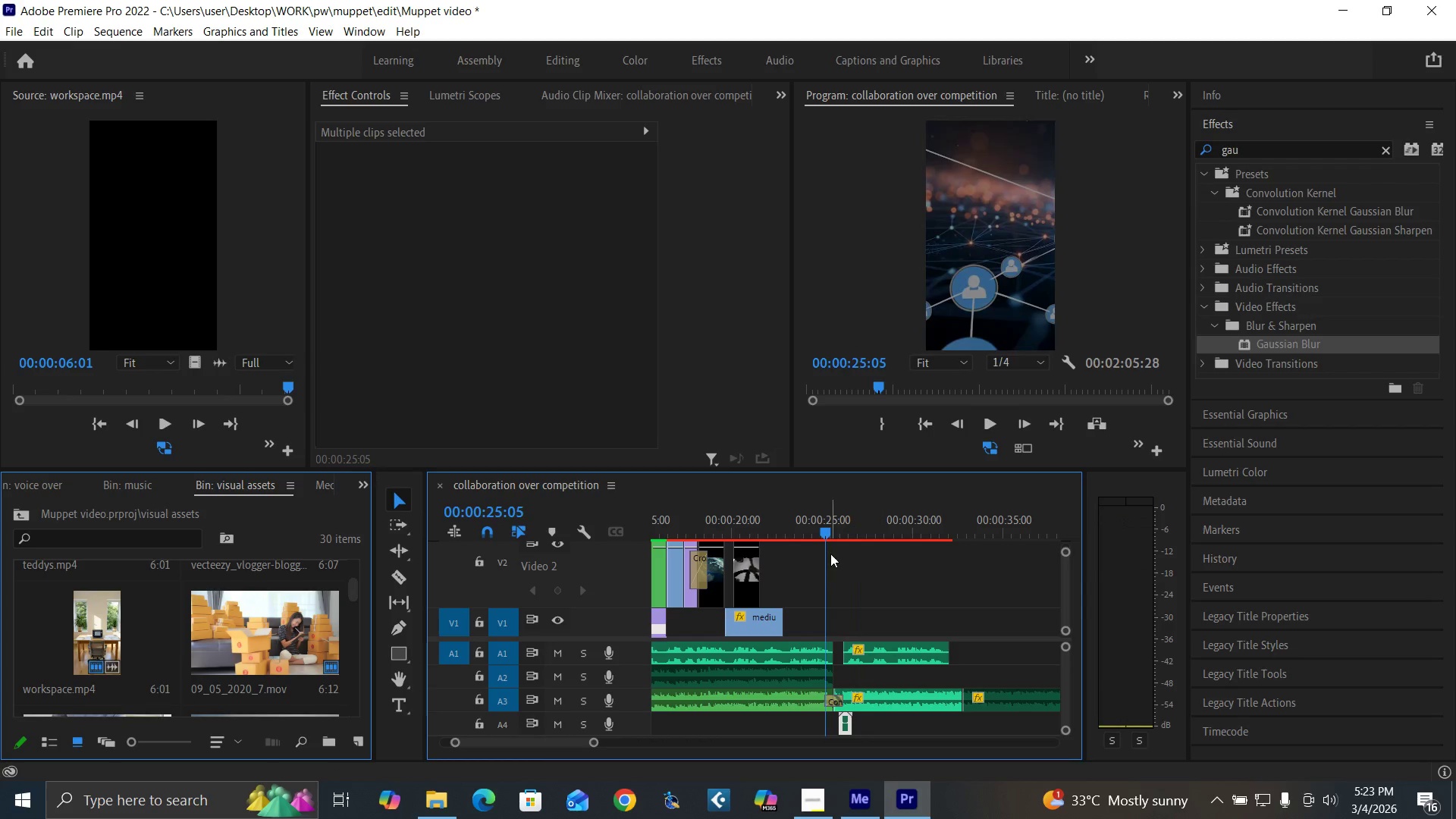 
key(Space)
 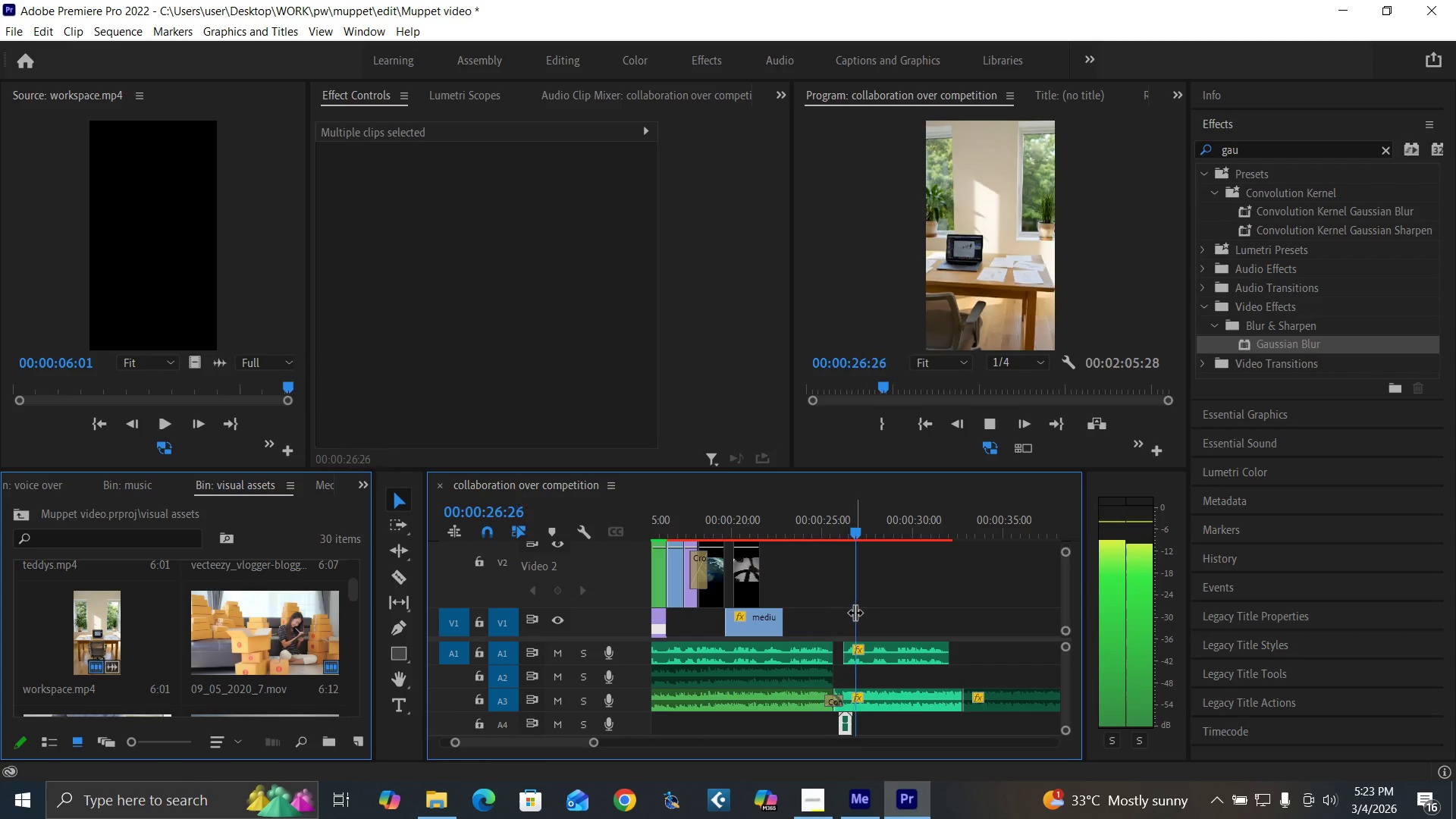 
key(Space)
 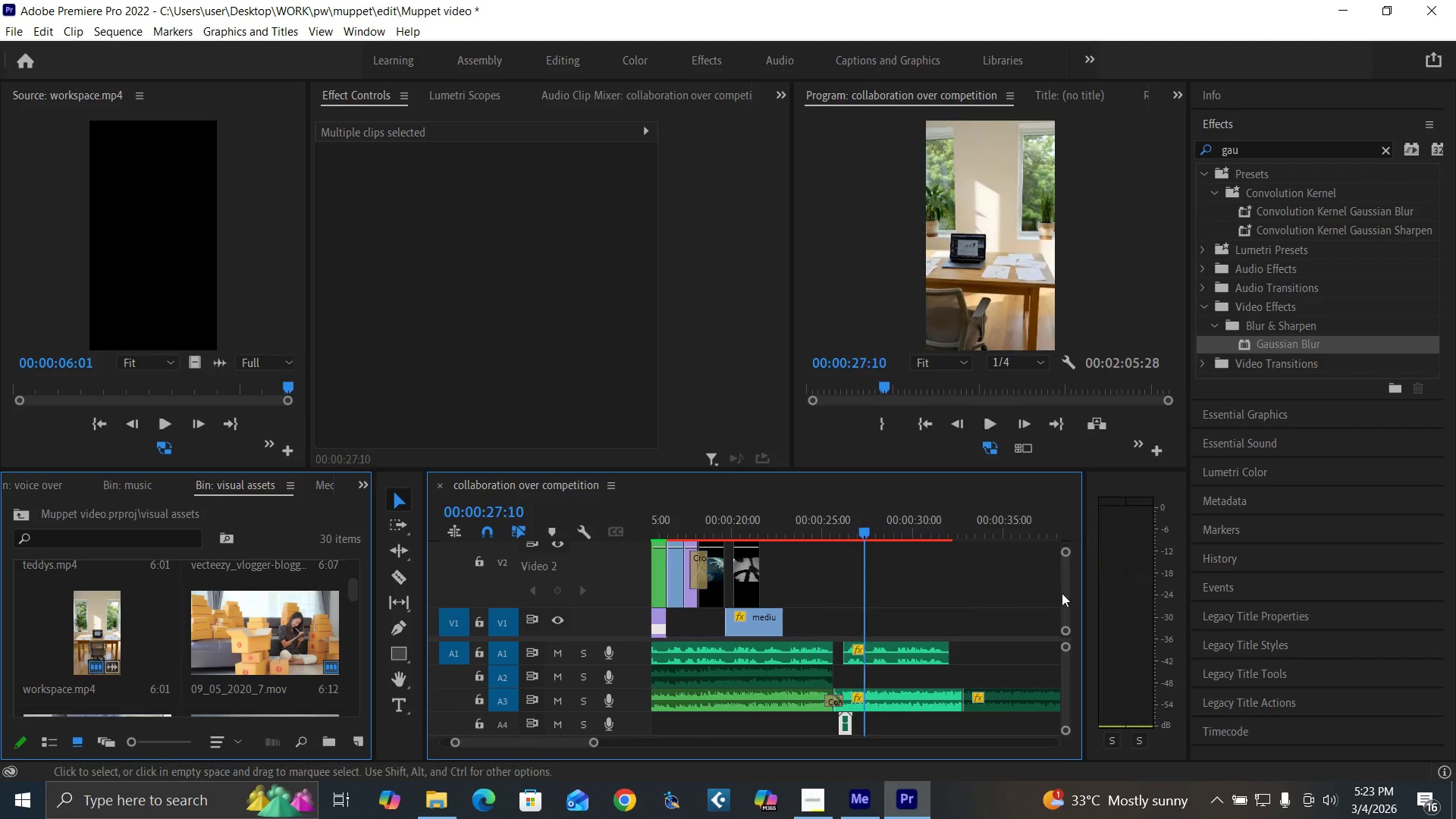 
mouse_move([1042, 584])
 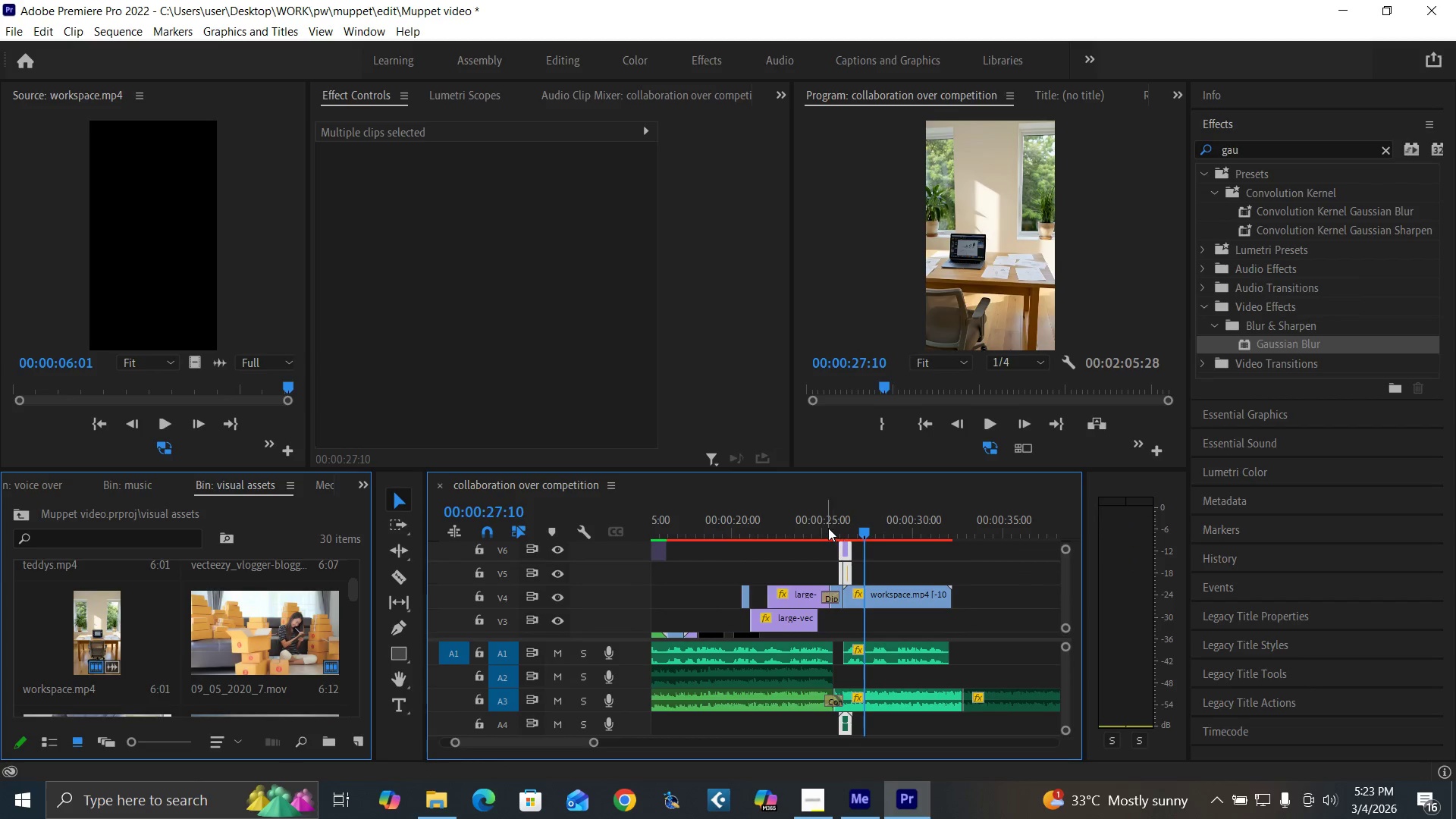 
left_click([828, 528])
 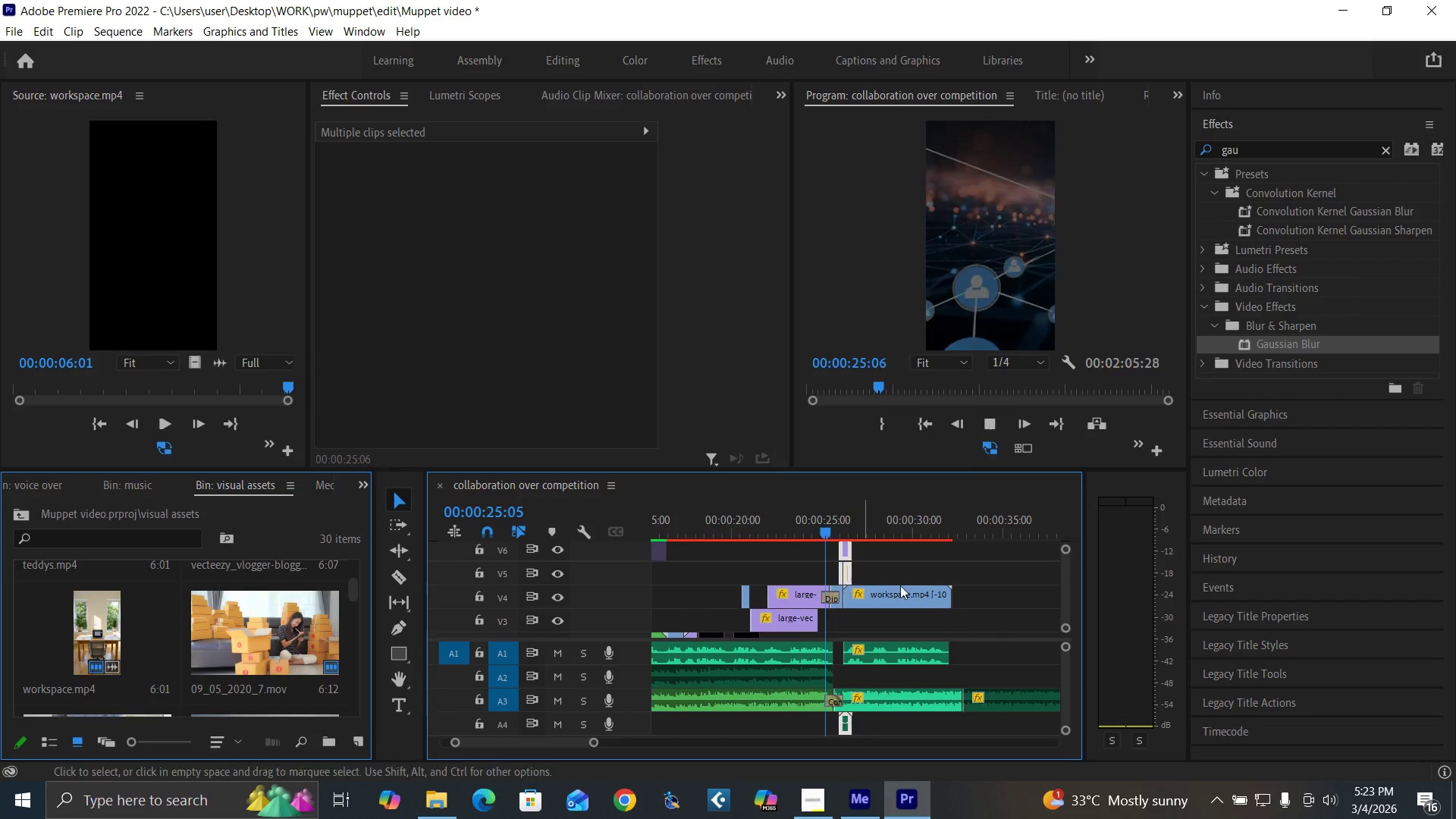 
key(Space)
 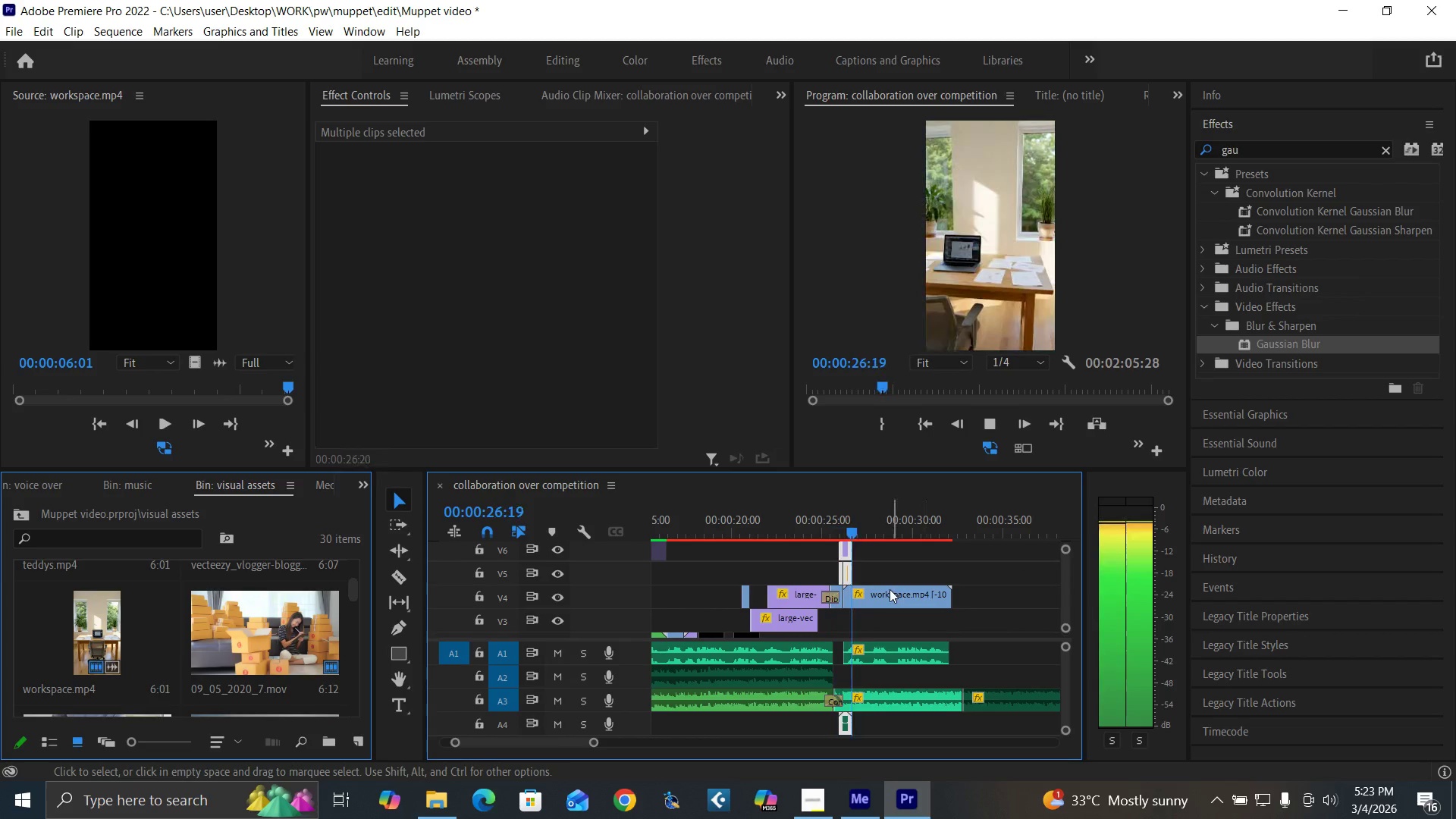 
key(Space)
 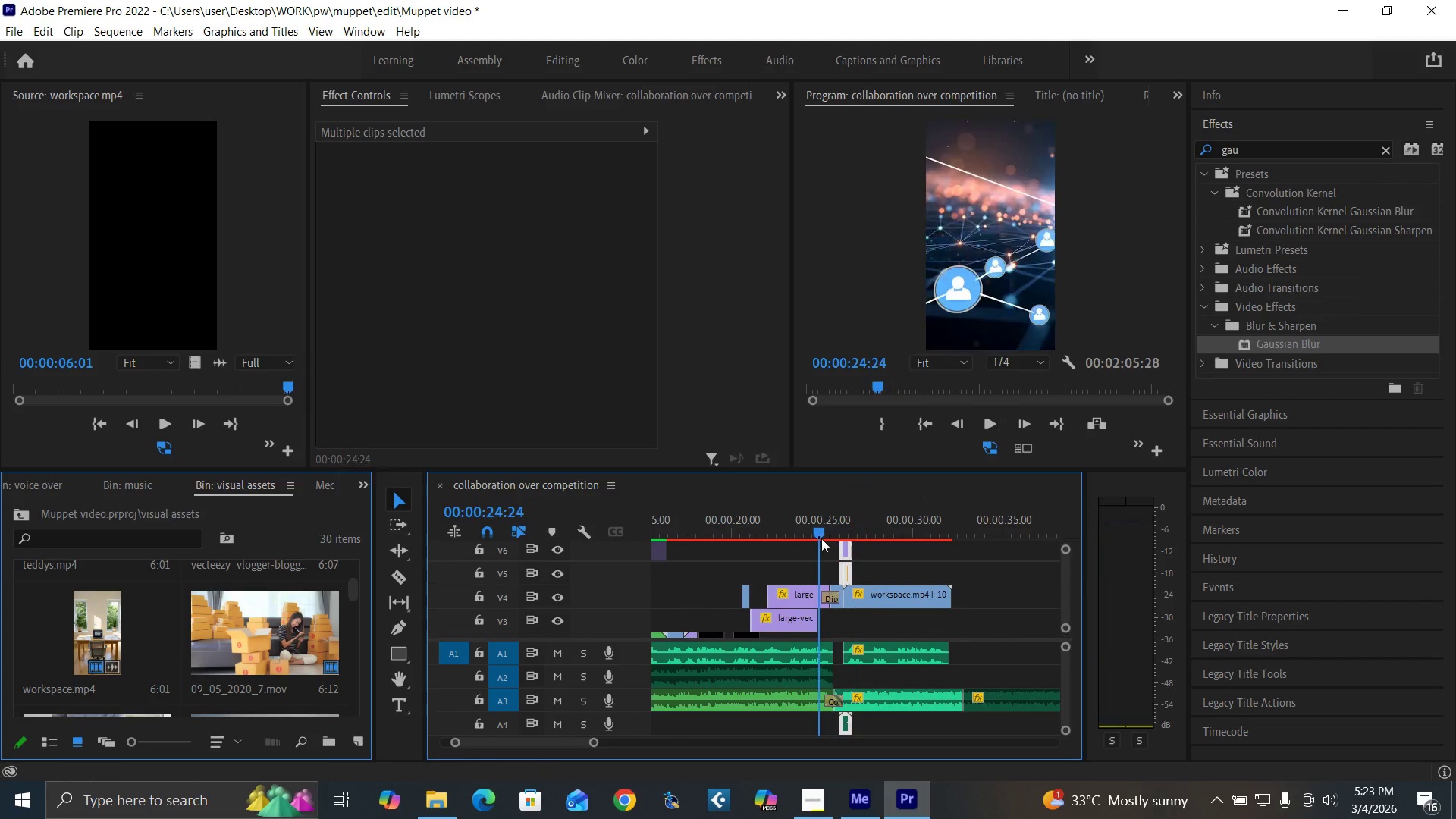 
key(Space)
 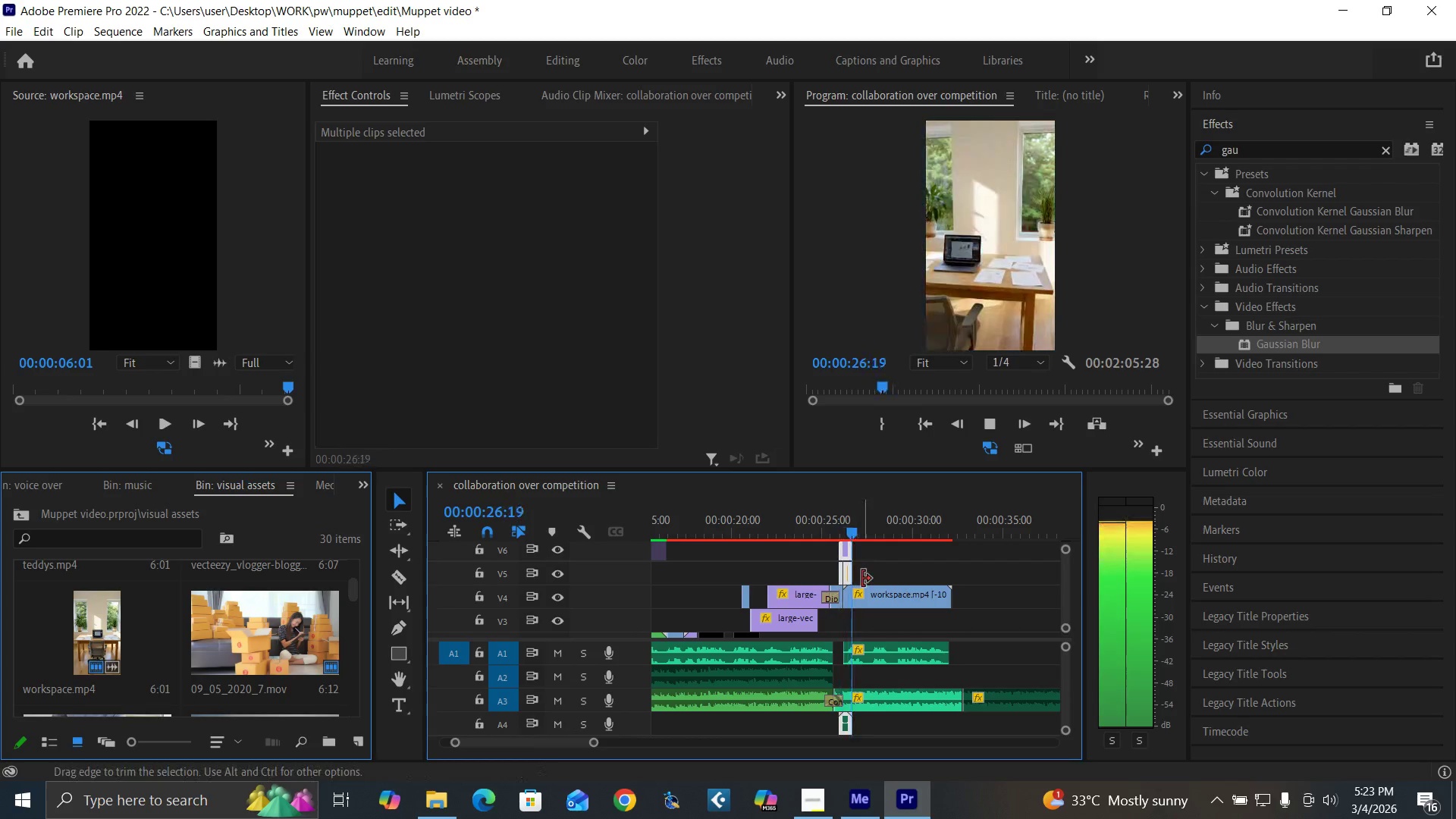 
key(Space)
 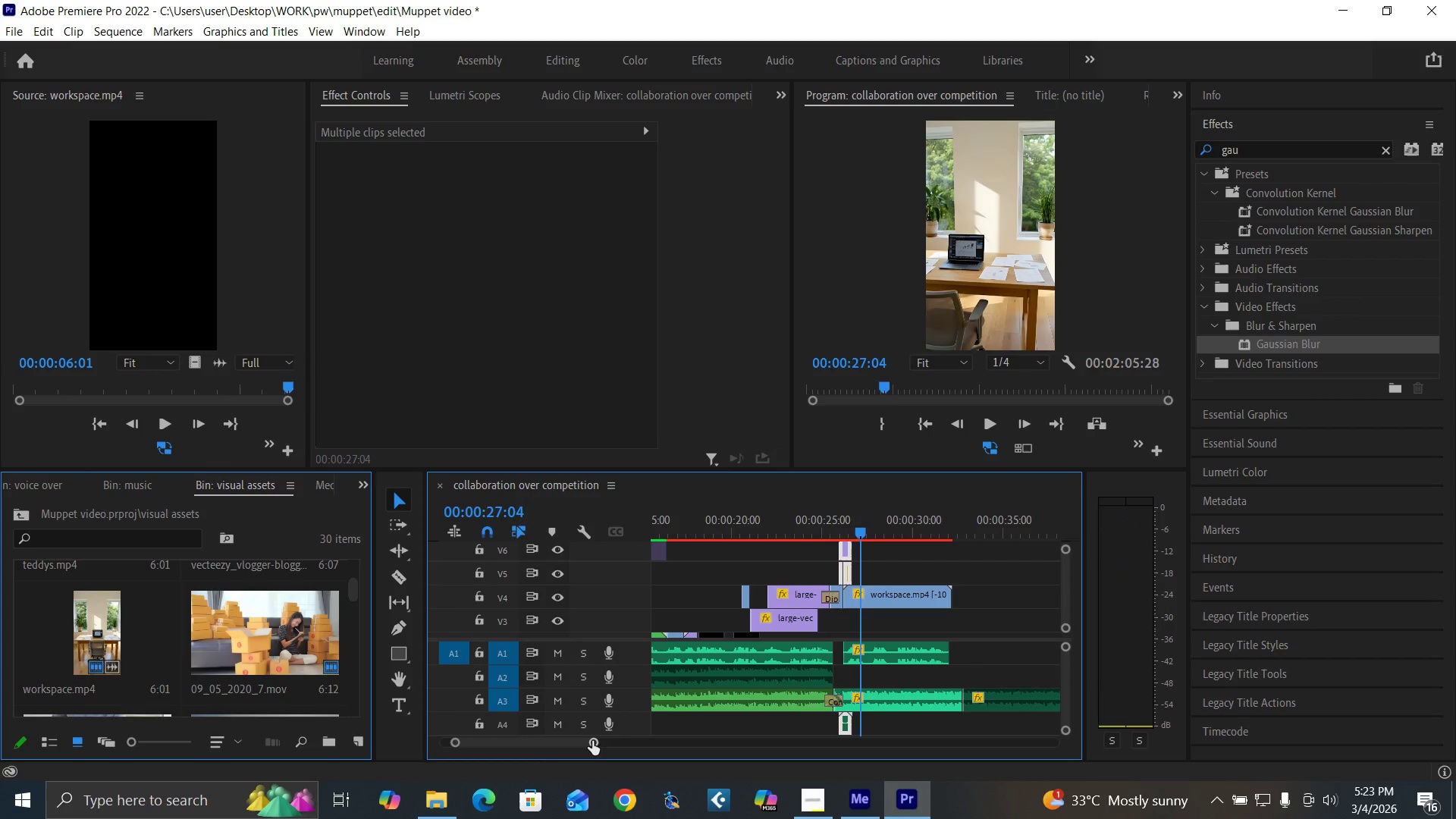 
left_click_drag(start_coordinate=[592, 741], to_coordinate=[569, 745])
 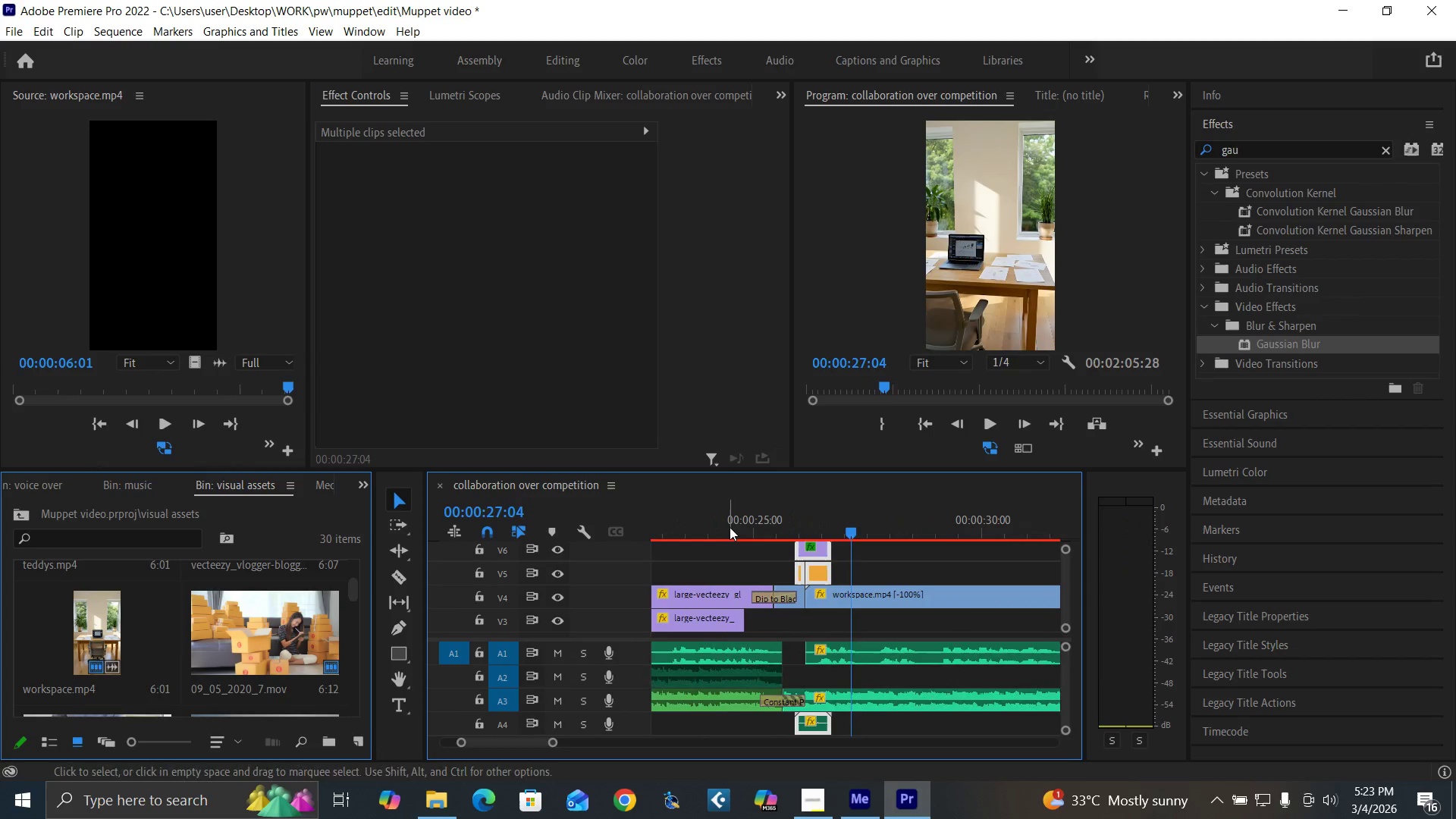 
left_click([730, 527])
 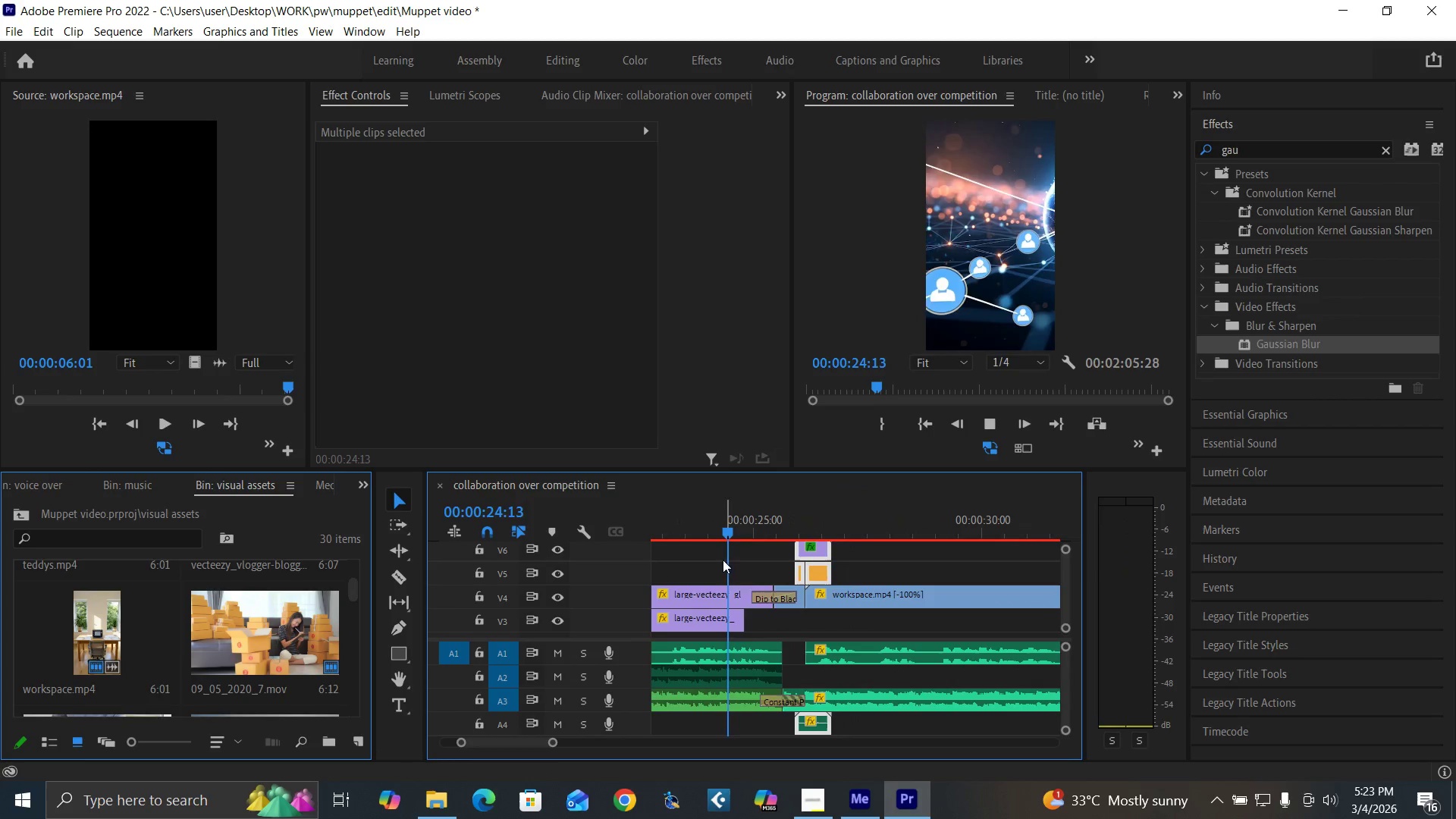 
key(Space)
 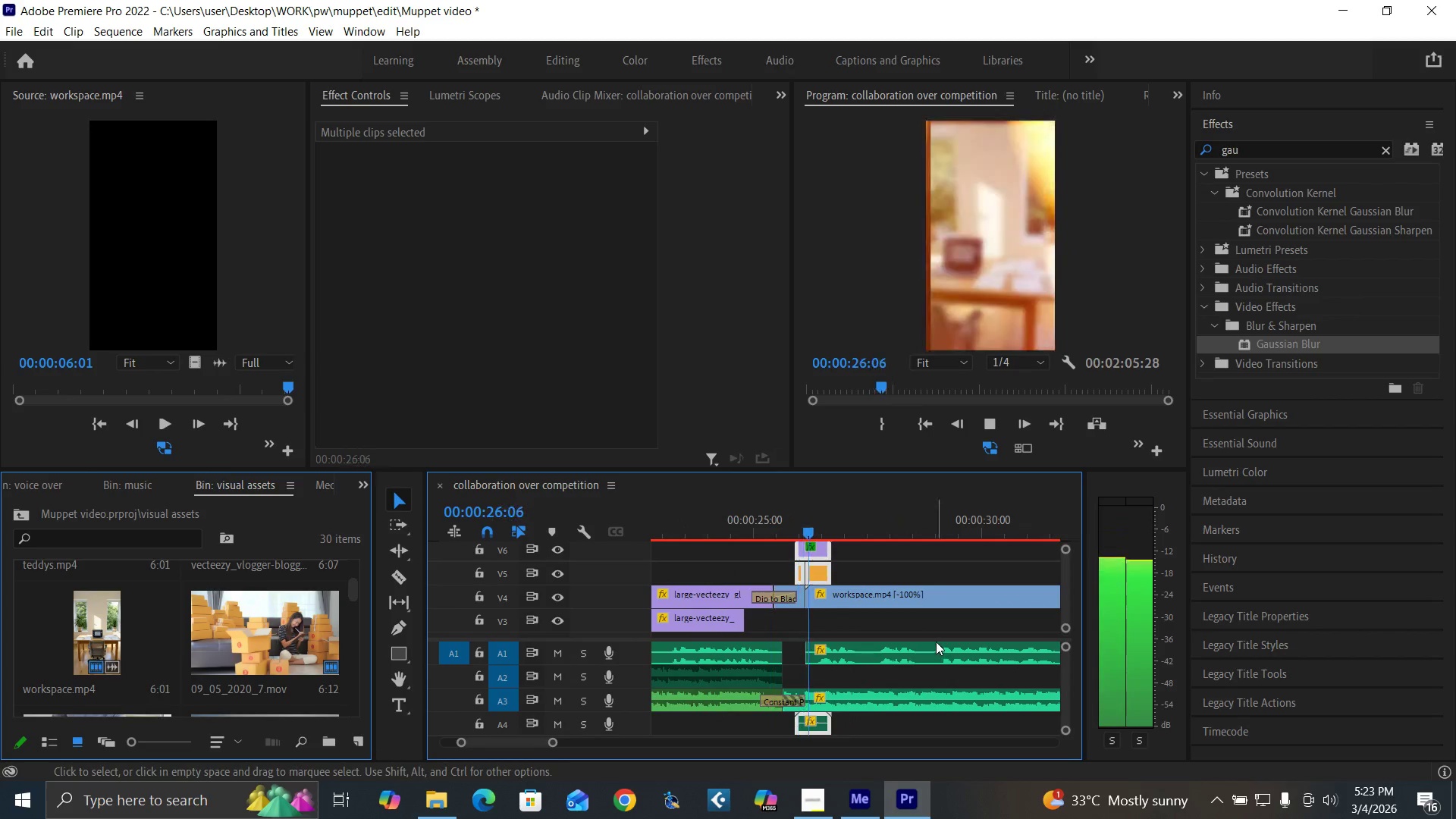 
key(Space)
 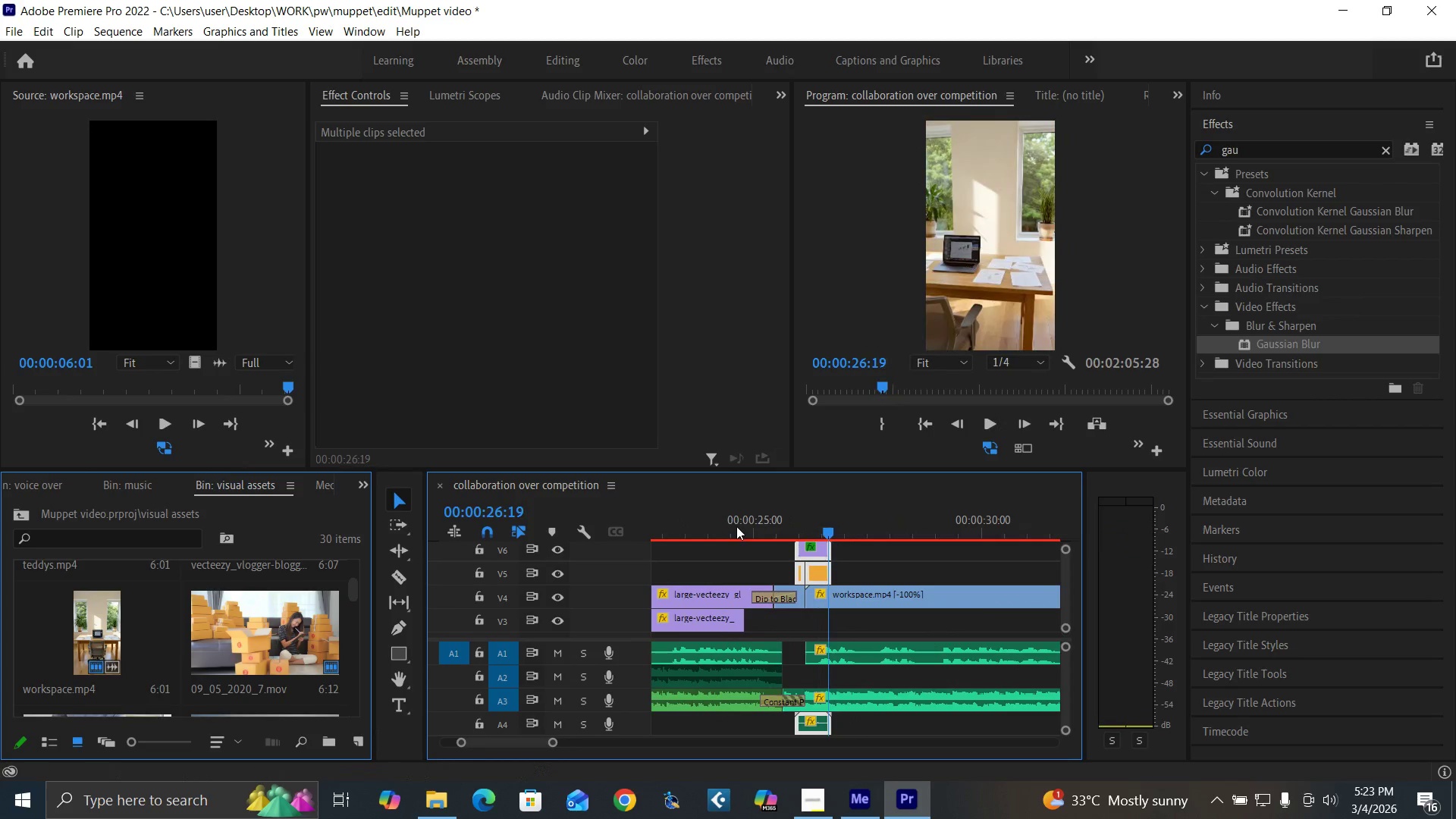 
left_click([733, 527])
 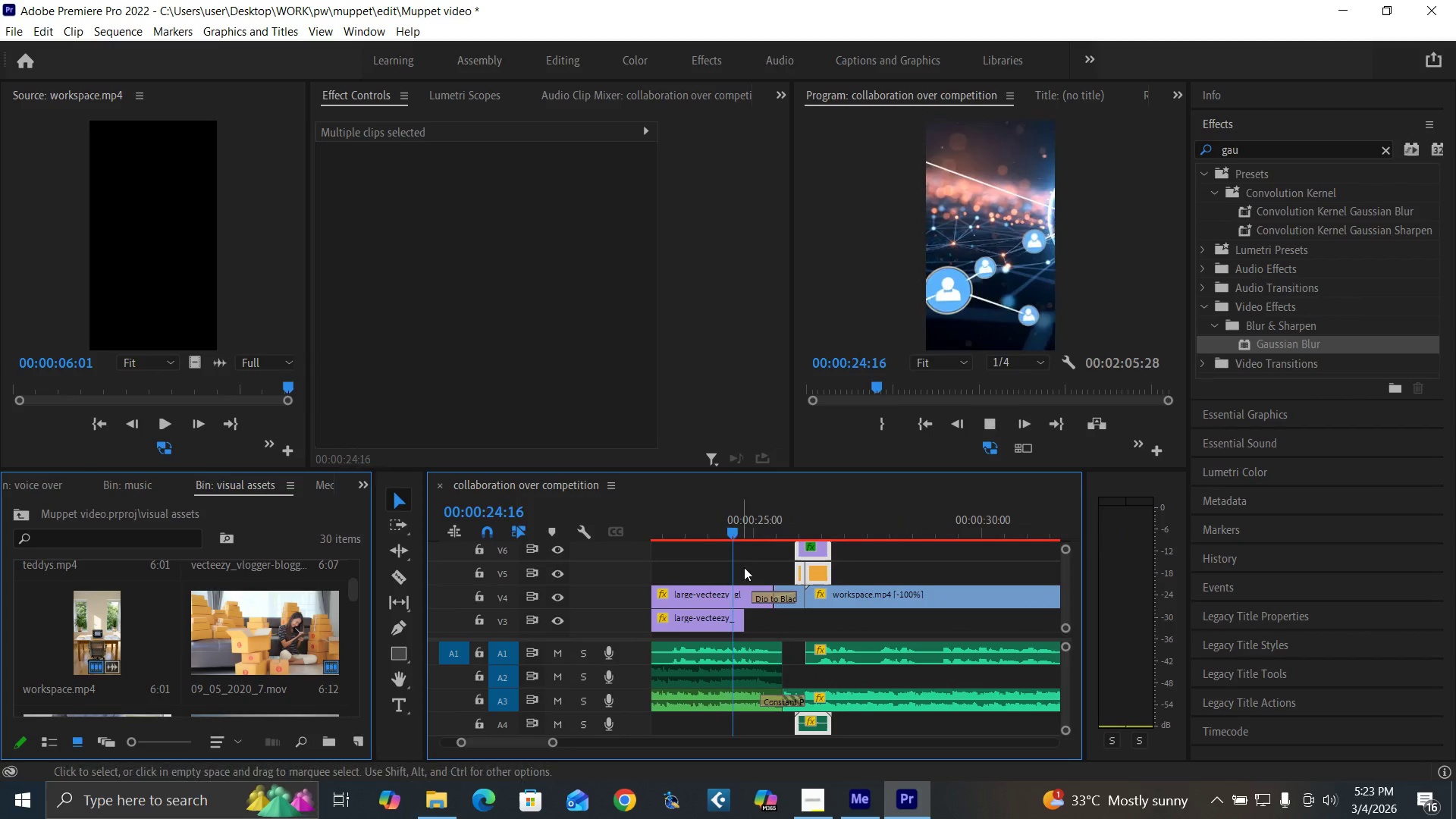 
key(Space)
 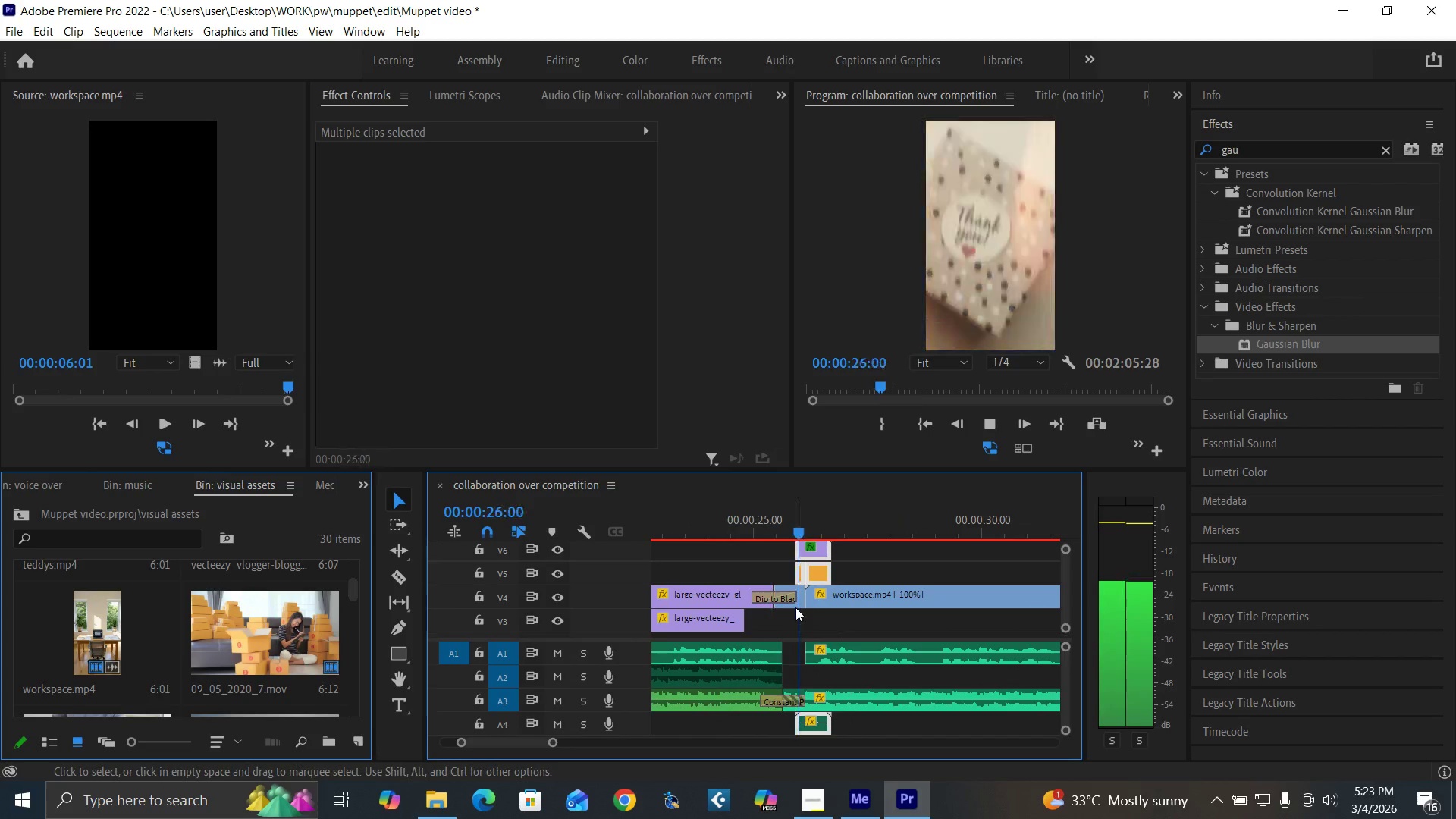 
key(Space)
 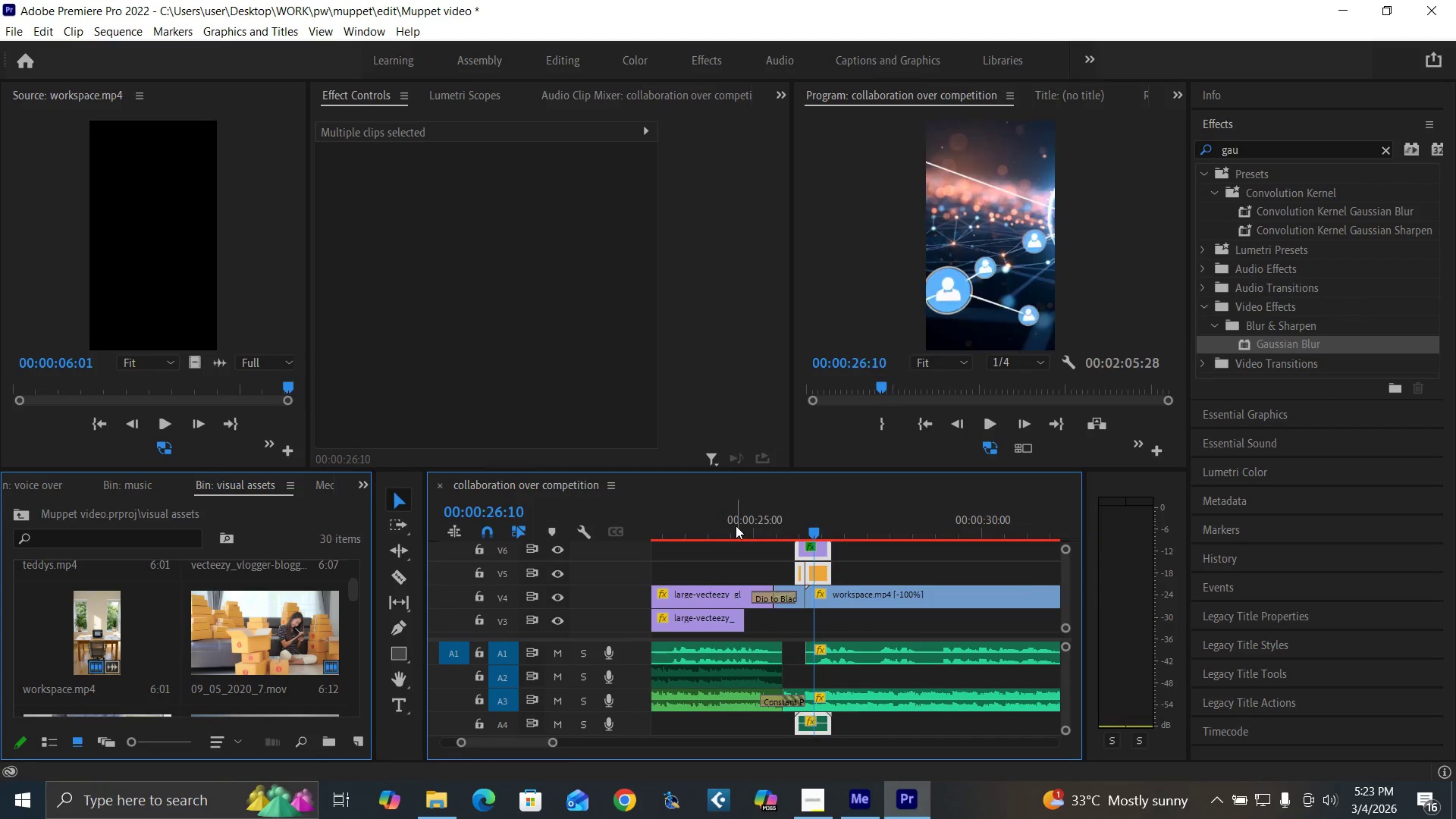 
key(Space)
 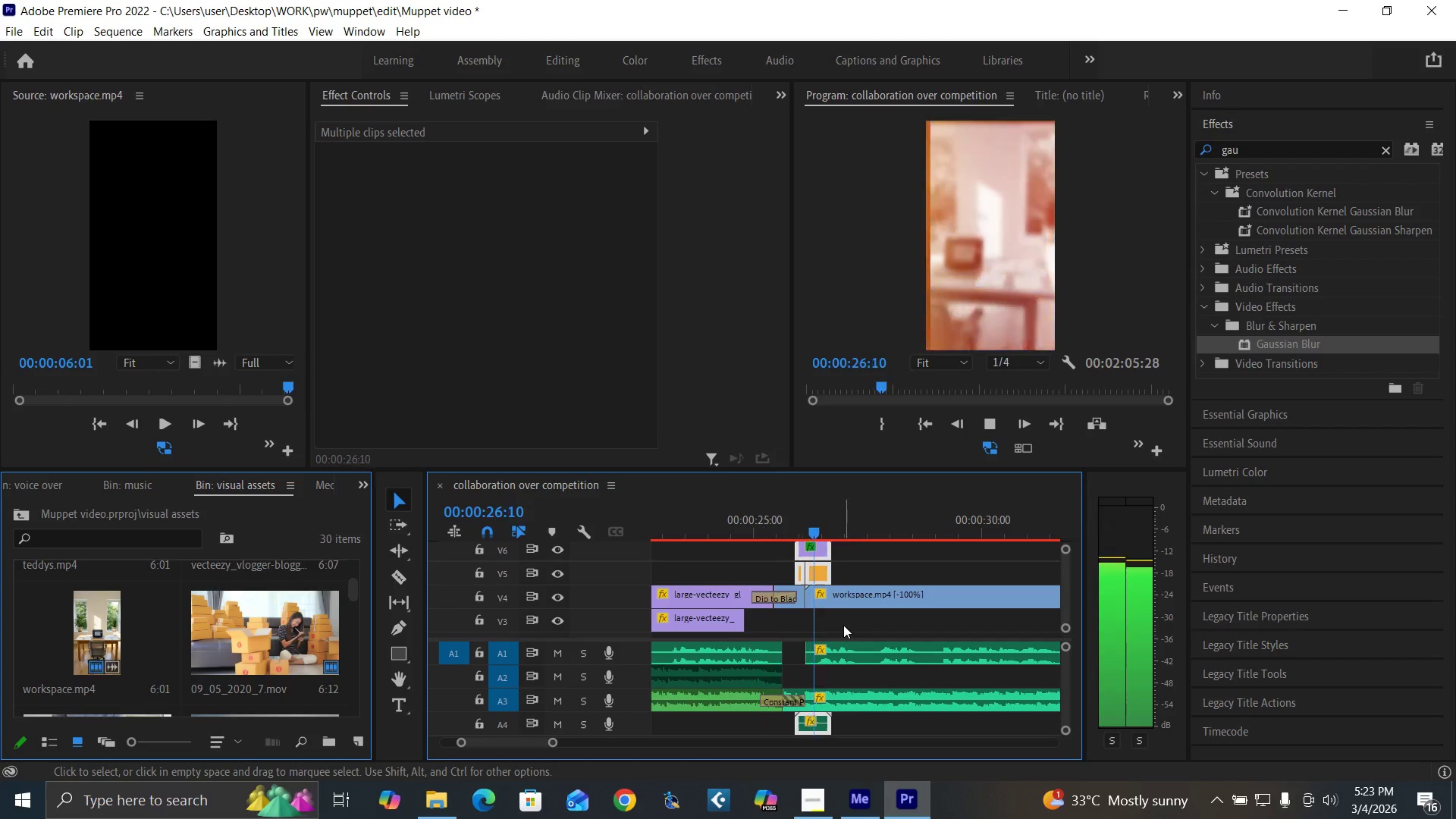 
key(Space)
 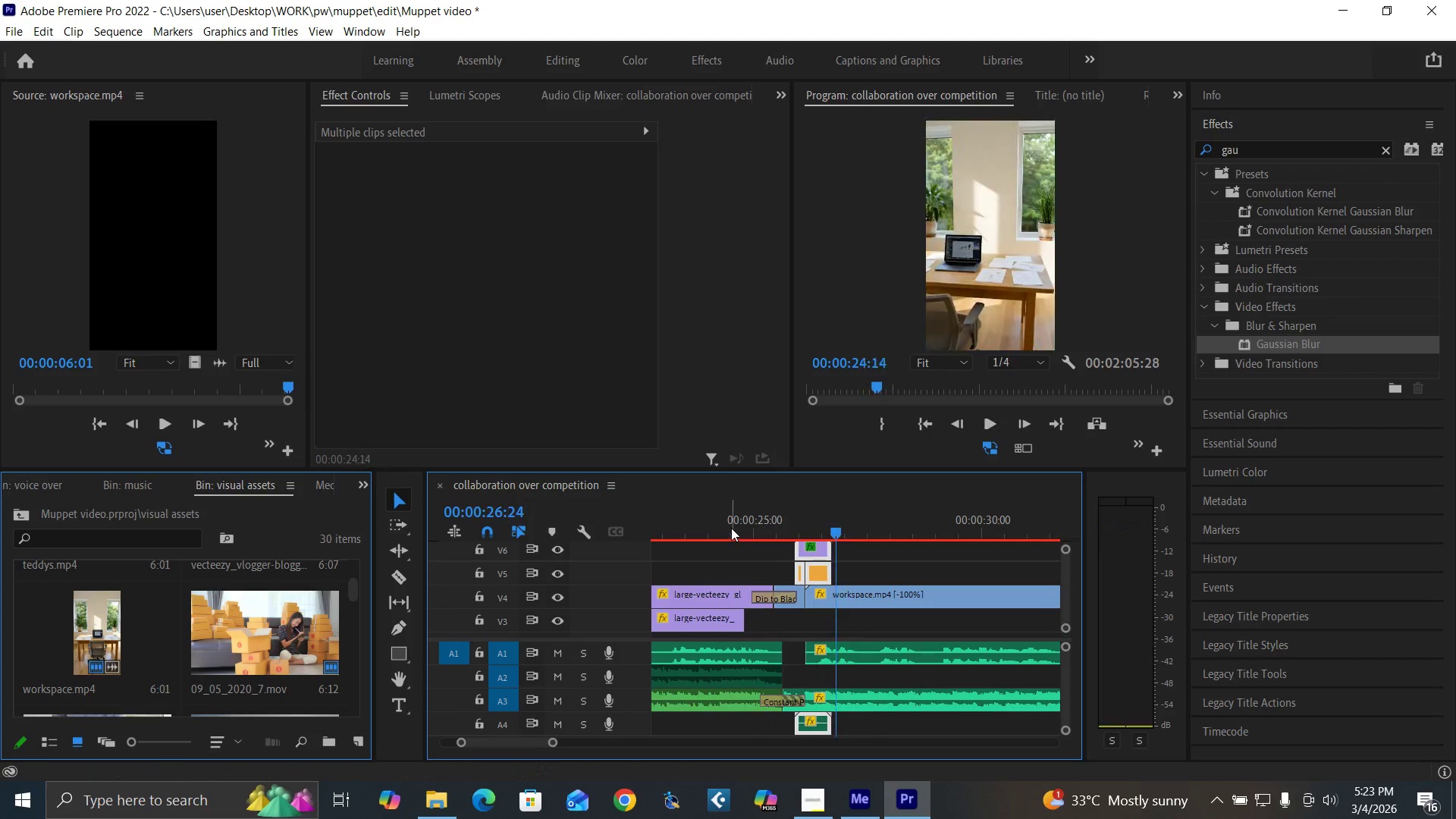 
left_click([731, 528])
 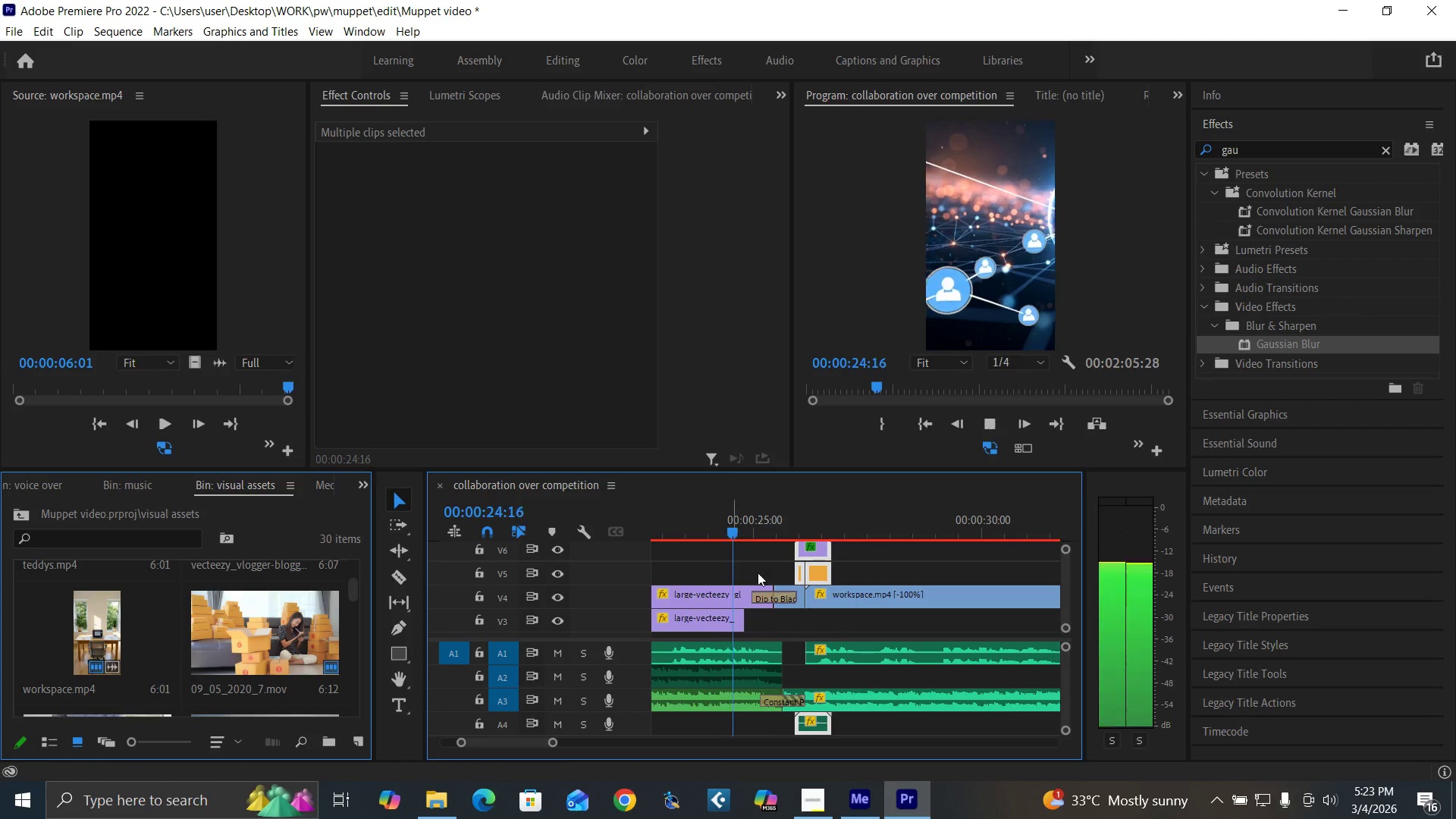 
hold_key(key=Space, duration=2.55)
 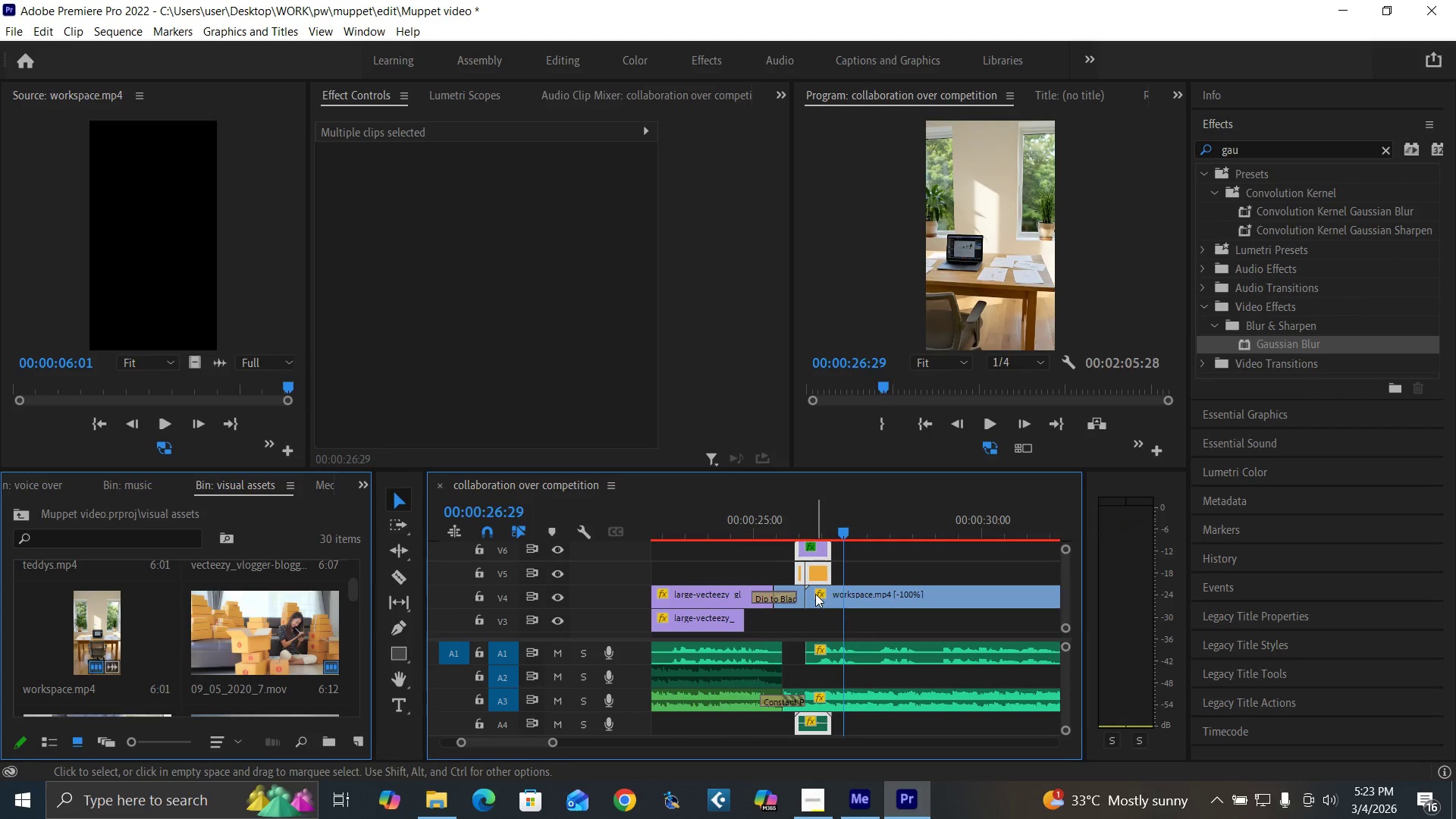 
left_click([815, 594])
 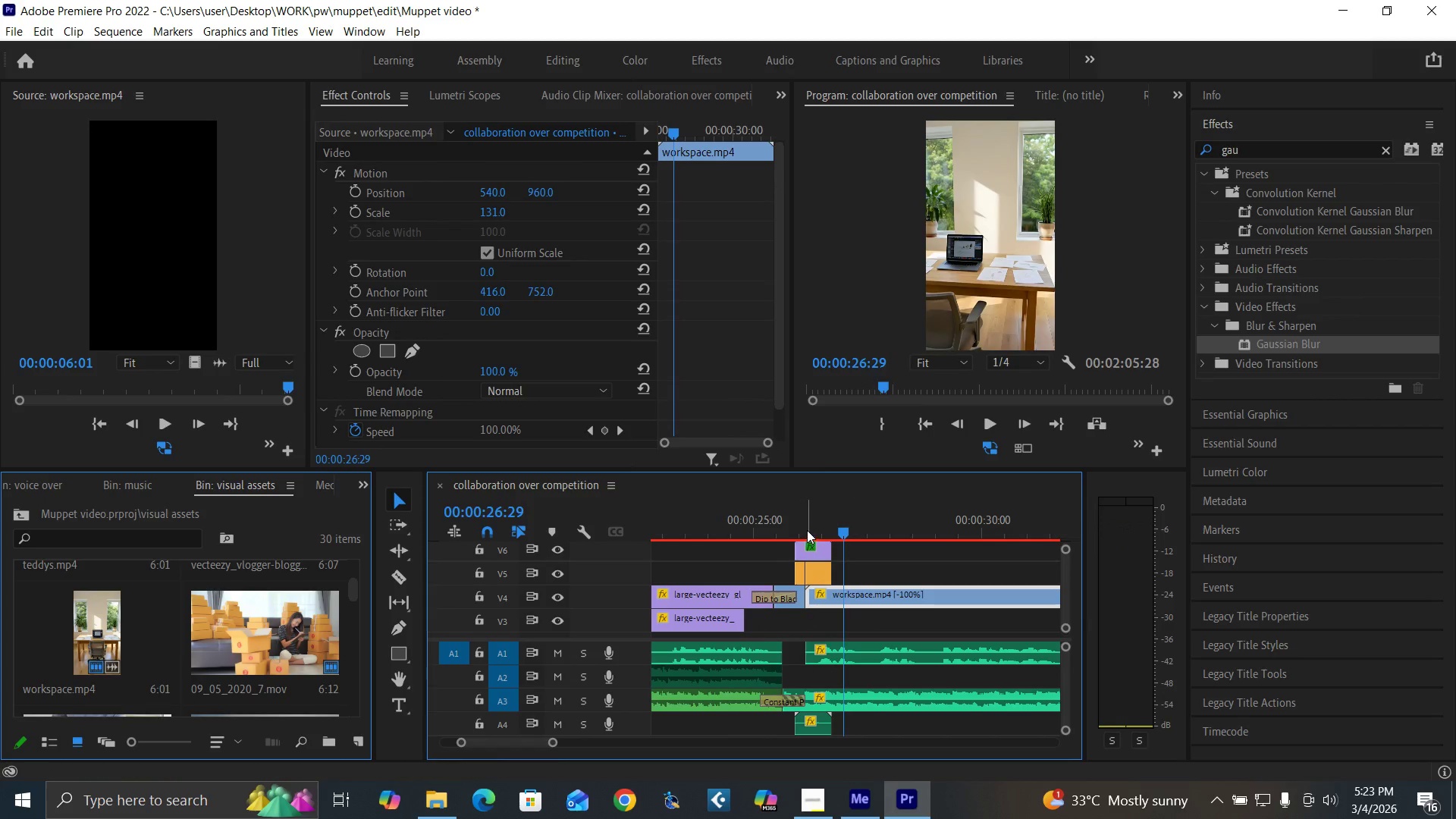 
left_click([807, 530])
 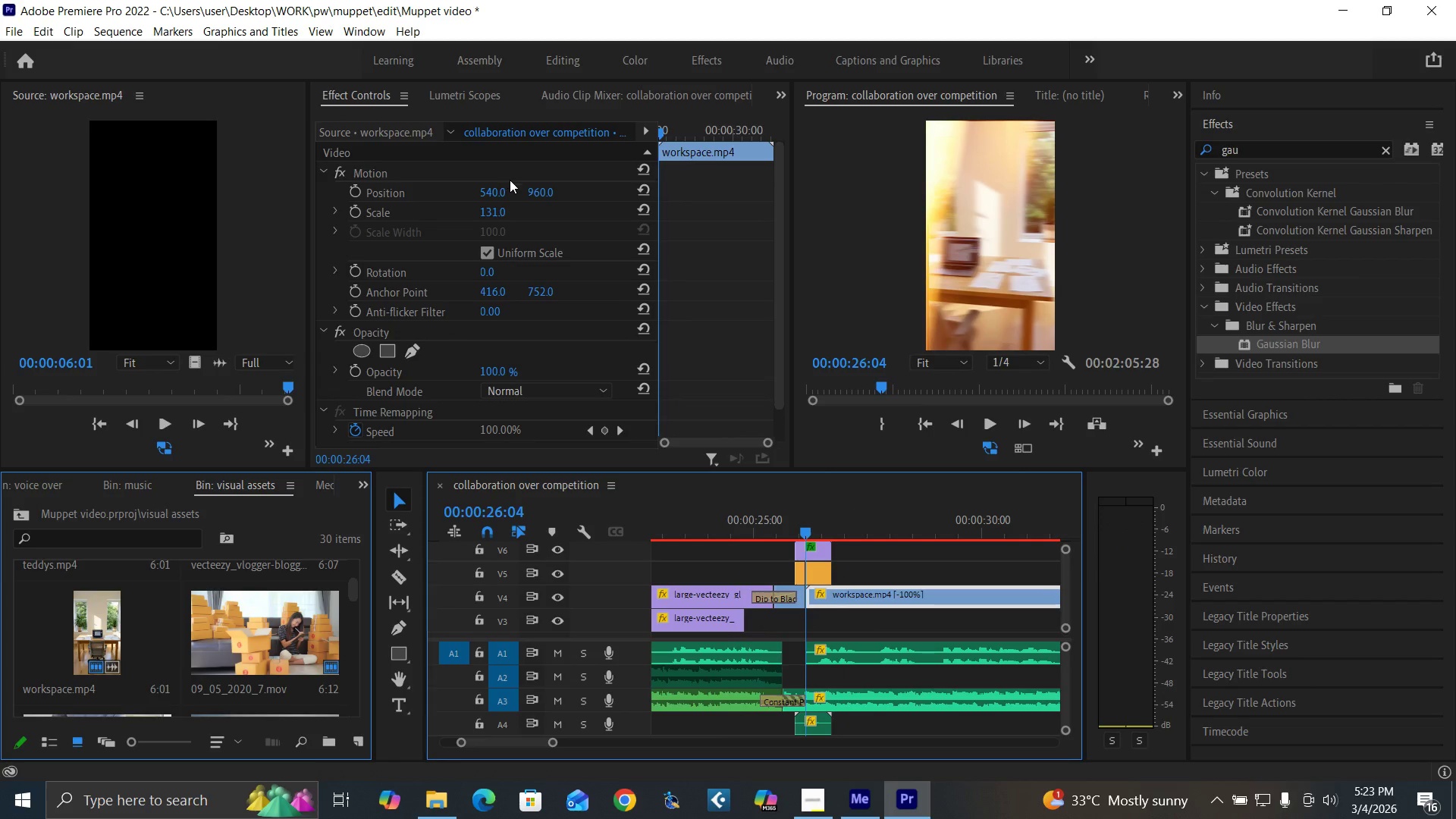 
left_click([494, 212])
 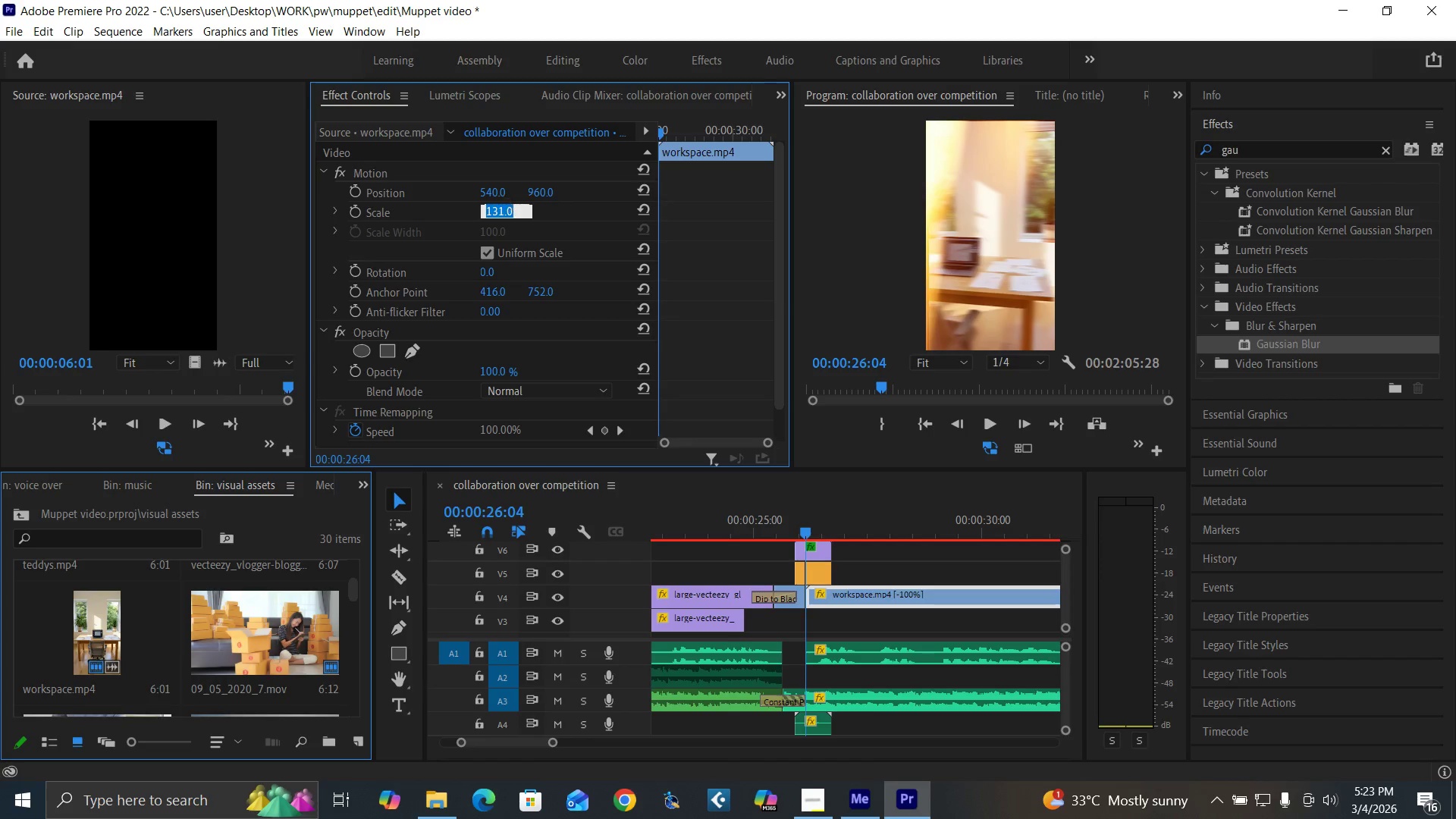 
type(14)
 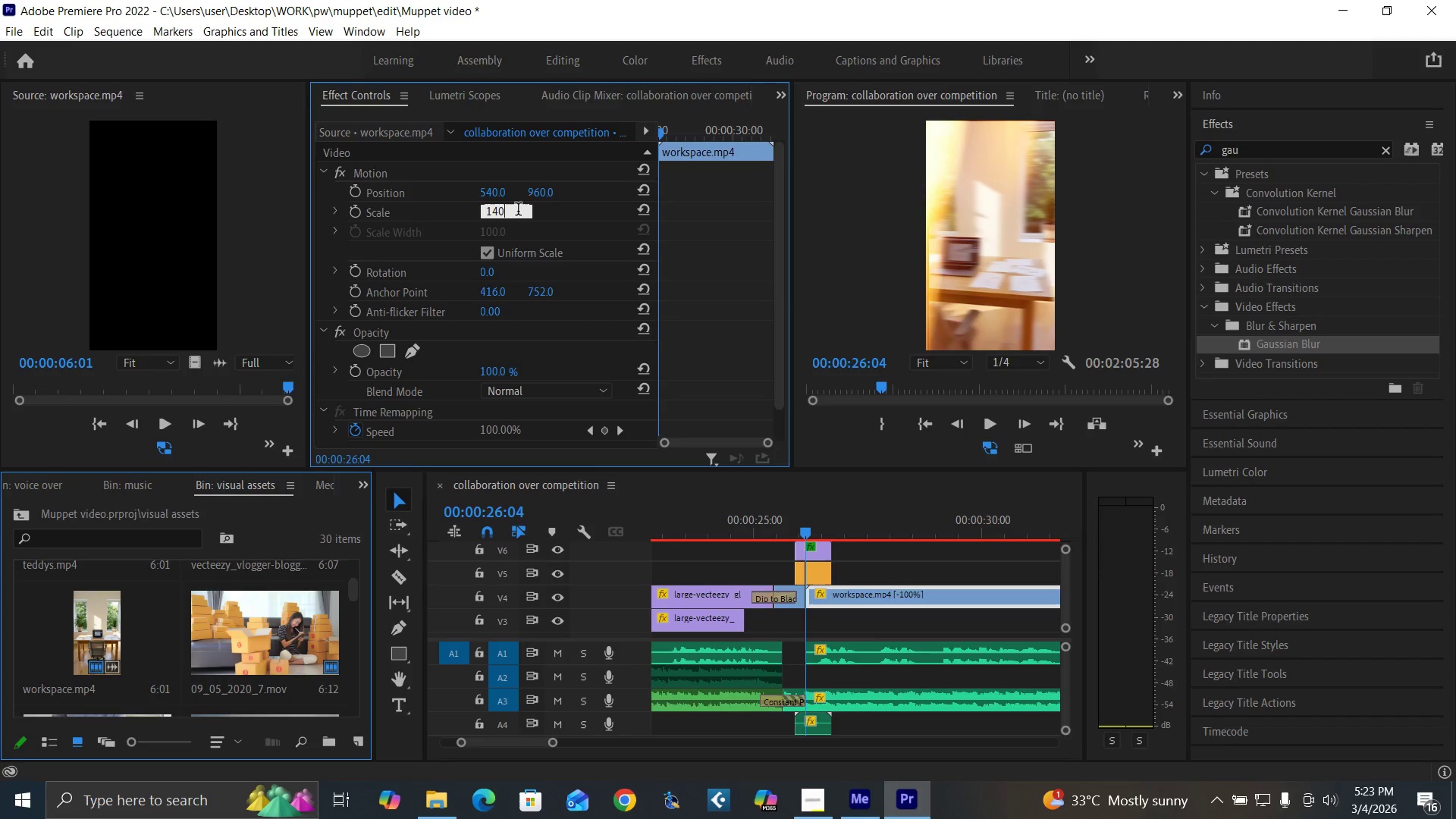 
key(0)
 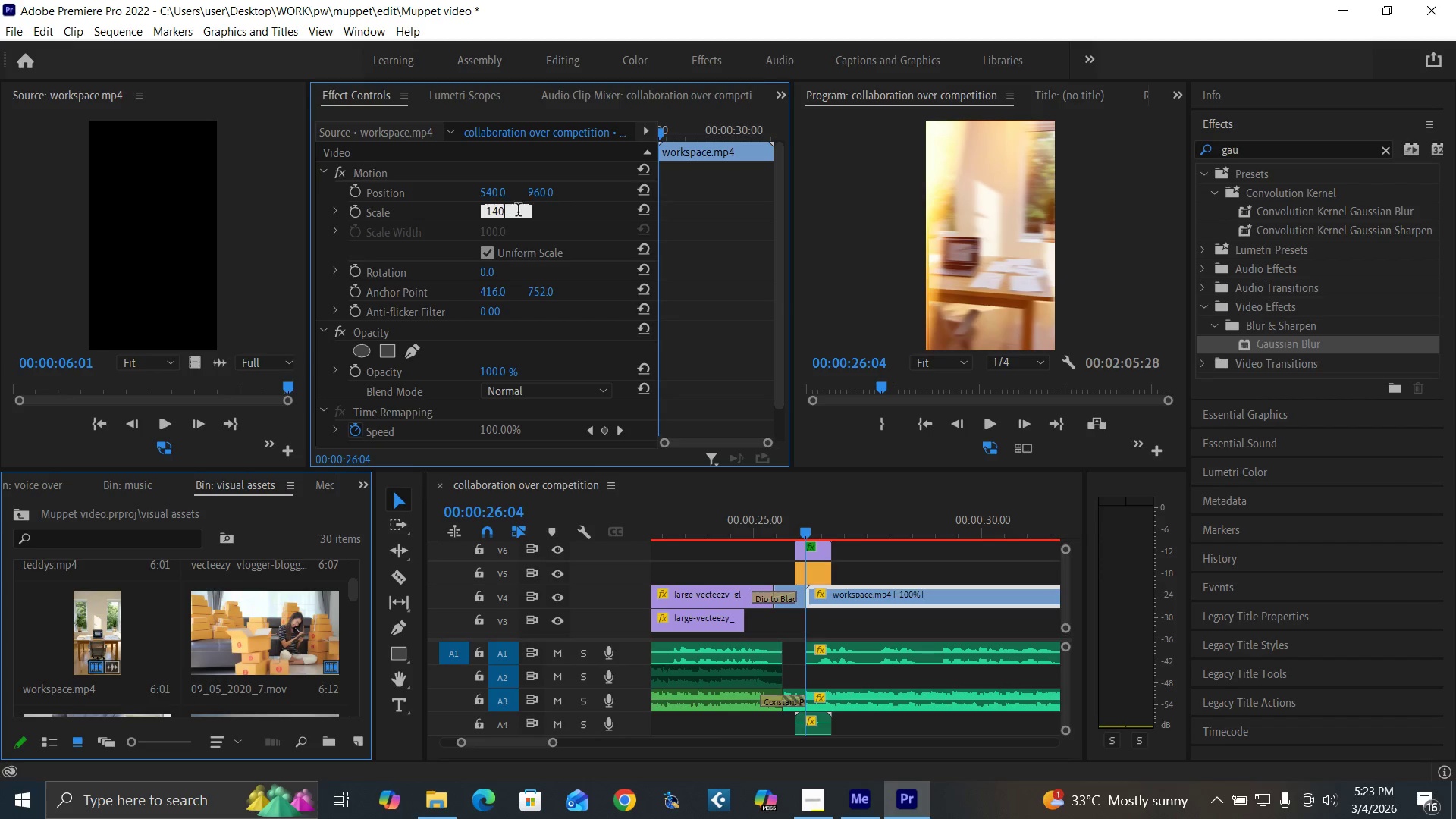 
key(Enter)
 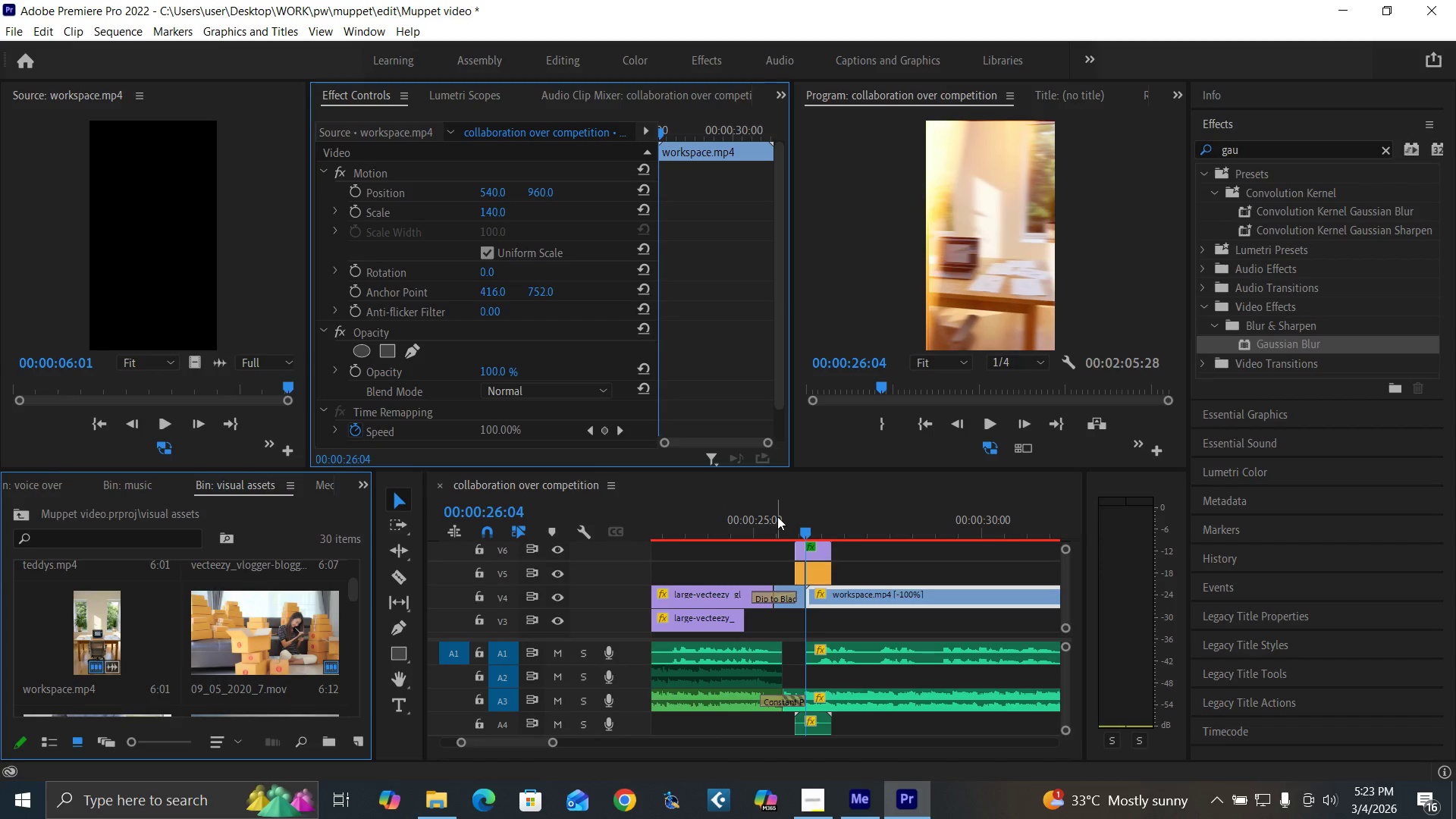 
key(Space)
 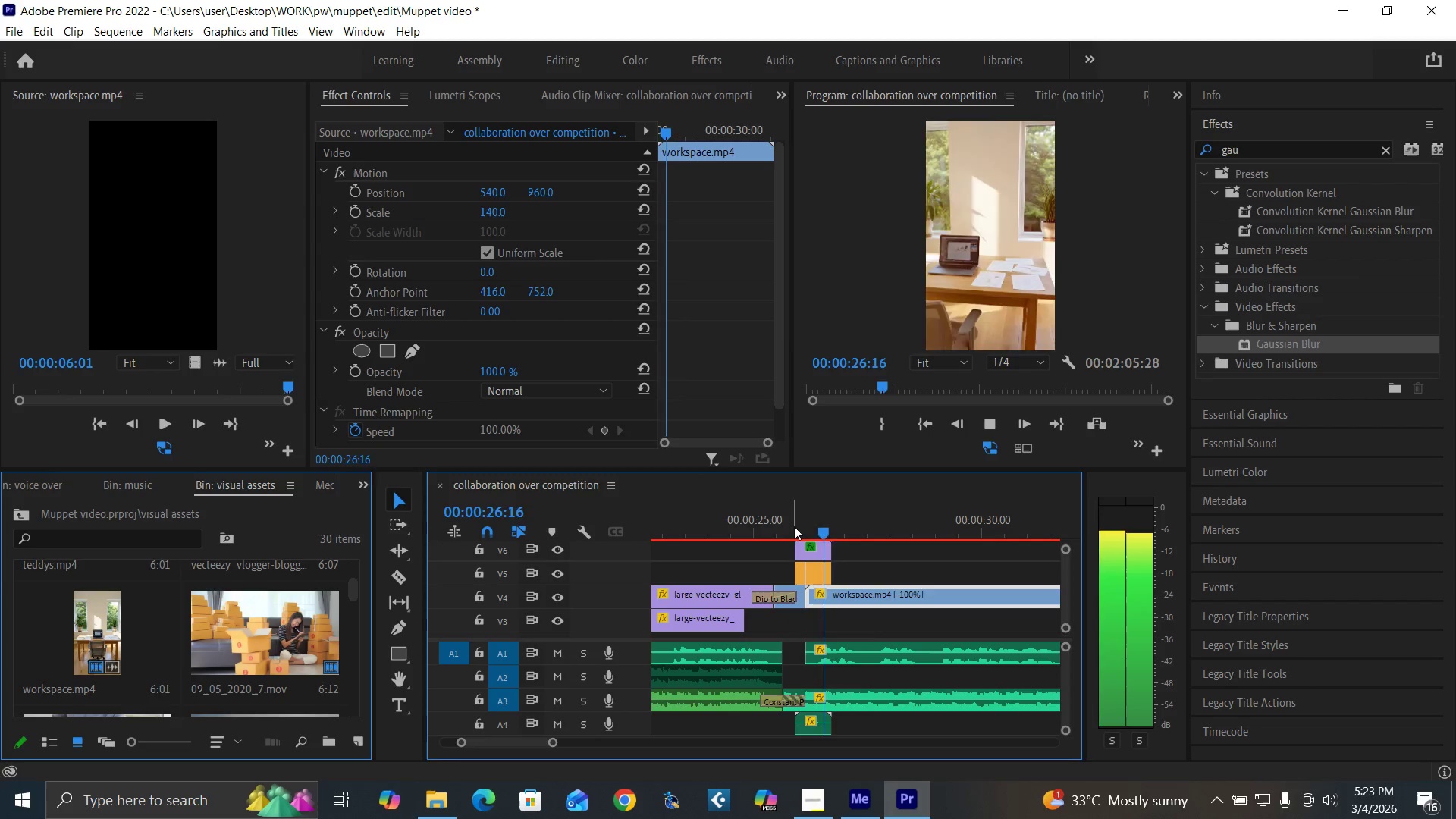 
key(Space)
 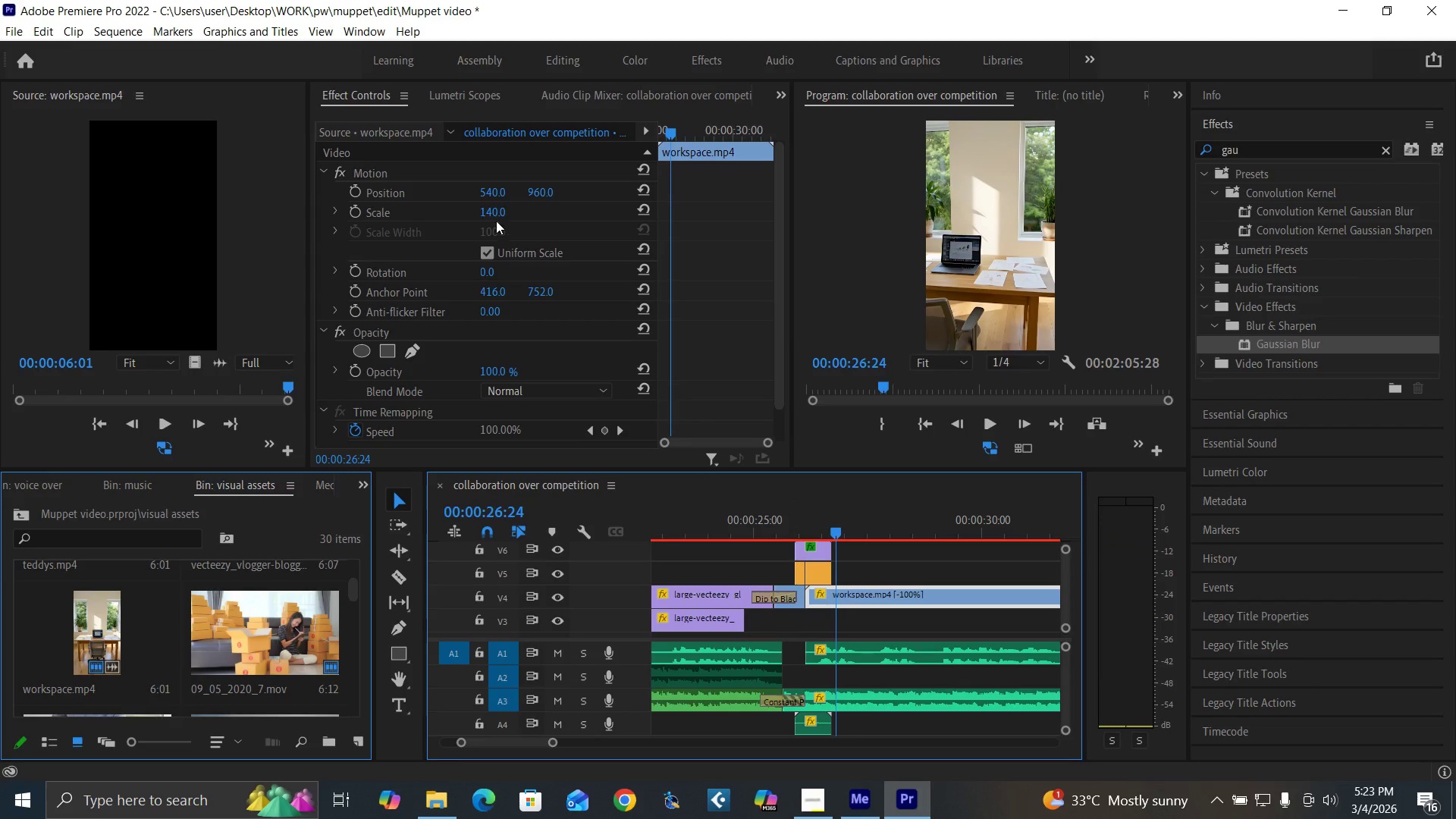 
left_click([493, 213])
 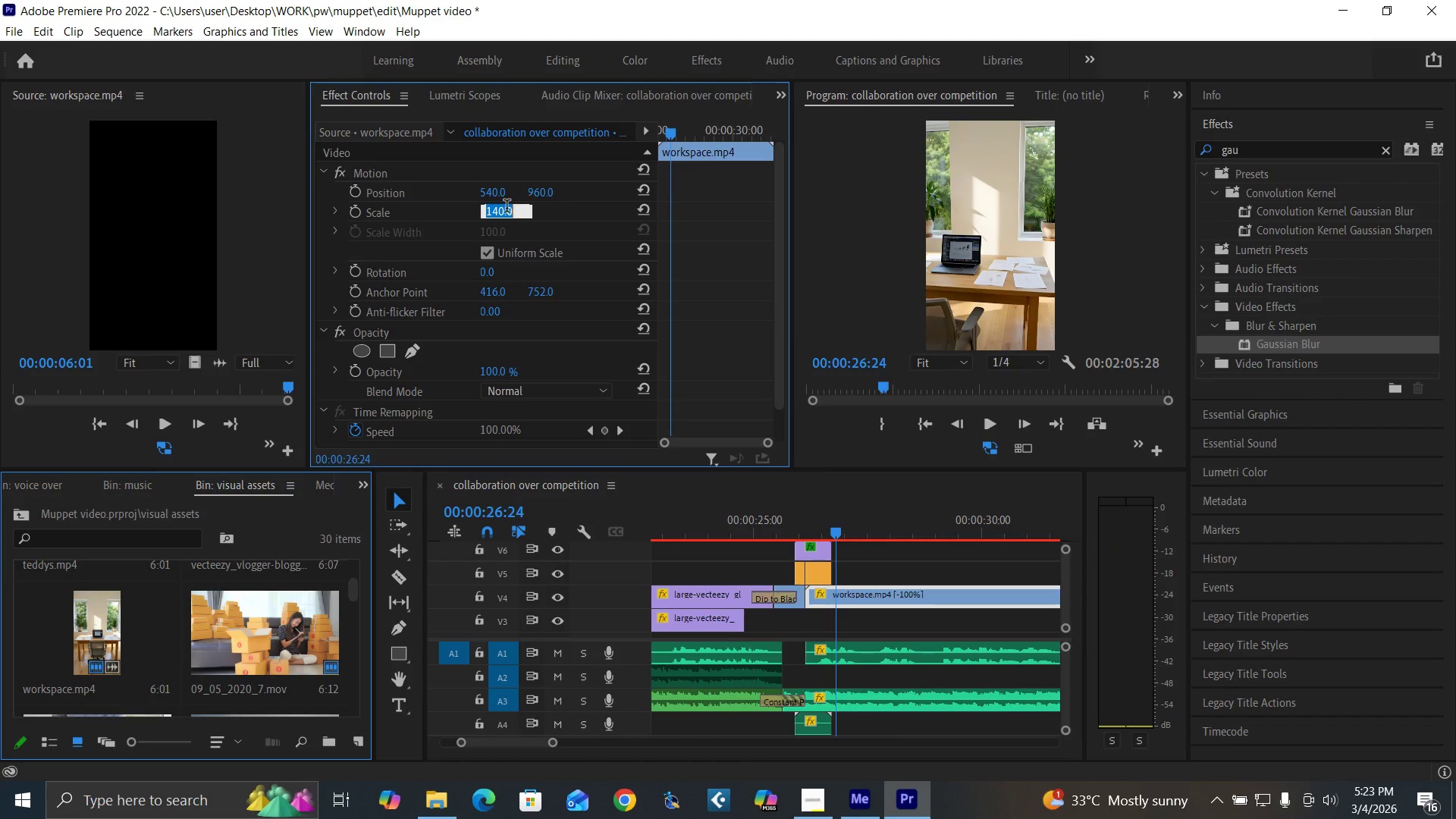 
type(160)
 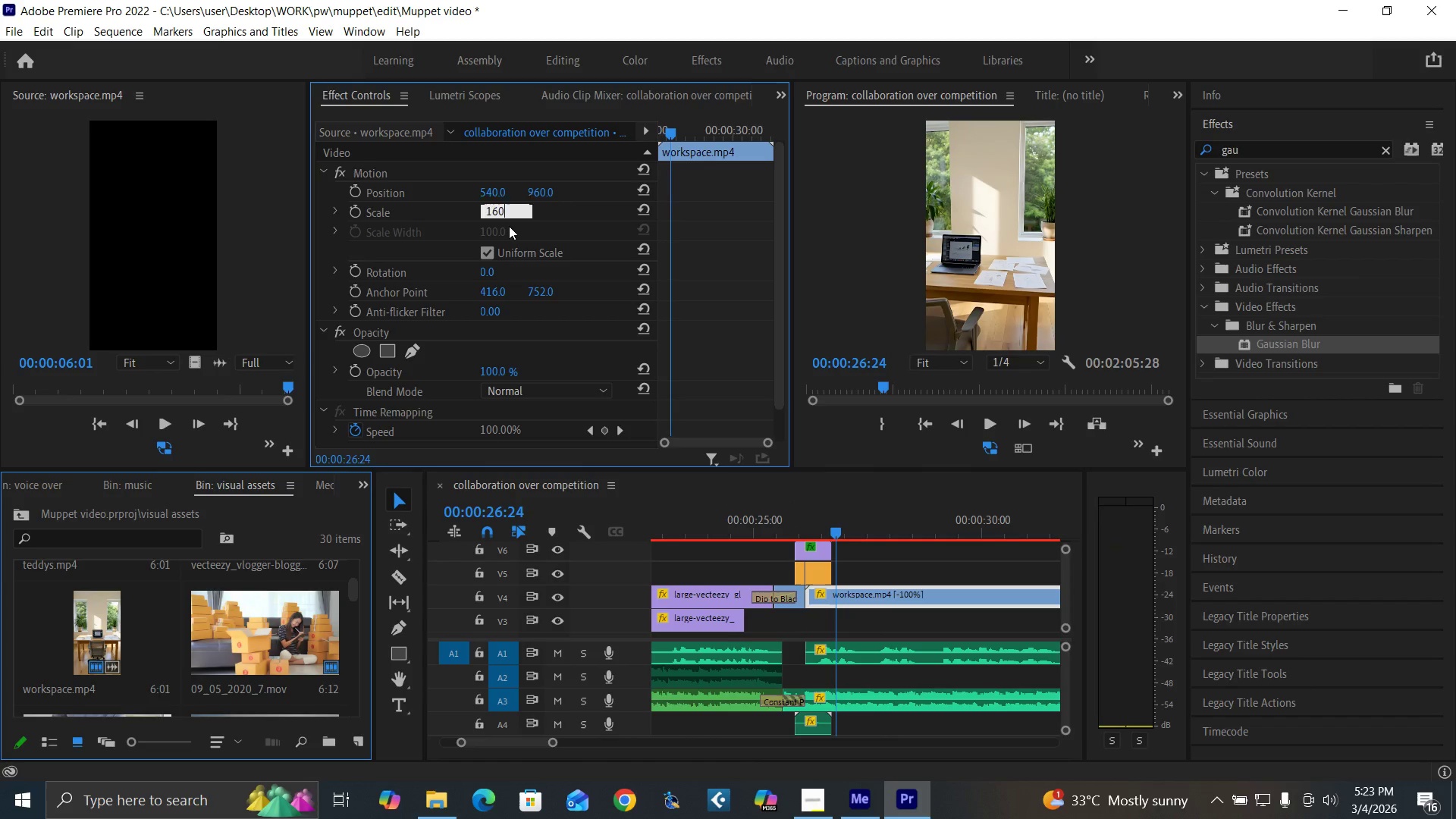 
key(Enter)
 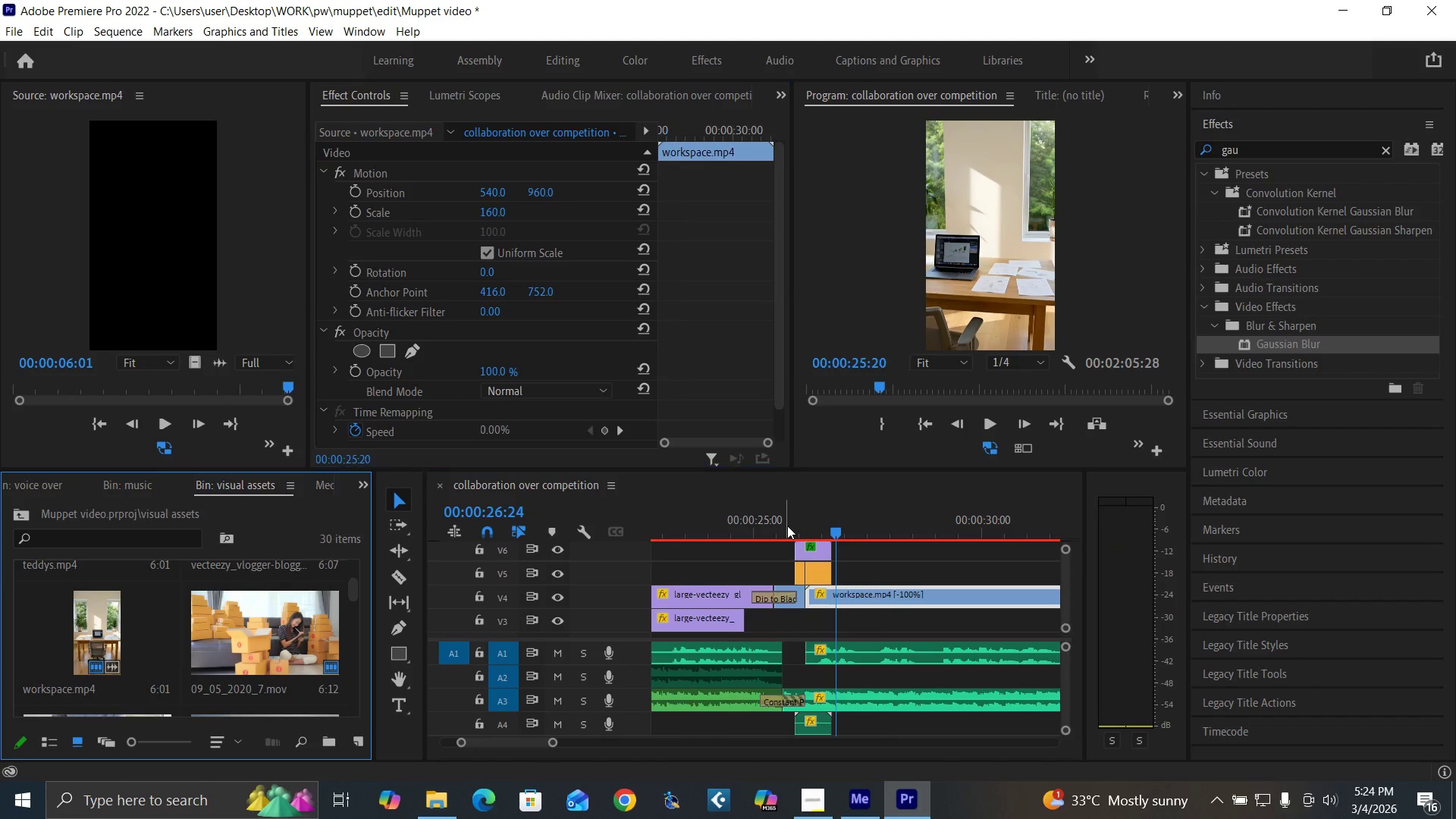 
key(Space)
 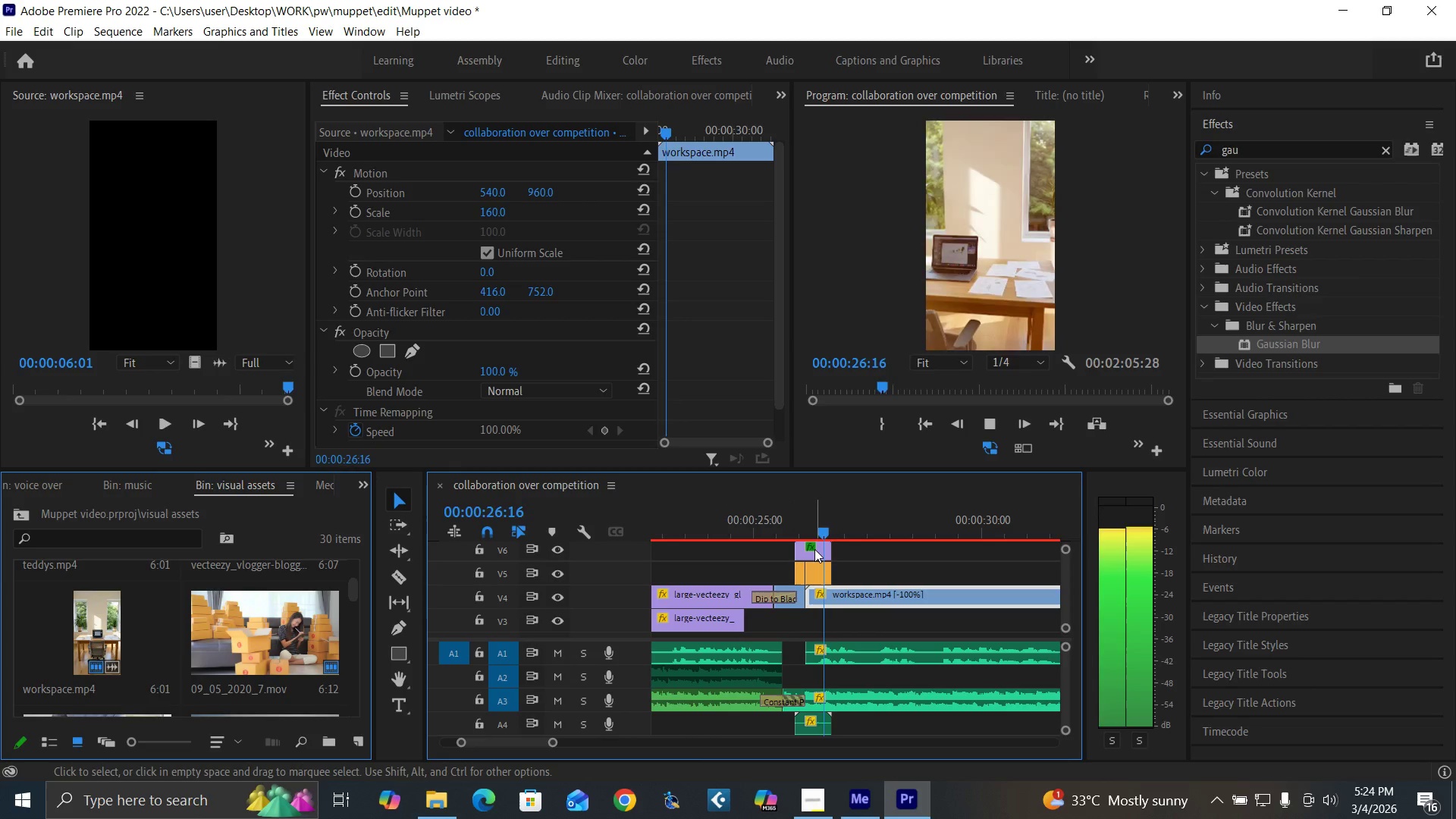 
key(Space)
 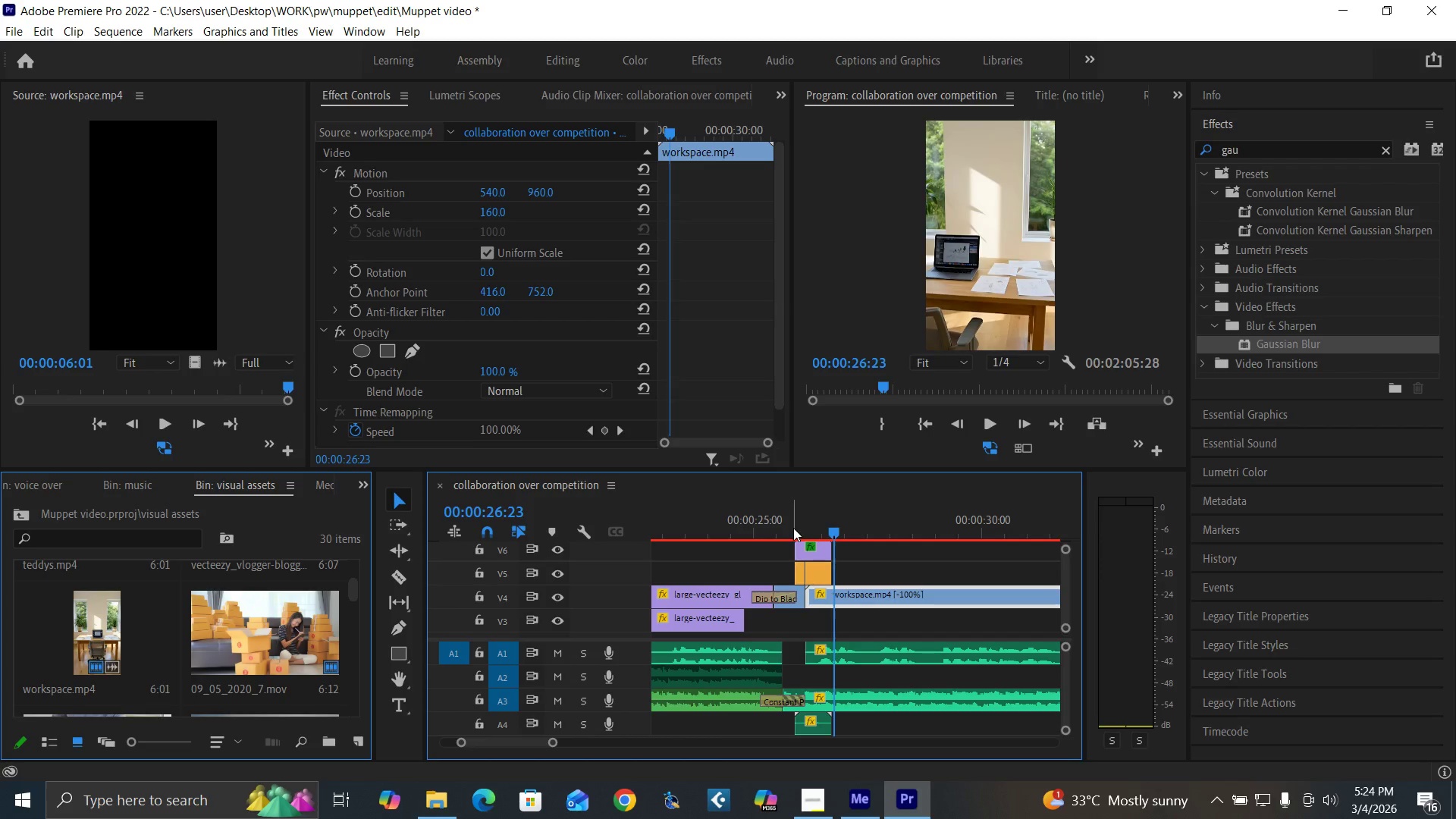 
left_click_drag(start_coordinate=[793, 527], to_coordinate=[858, 557])
 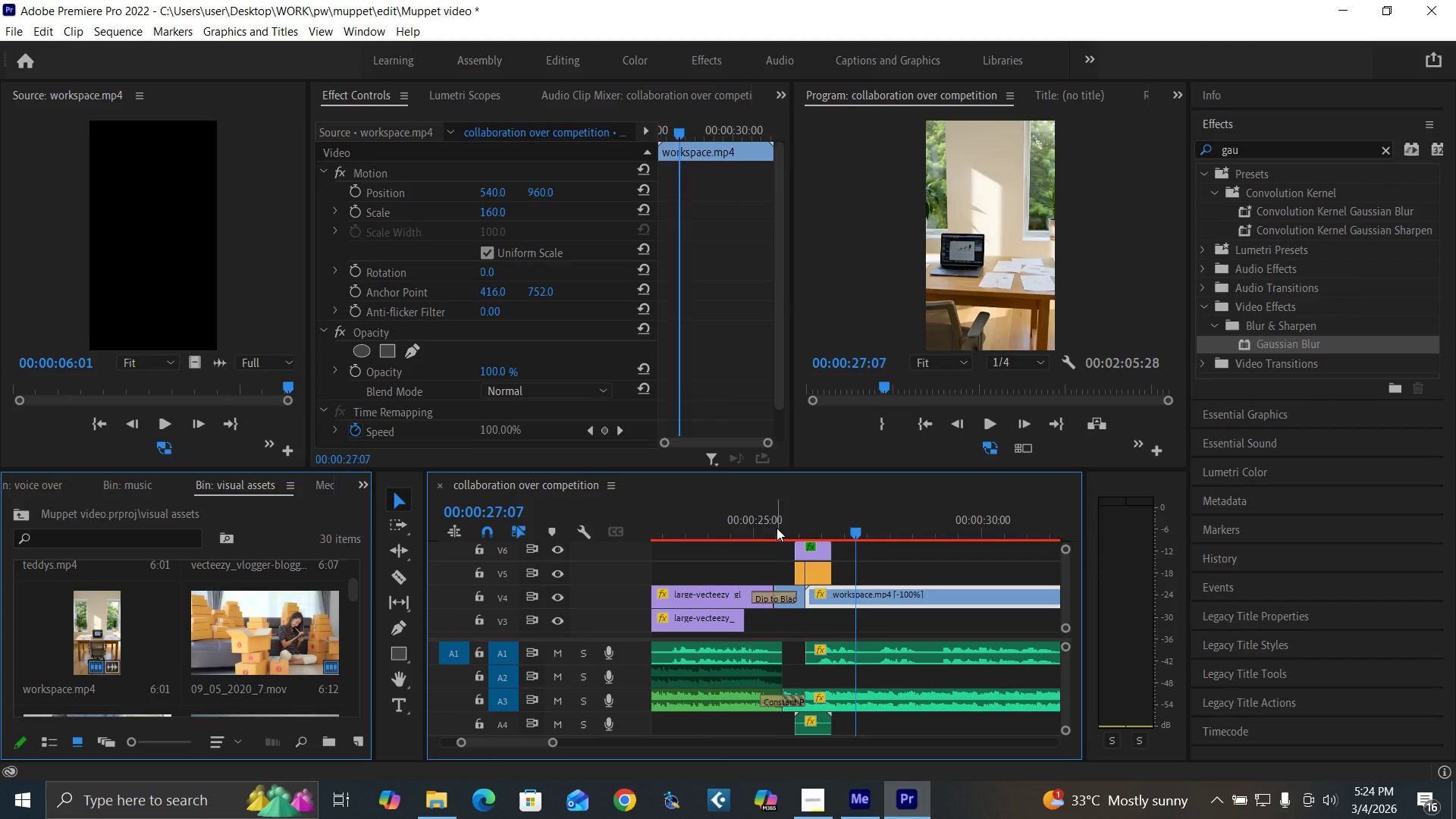 
left_click([776, 528])
 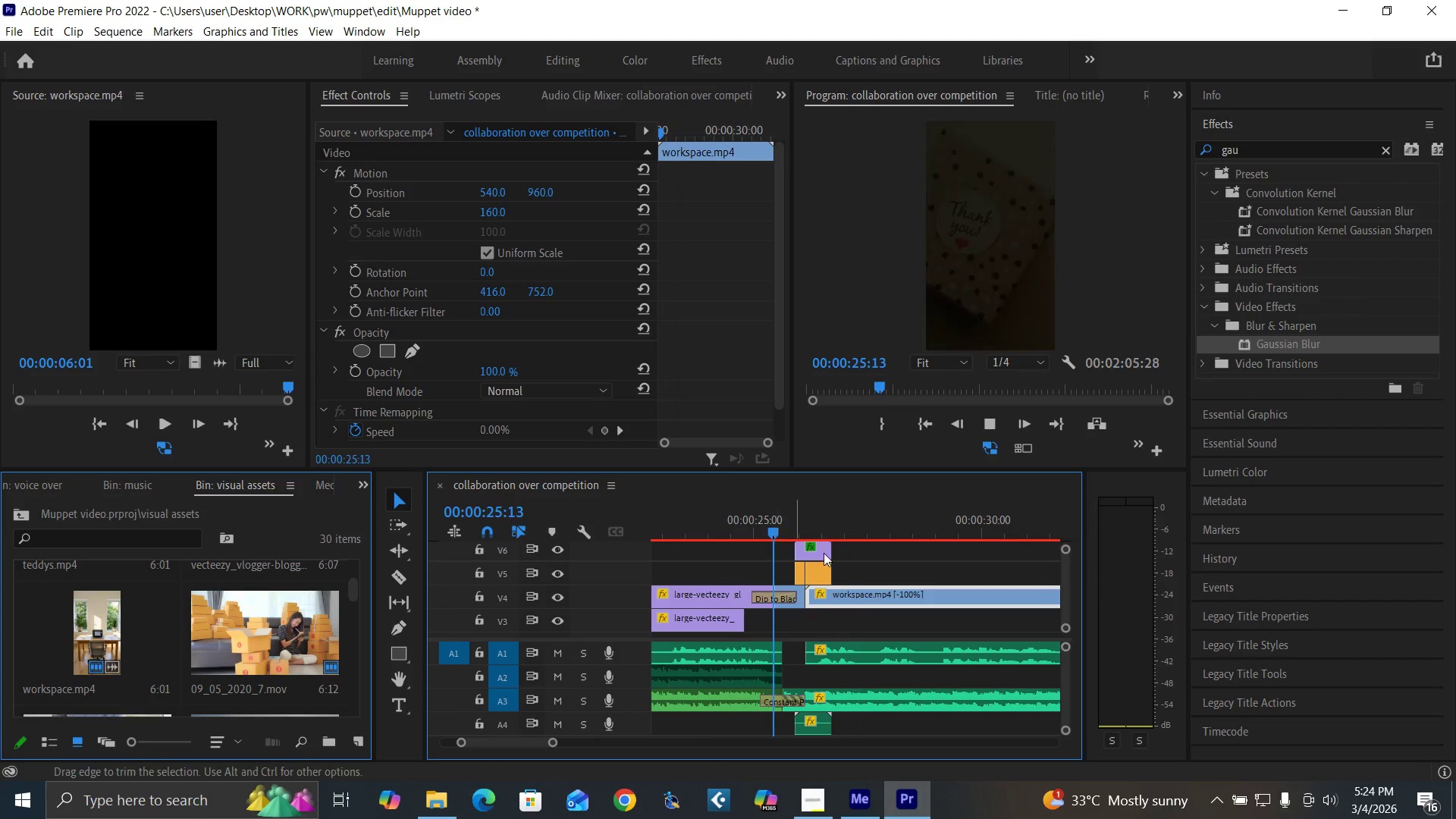 
key(Space)
 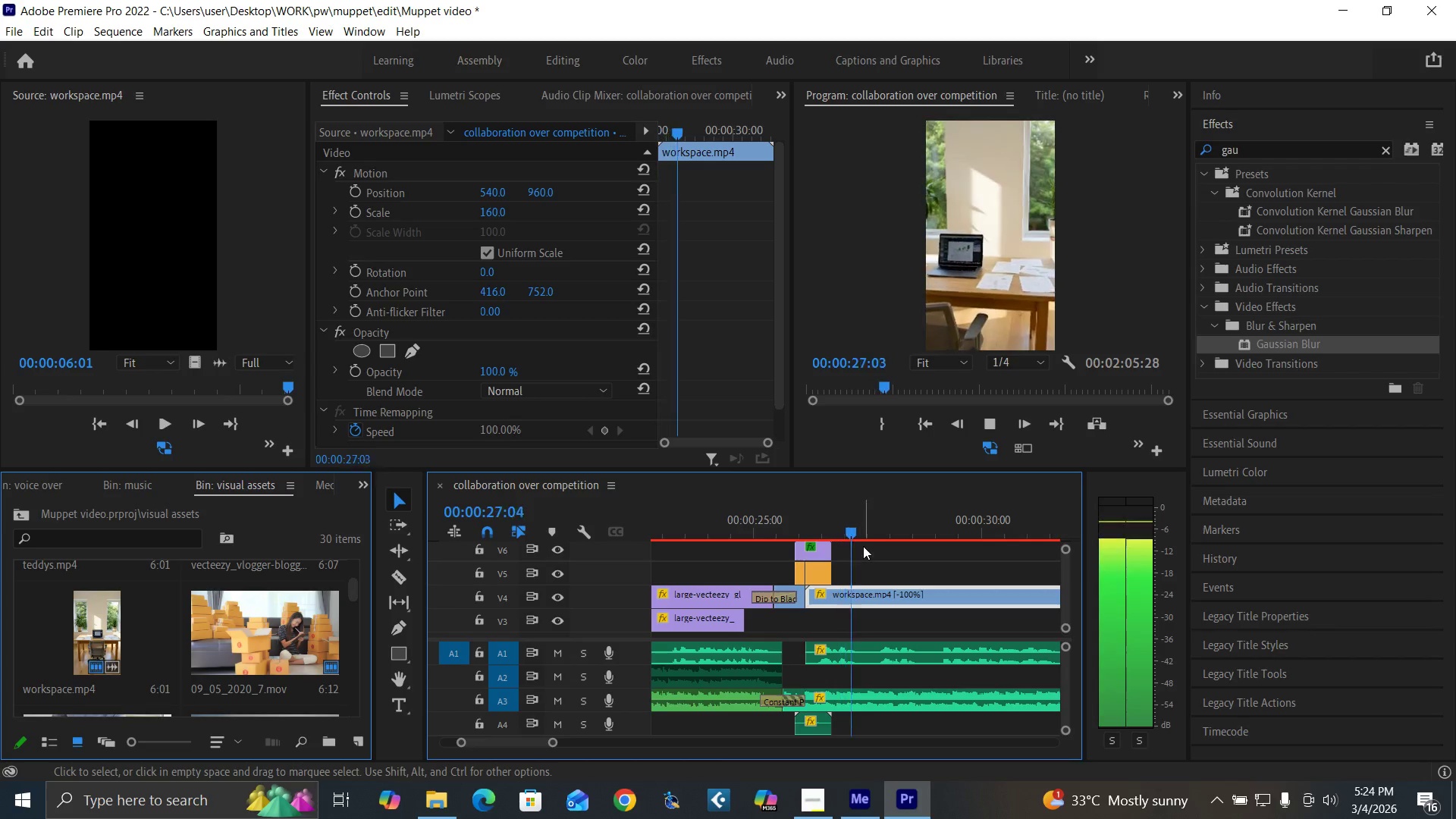 
key(Space)
 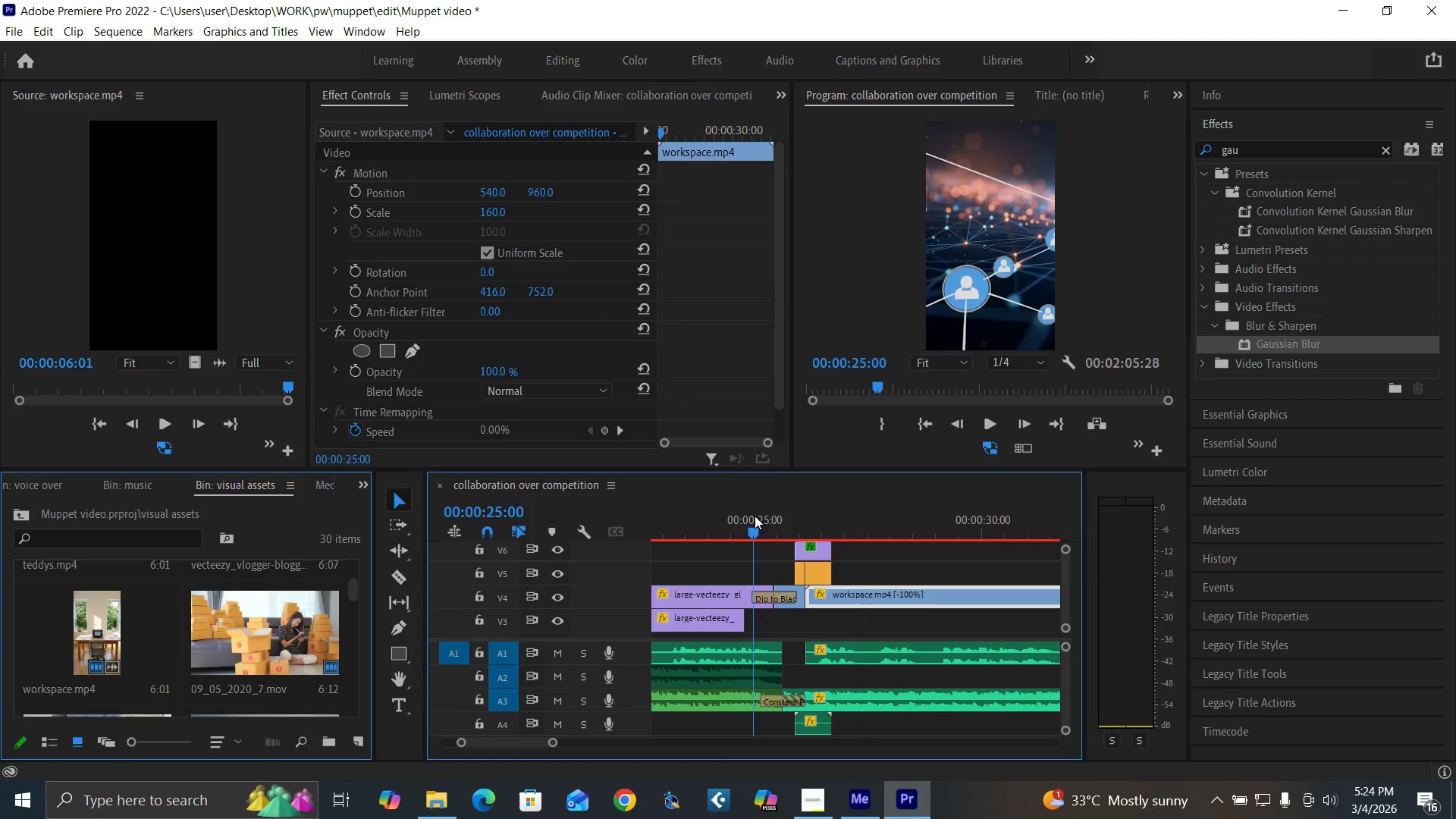 
key(Space)
 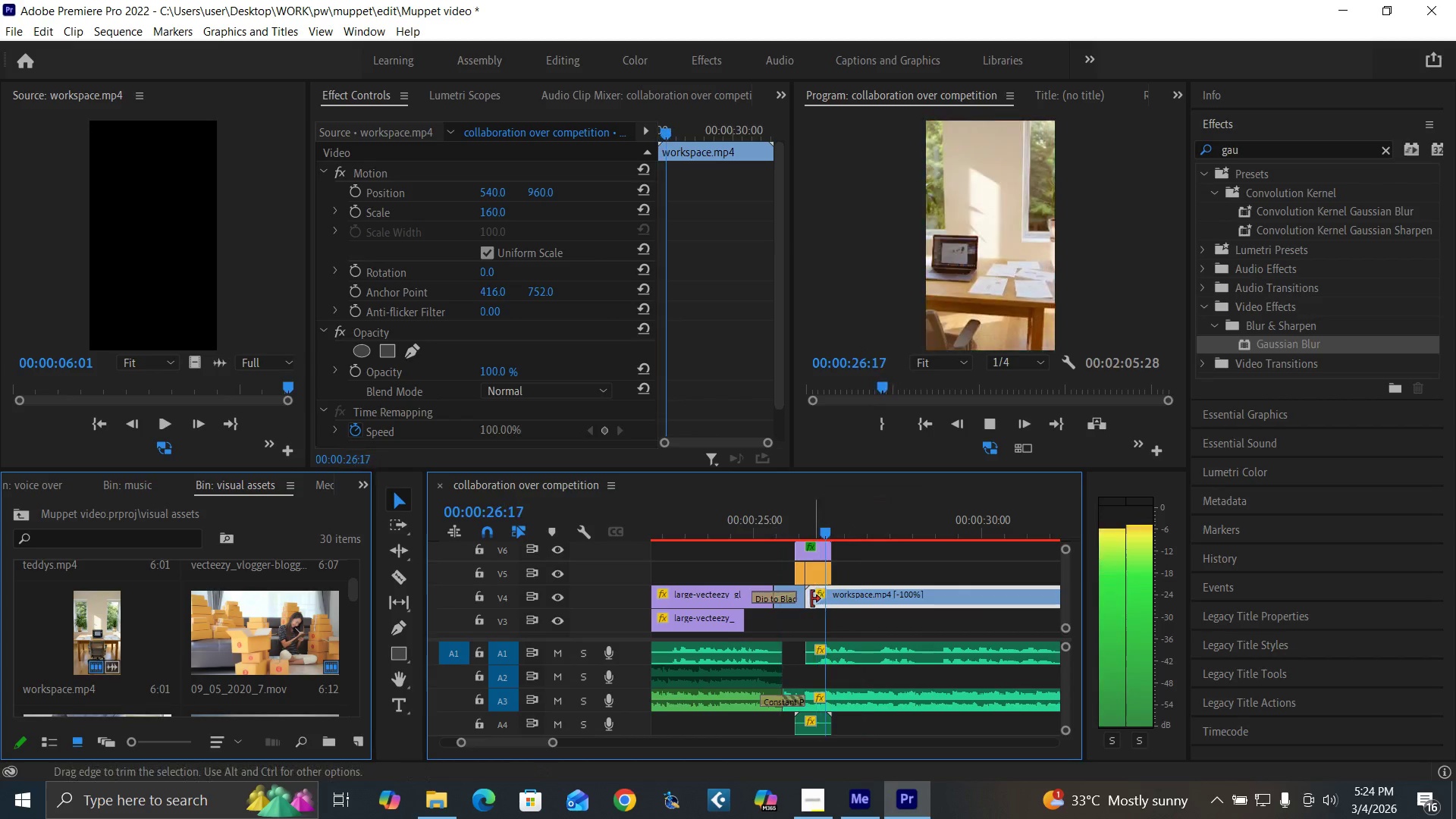 
key(Space)
 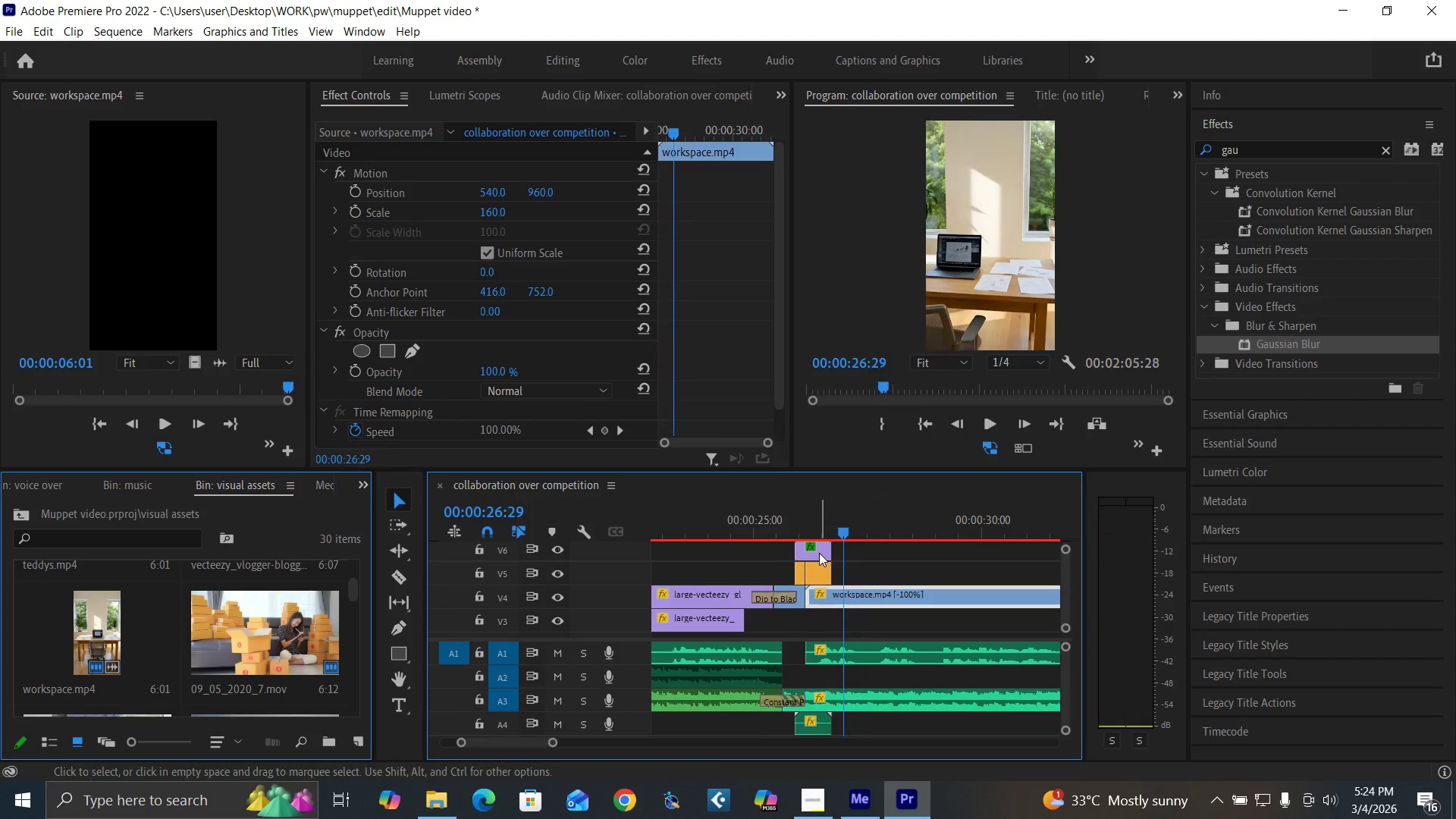 
left_click([819, 553])
 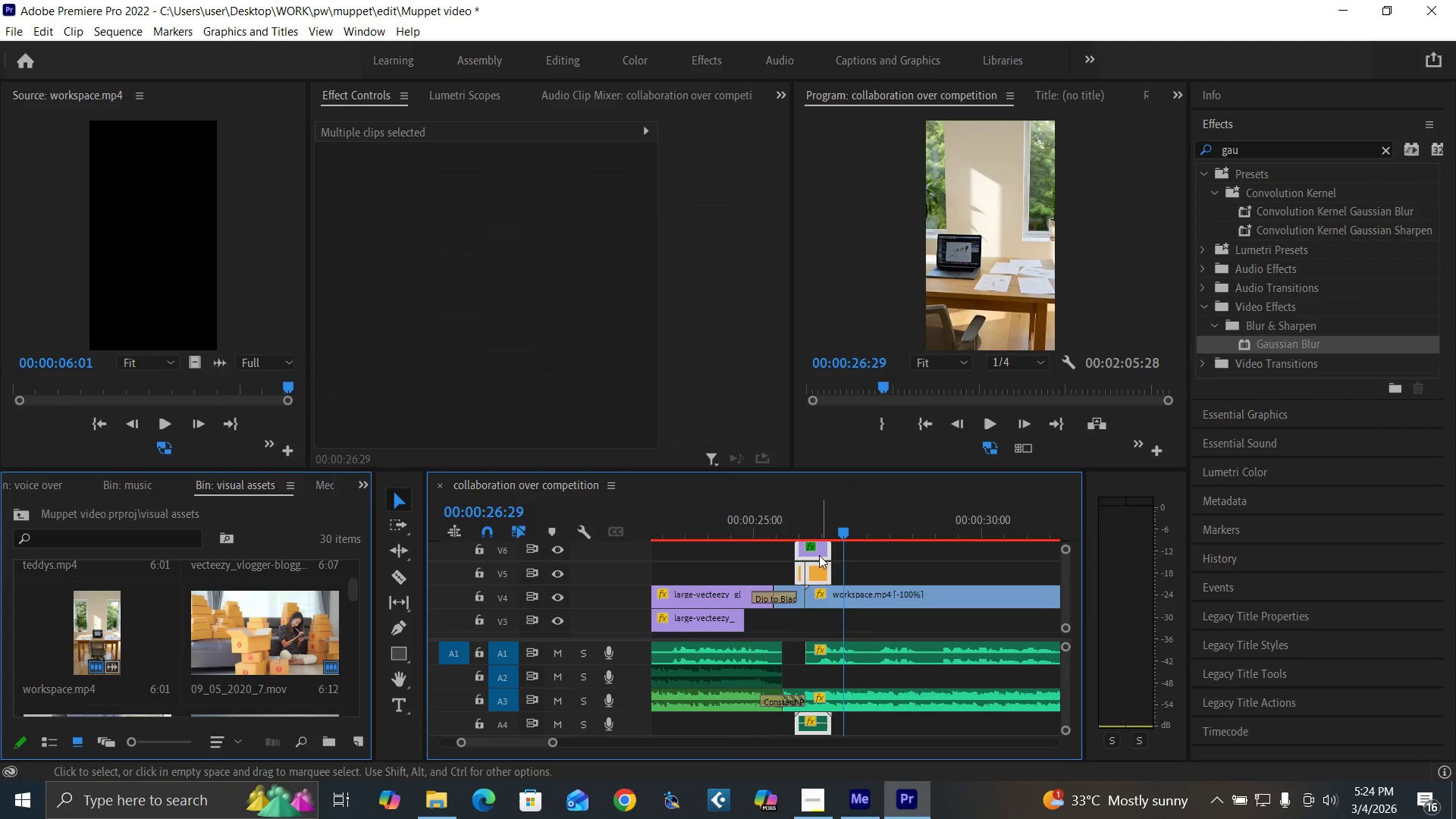 
key(Delete)
 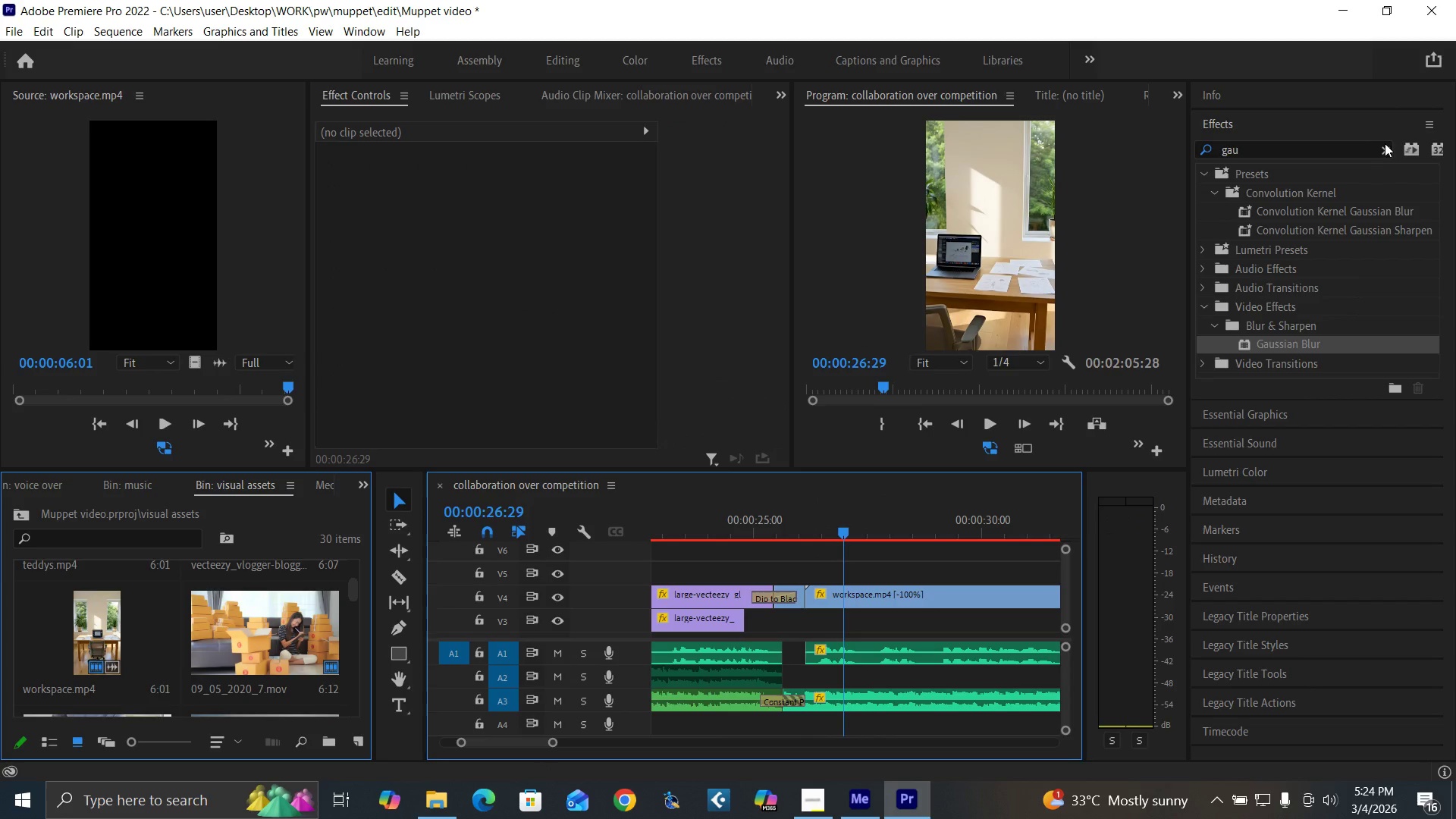 
left_click([1386, 146])
 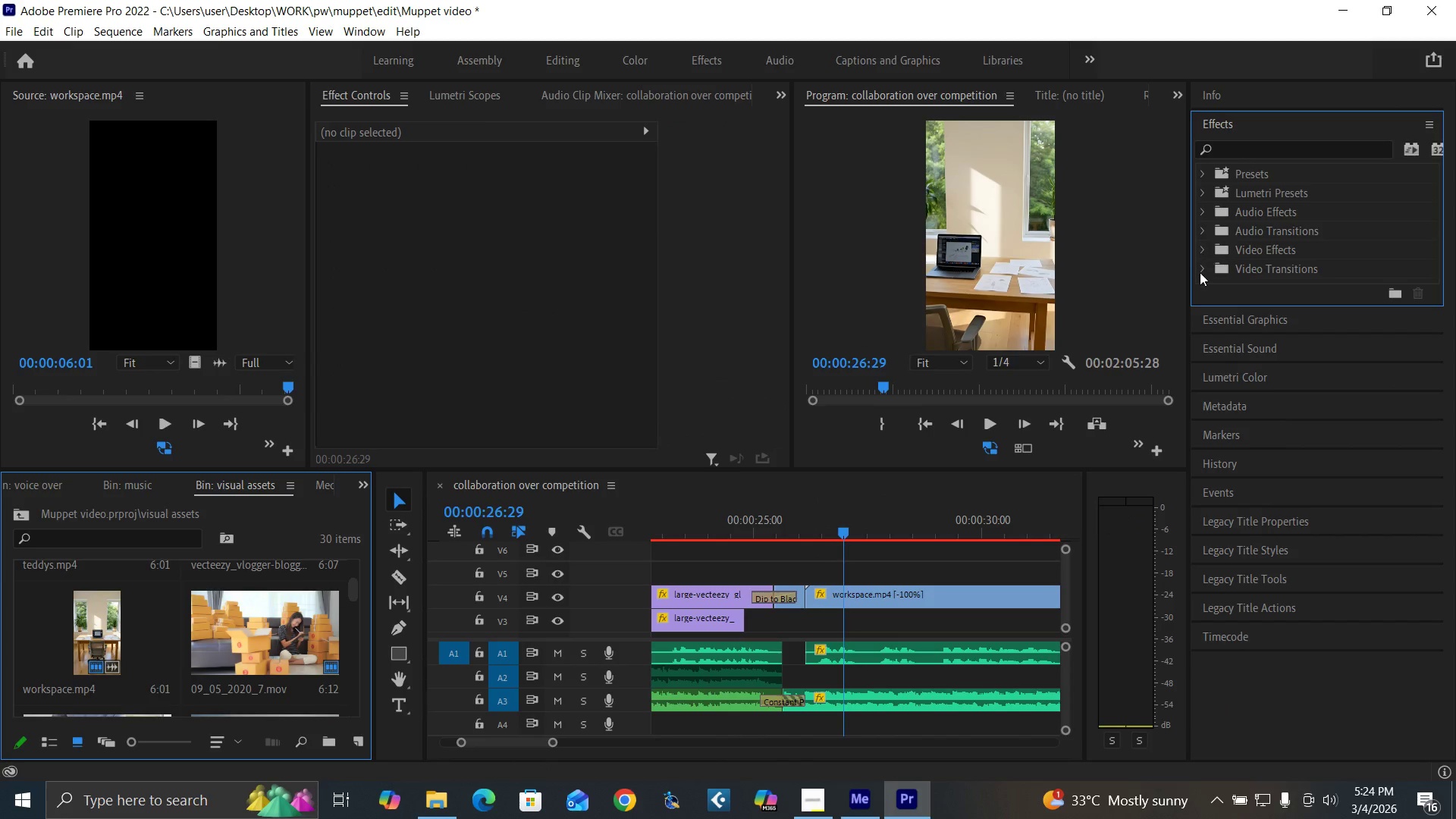 
left_click([1200, 274])
 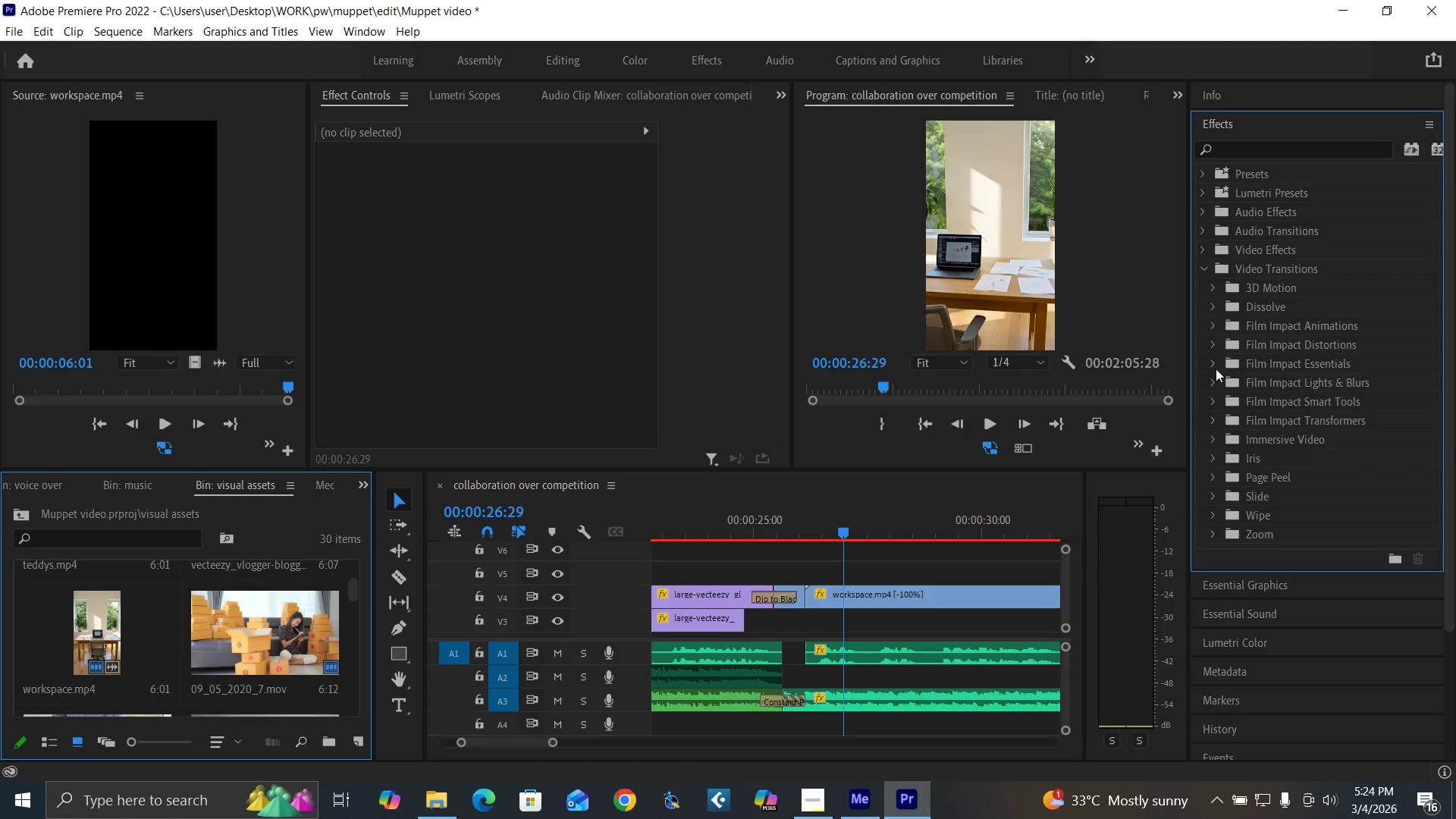 
left_click([1217, 380])
 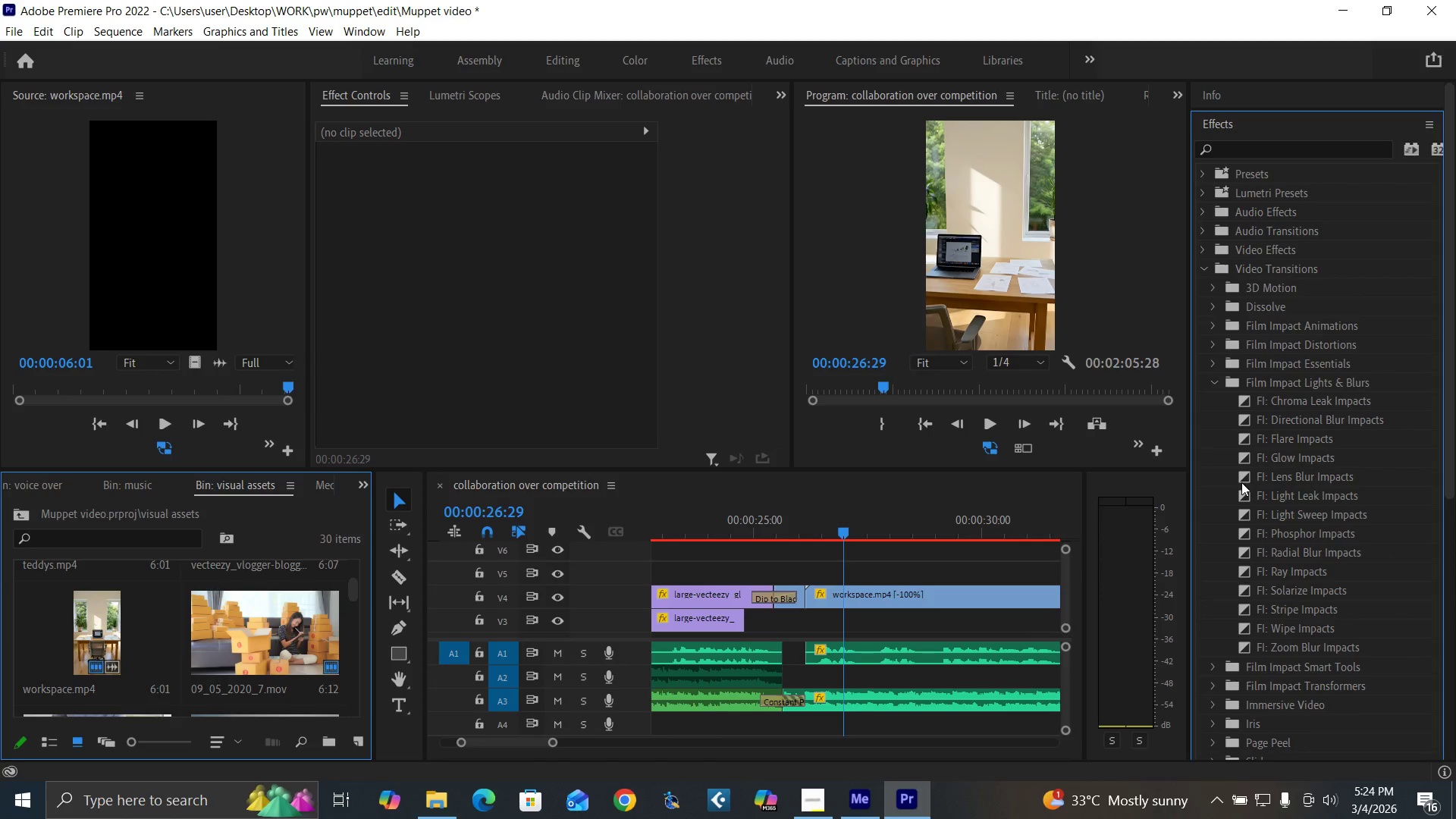 
left_click_drag(start_coordinate=[1243, 497], to_coordinate=[808, 596])
 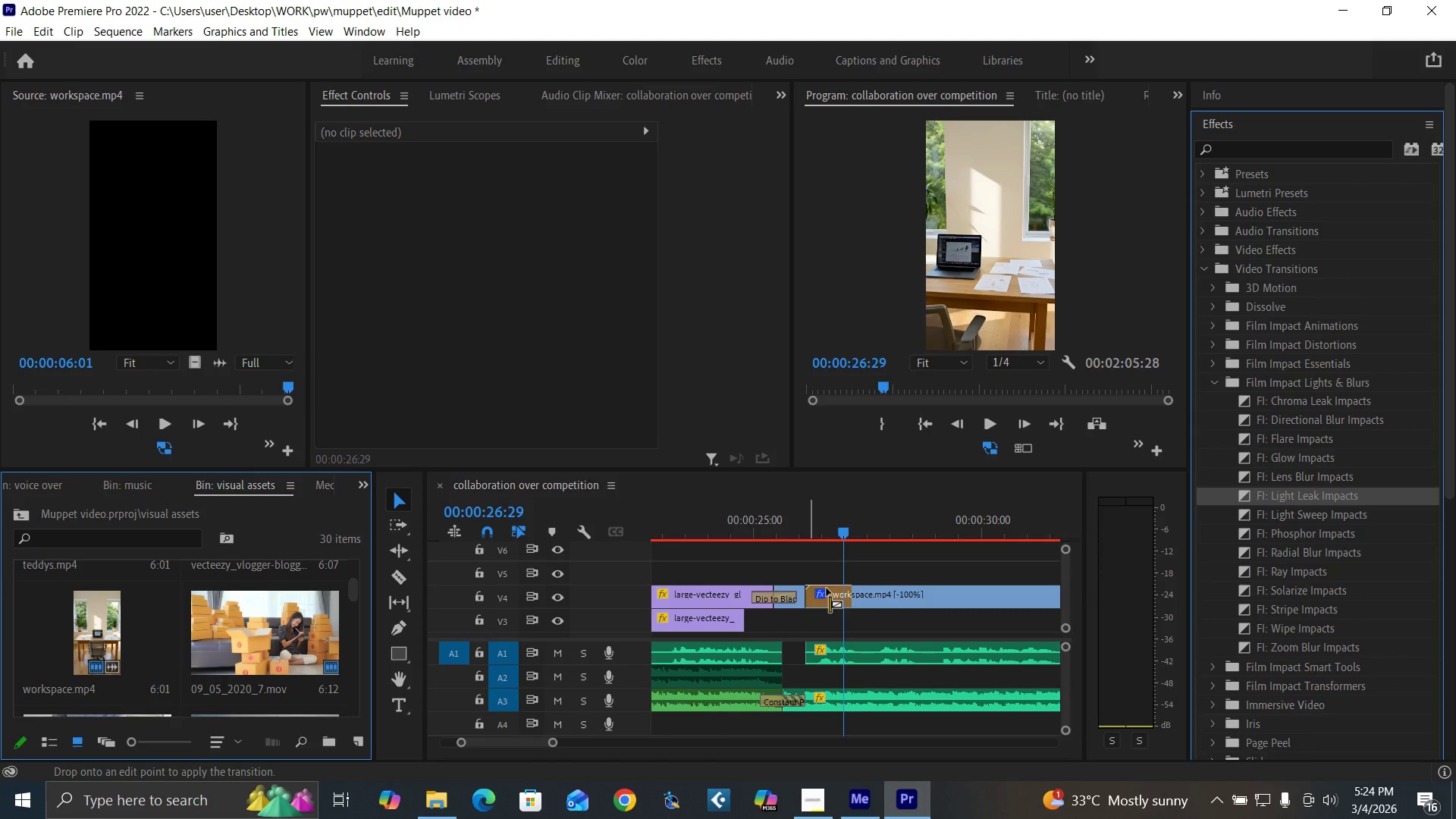 
left_click([838, 597])
 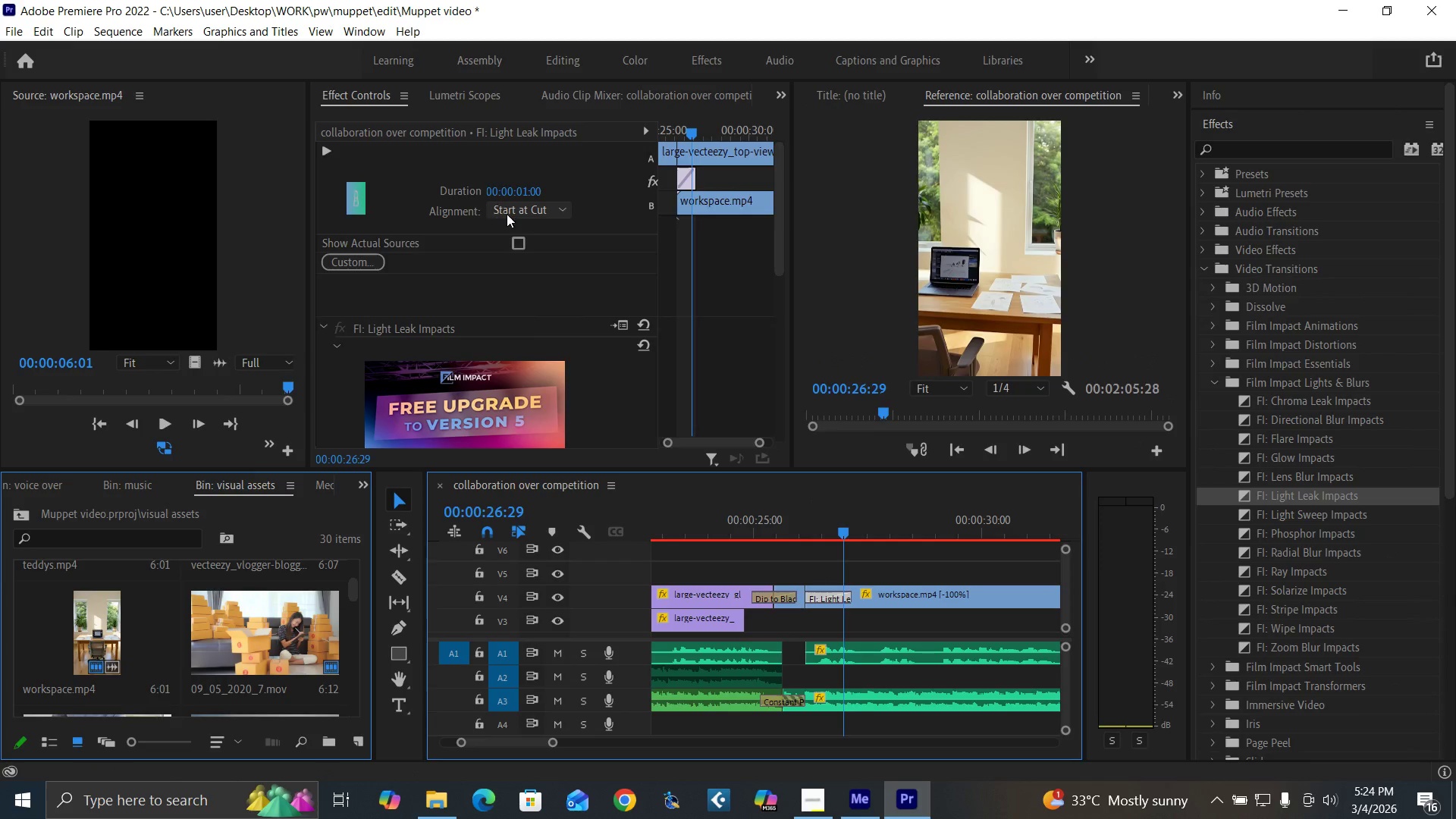 
left_click([516, 215])
 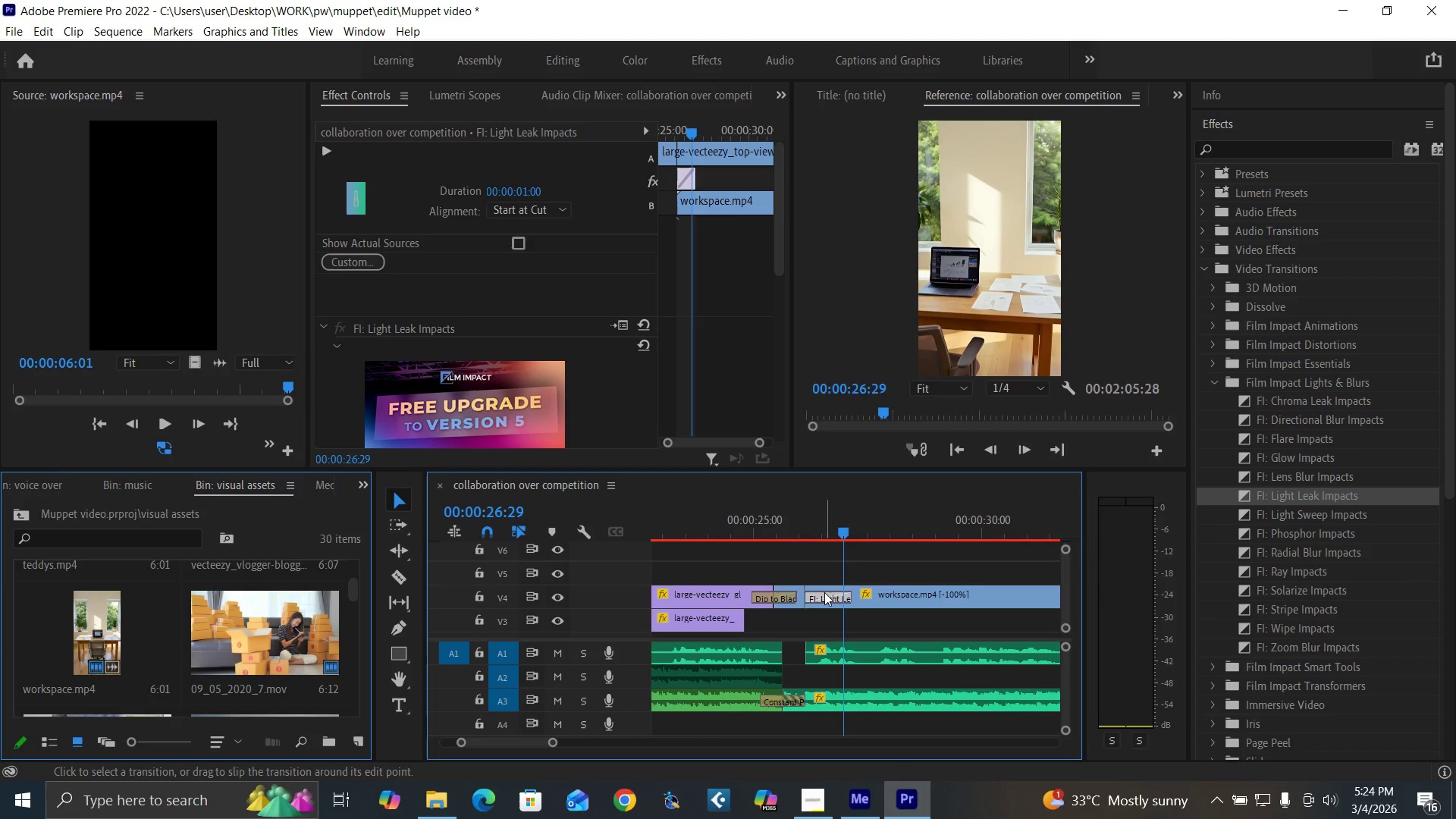 
key(Delete)
 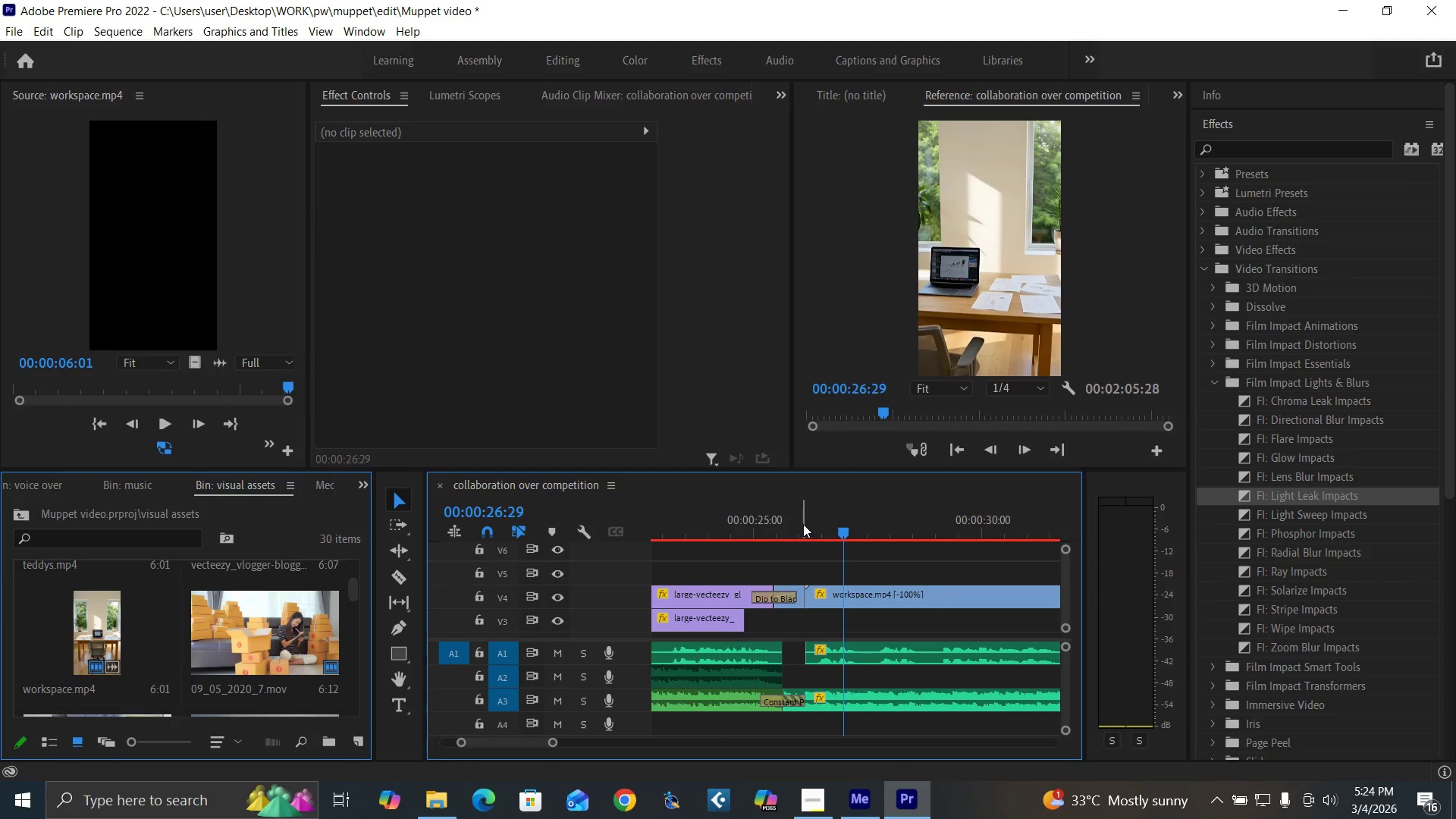 
left_click([803, 524])
 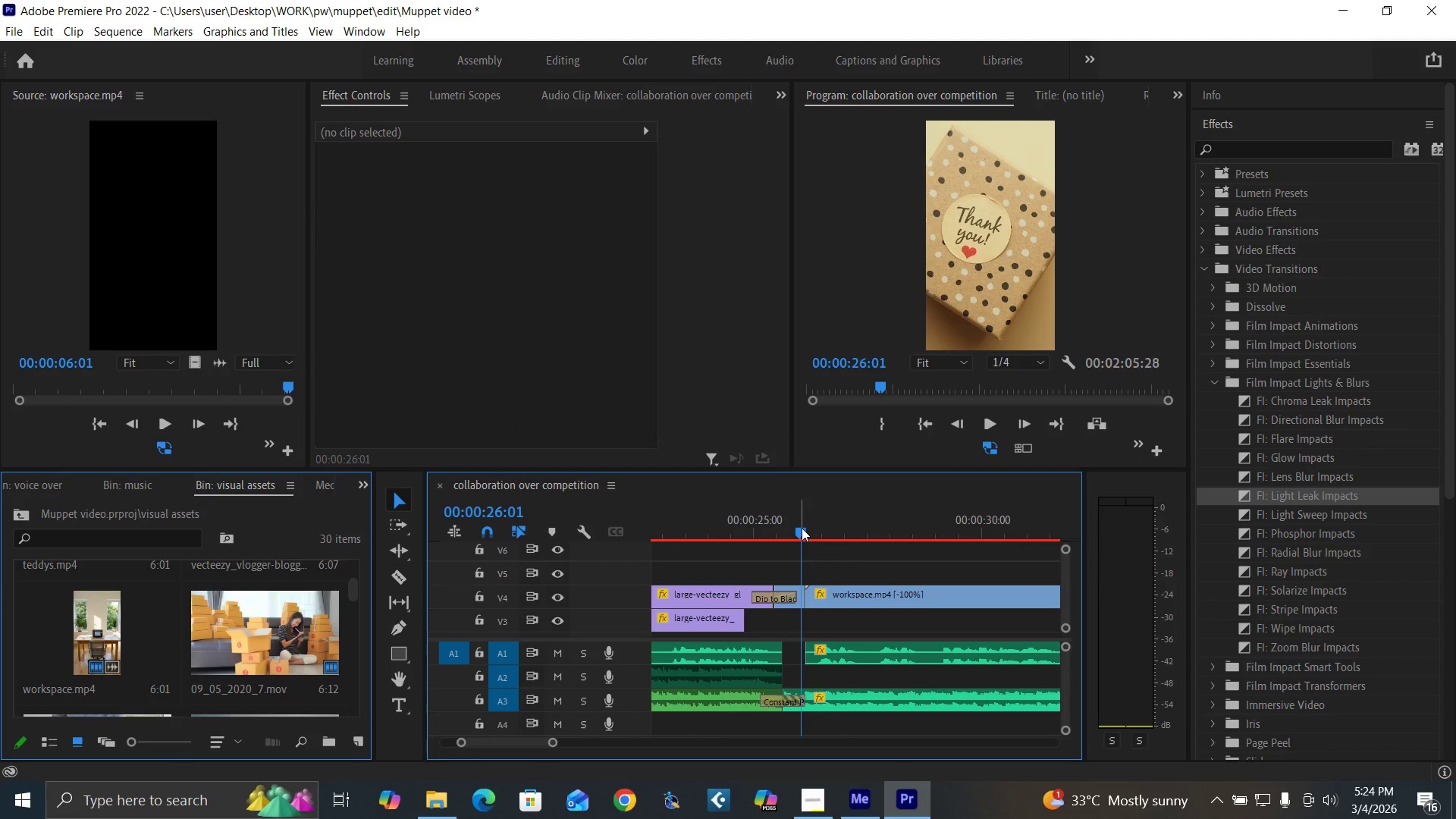 
key(Equal)
 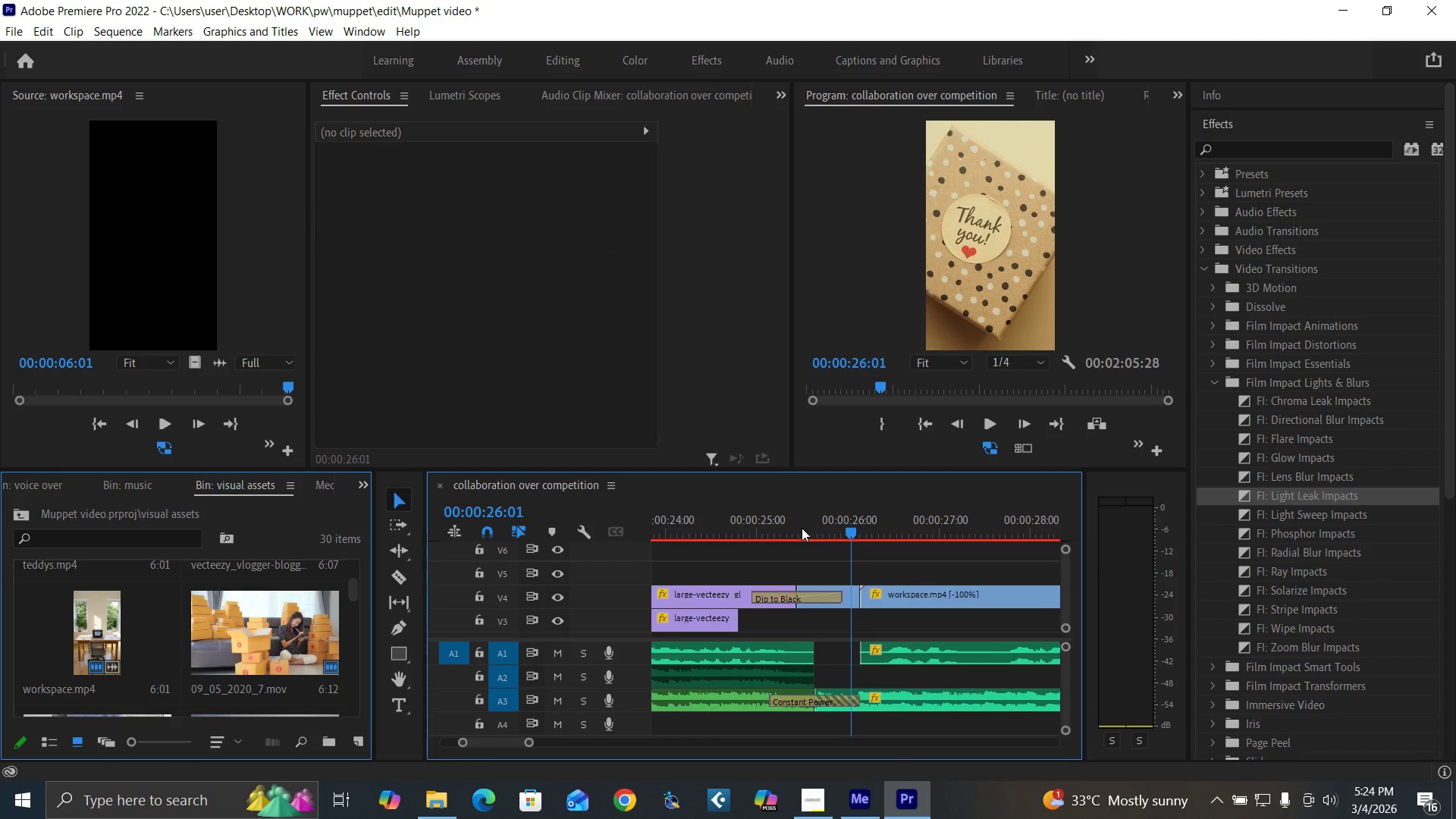 
key(Equal)
 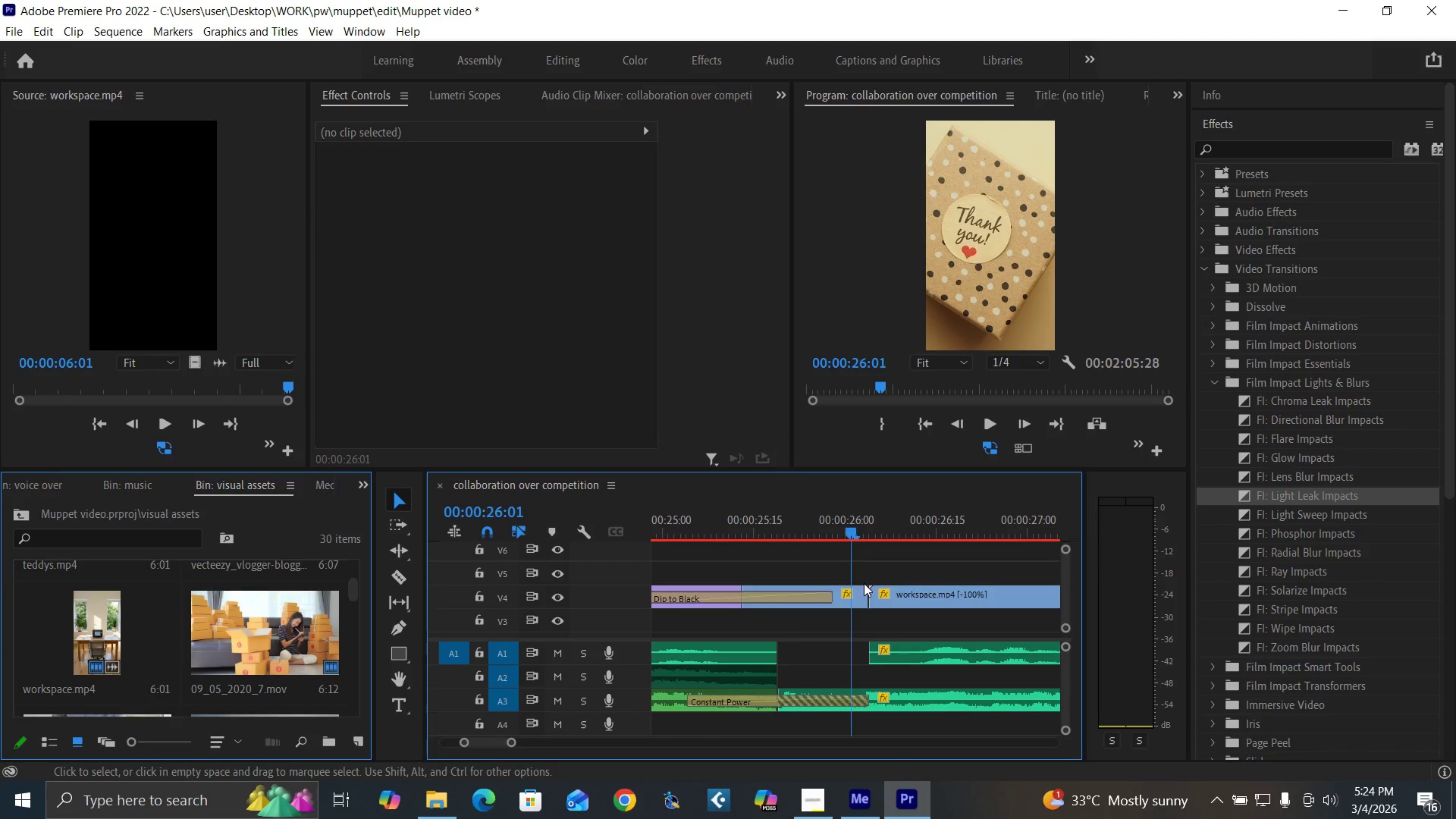 
key(Equal)
 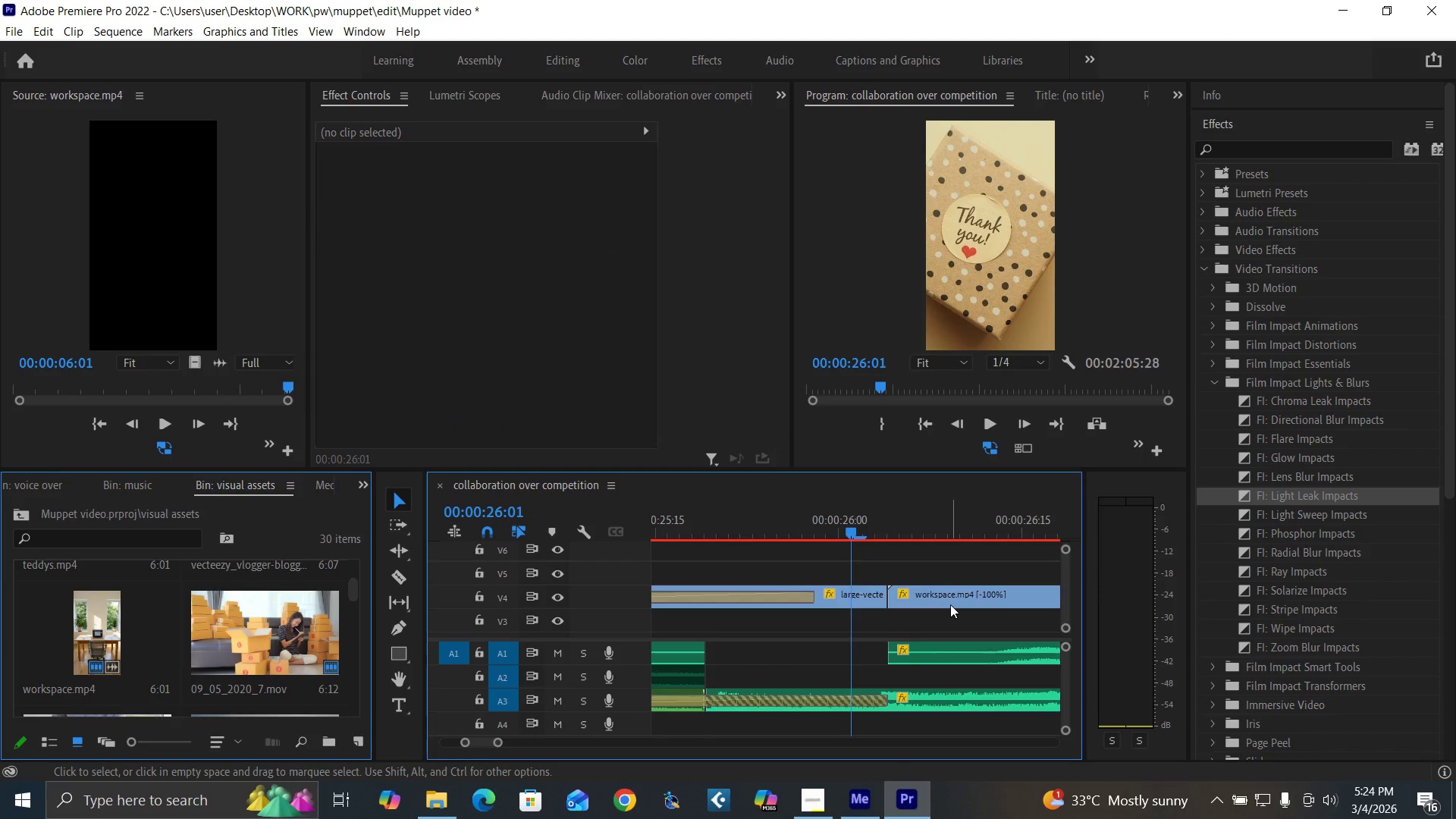 
key(Equal)
 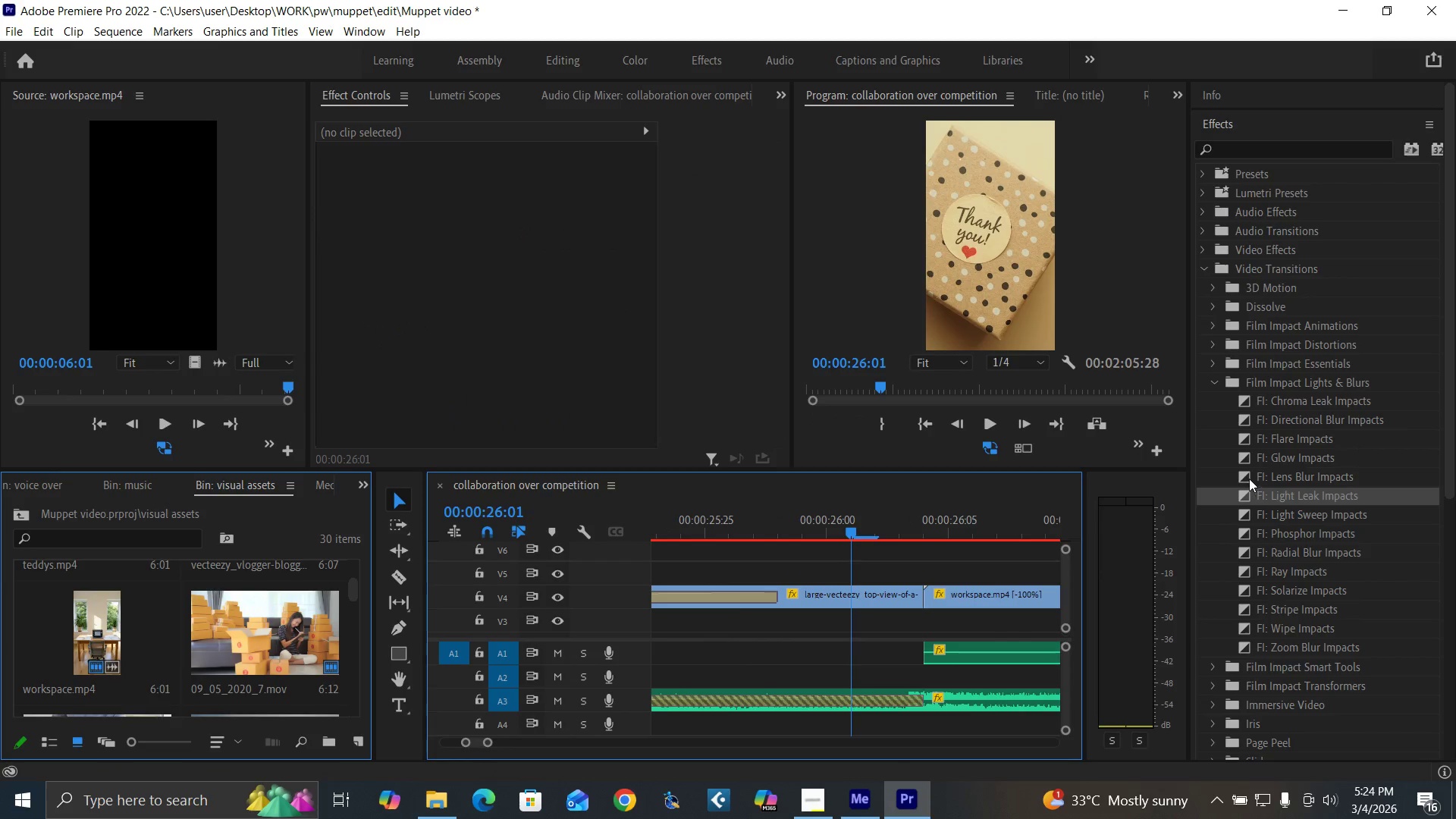 
left_click_drag(start_coordinate=[1242, 479], to_coordinate=[934, 592])
 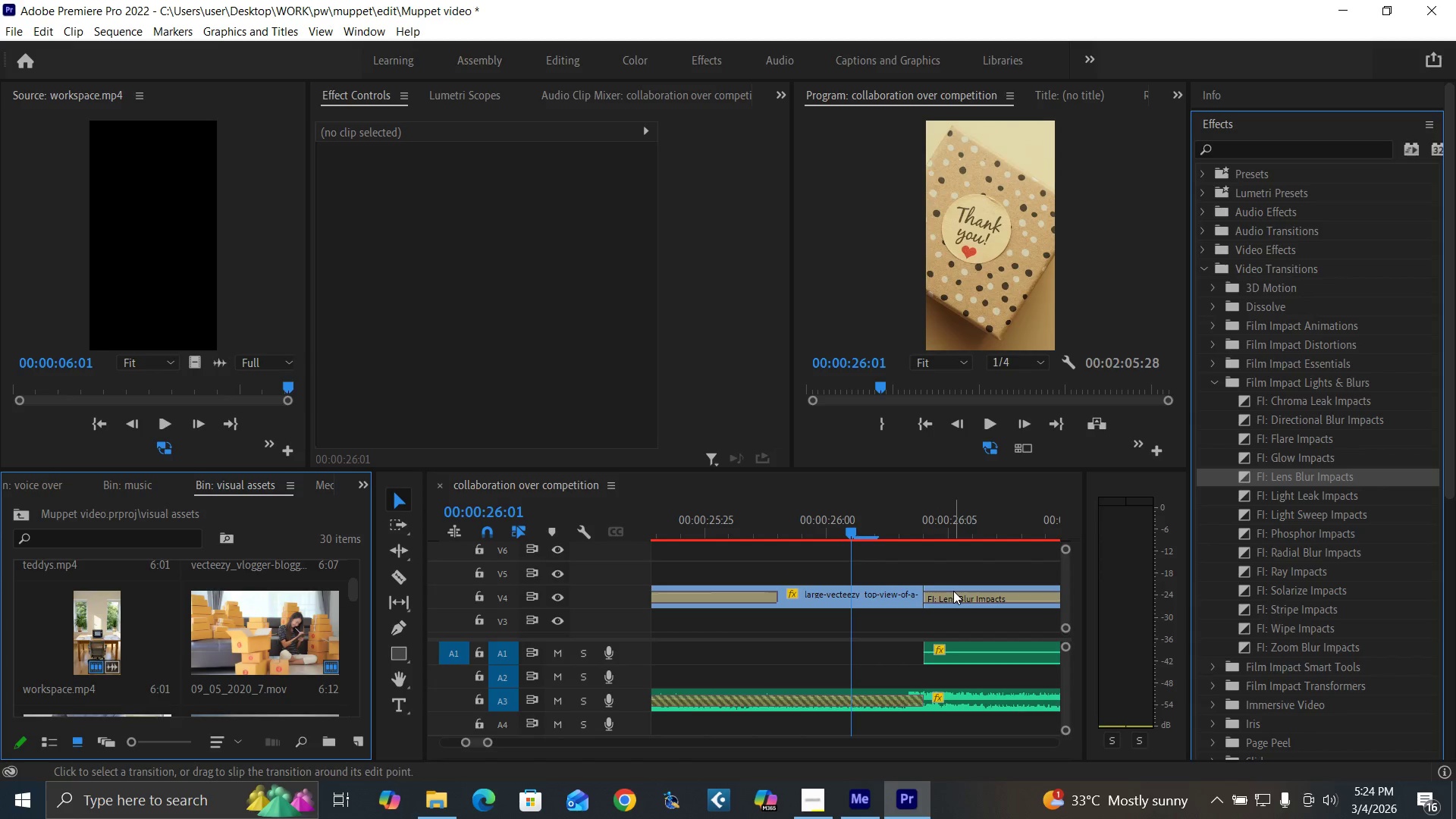 
left_click([953, 591])
 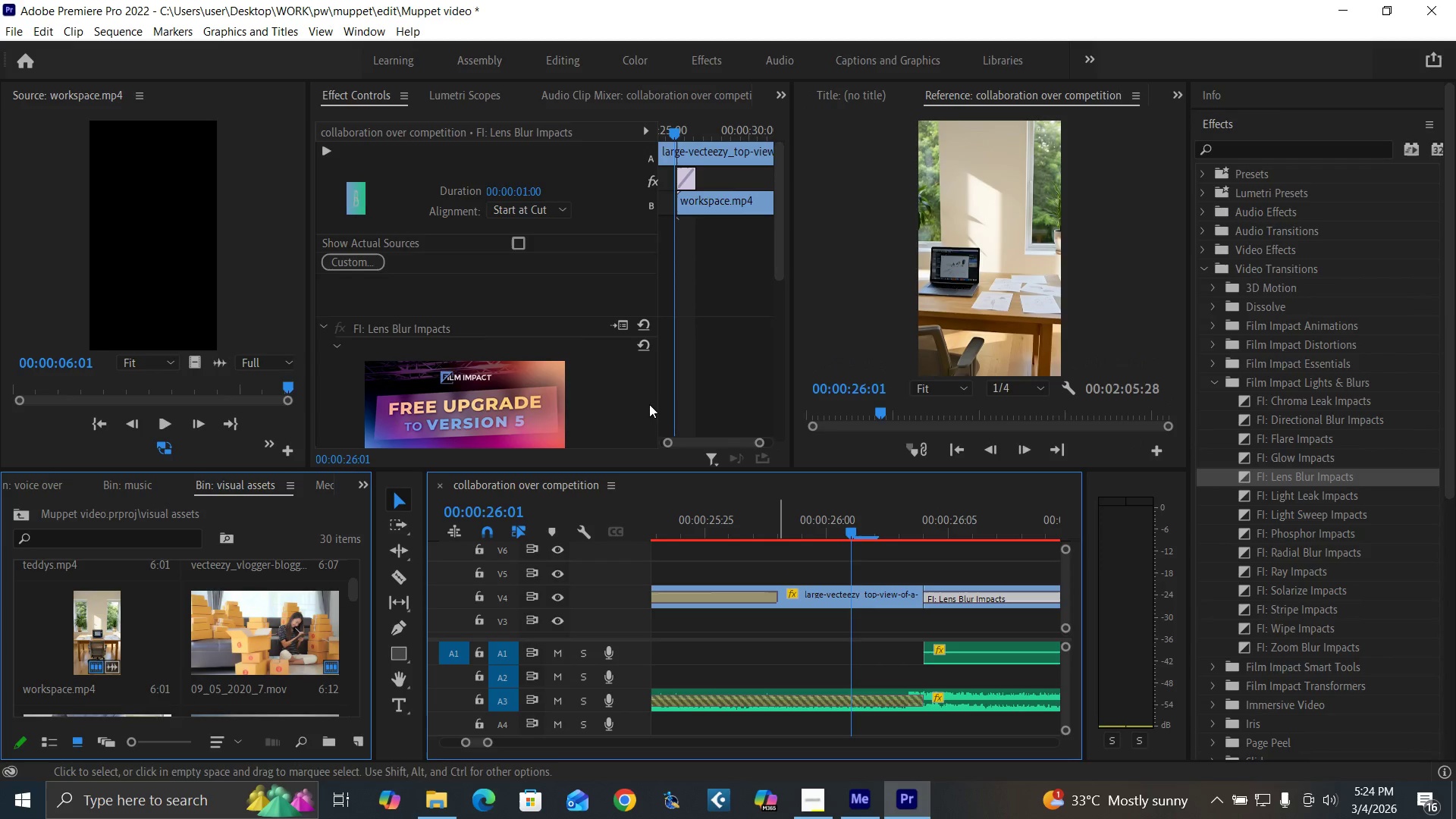 
left_click([521, 206])
 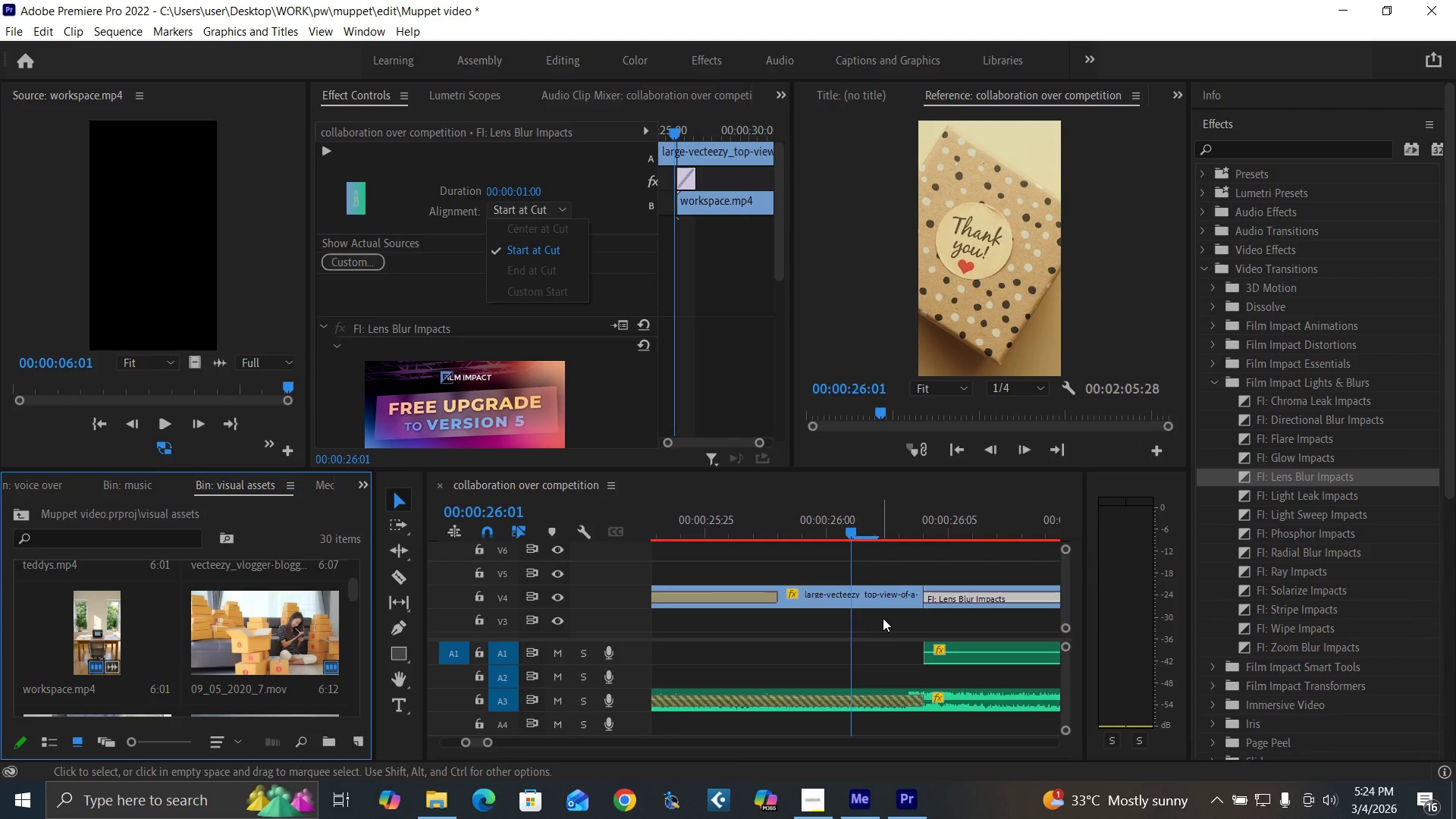 
left_click([948, 597])
 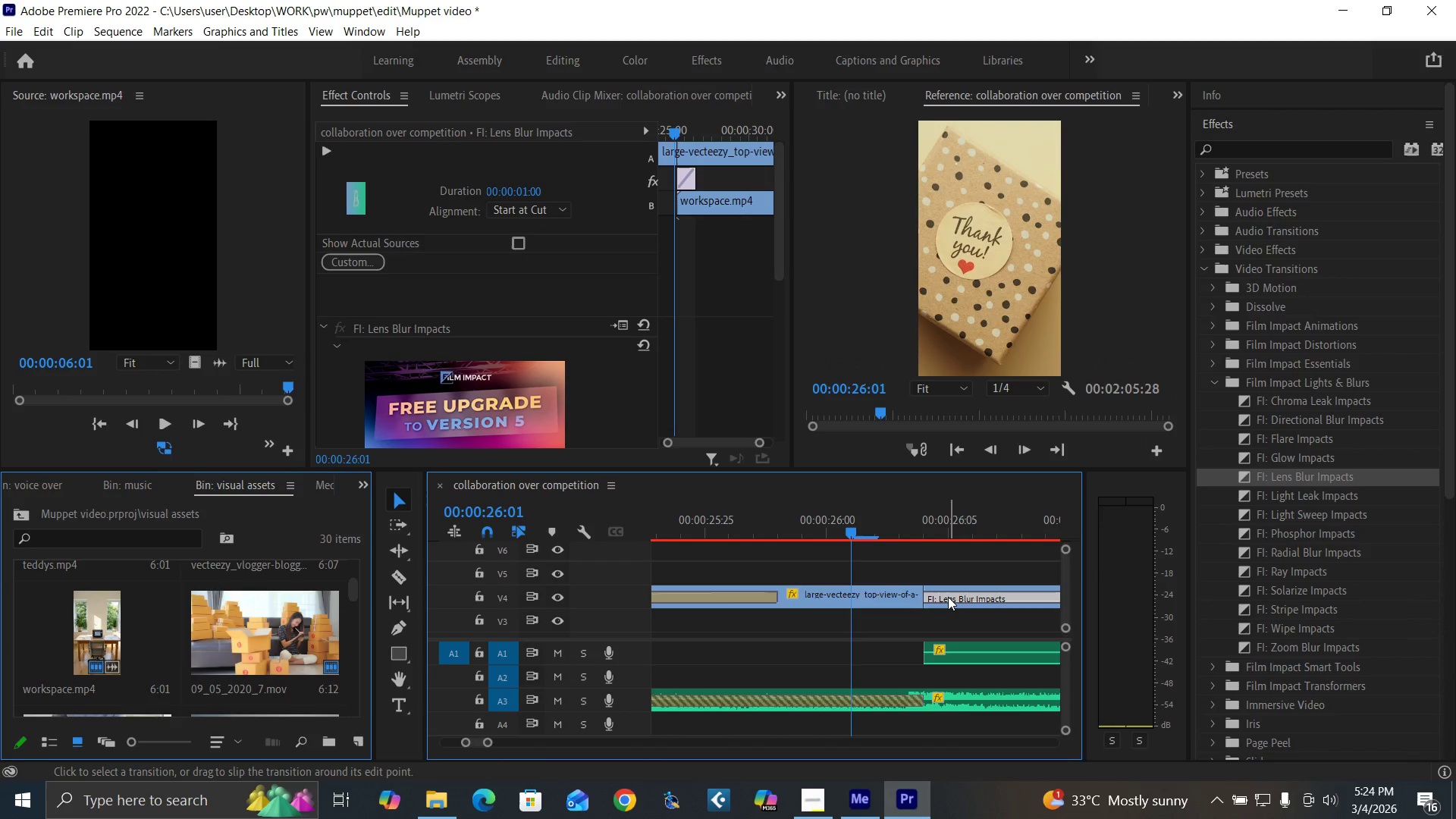 
key(Minus)
 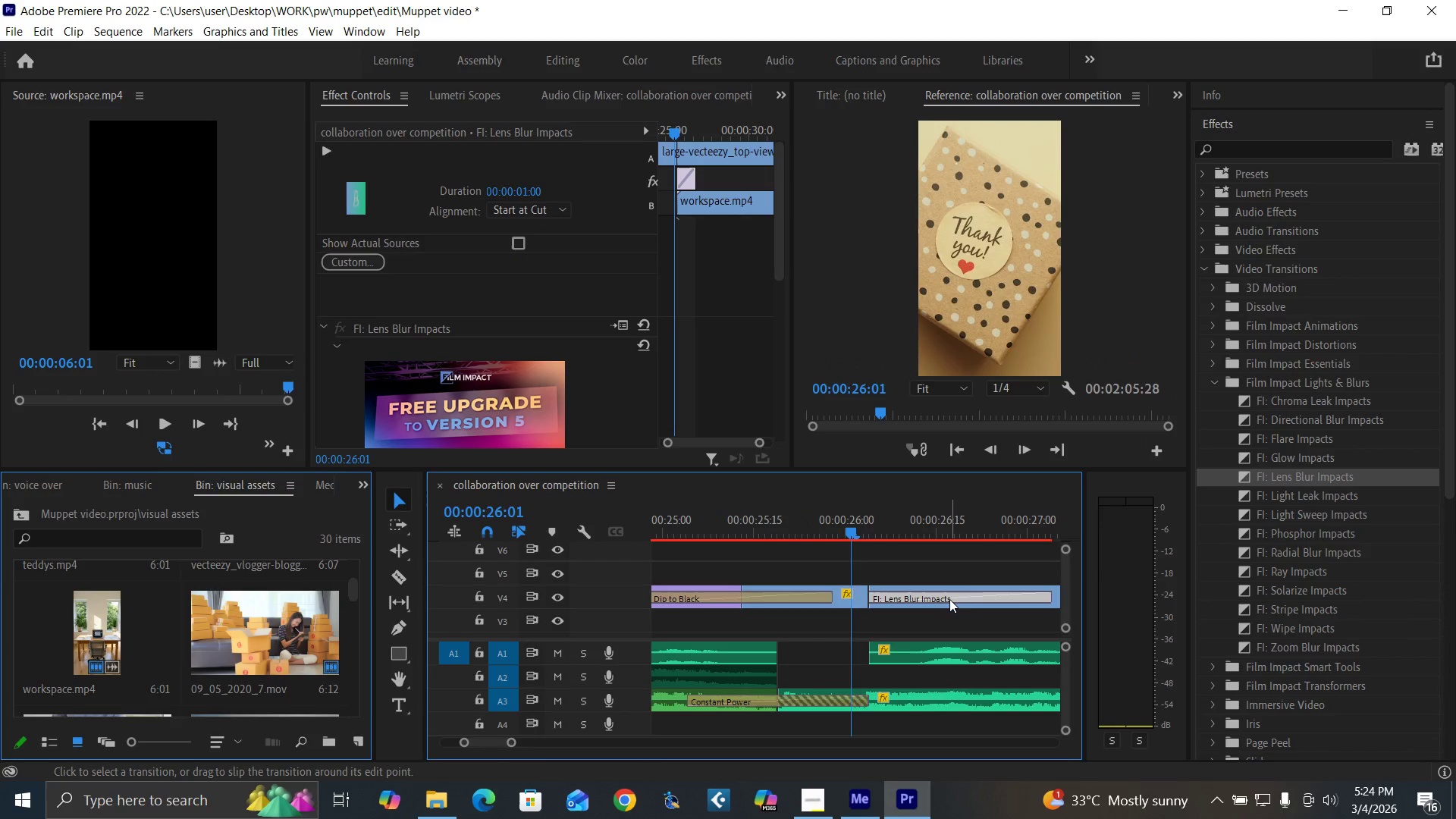 
key(Minus)
 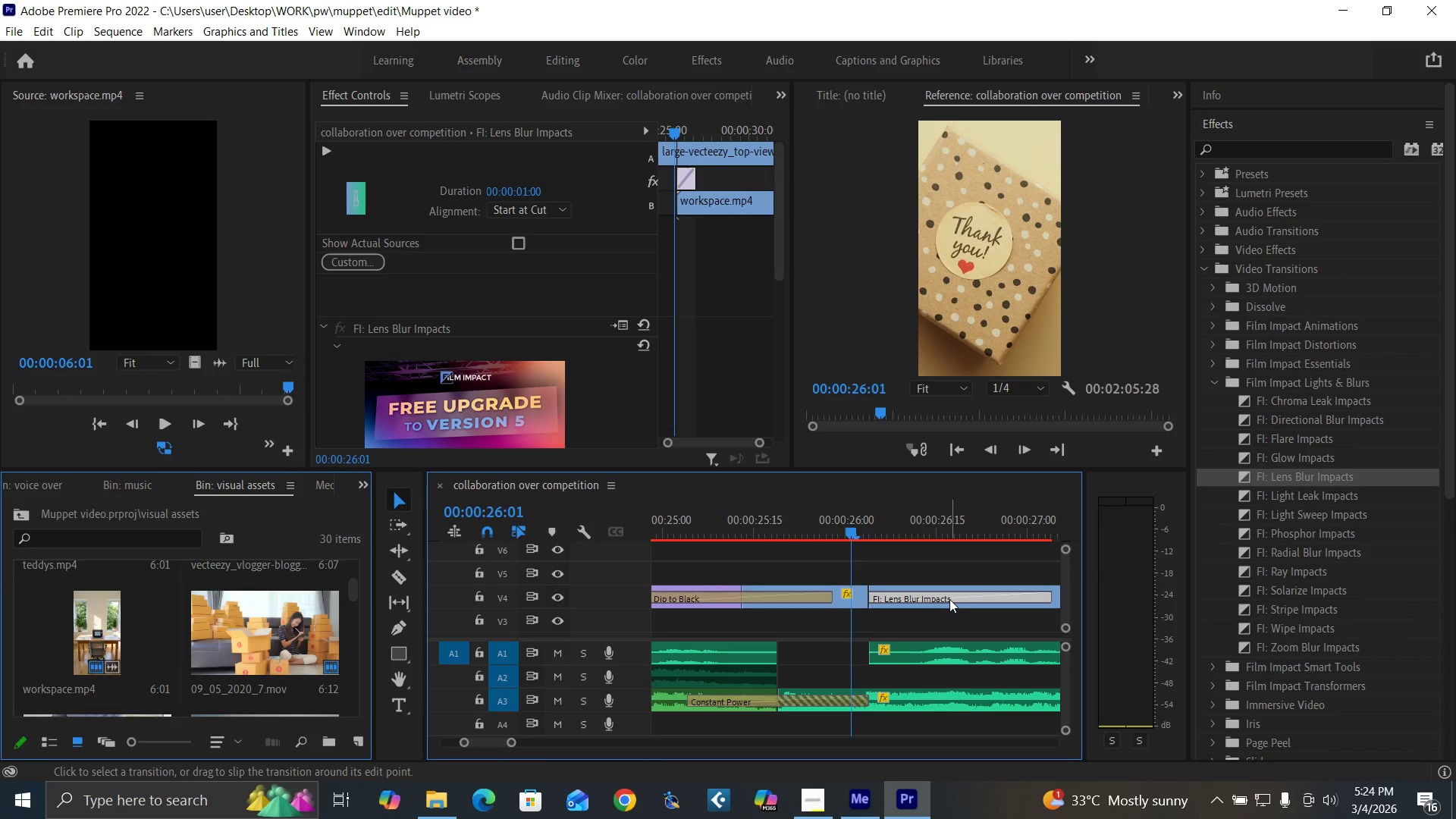 
key(Minus)
 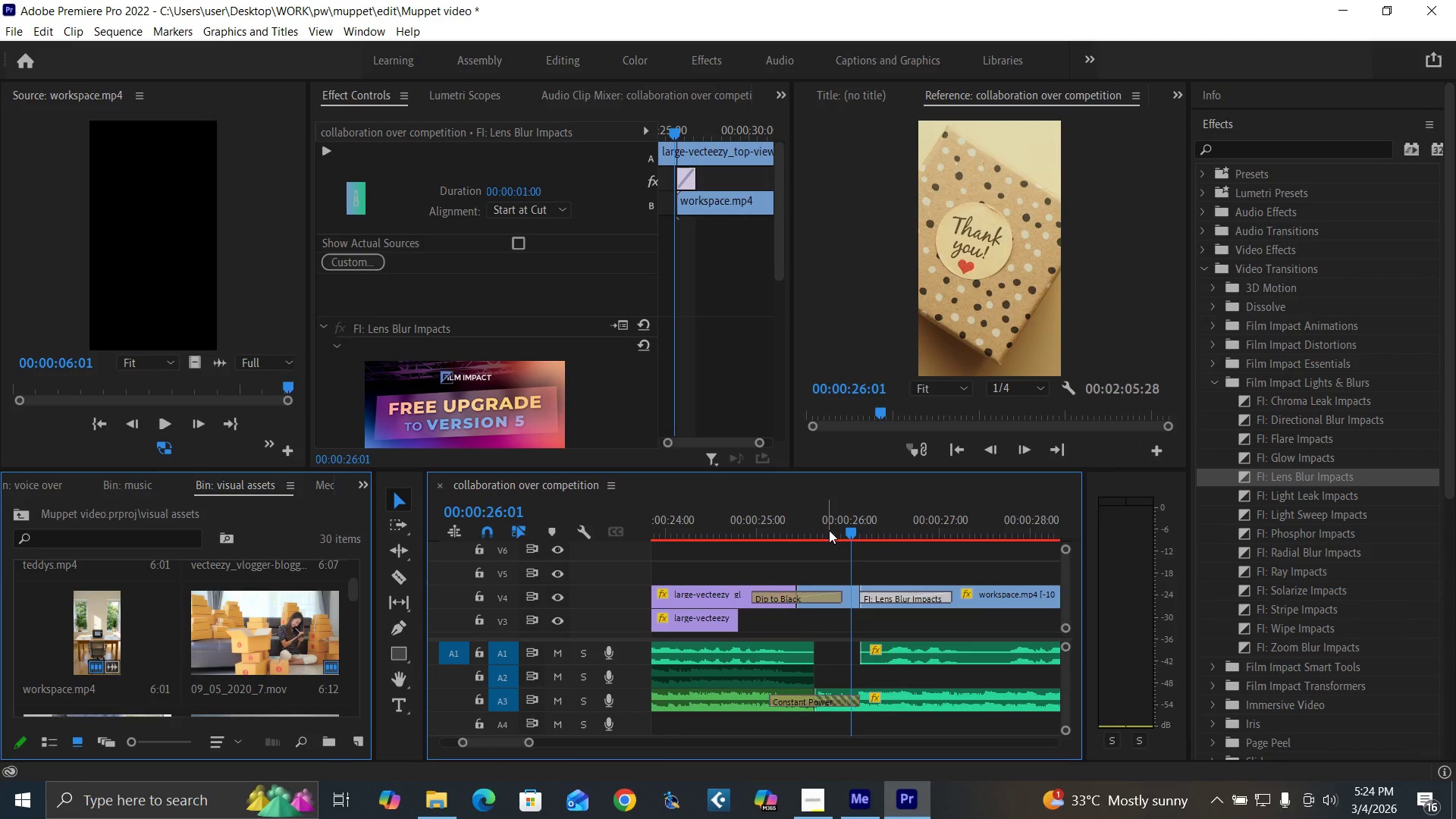 
key(Minus)
 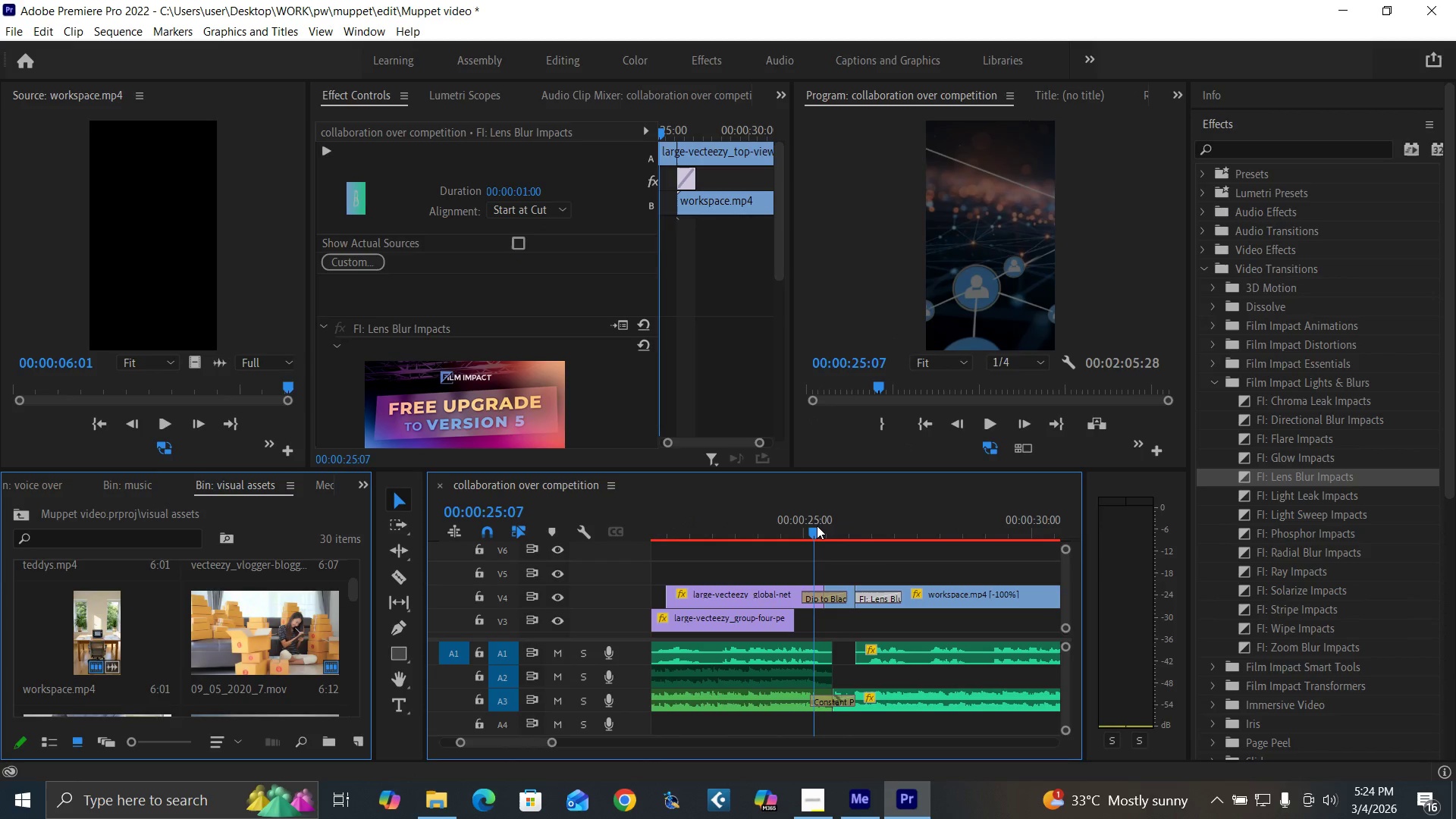 
left_click([817, 526])
 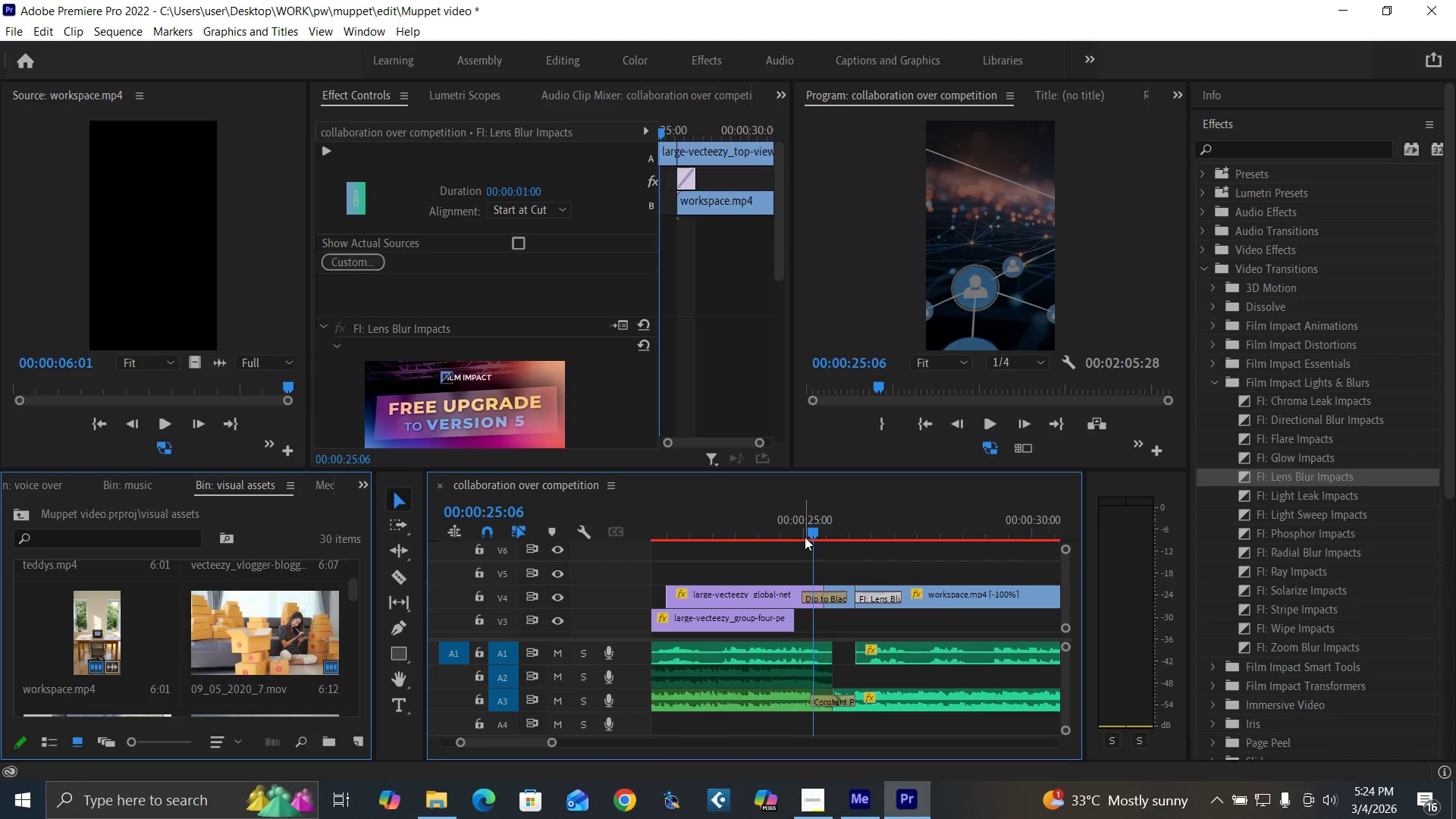 
key(Space)
 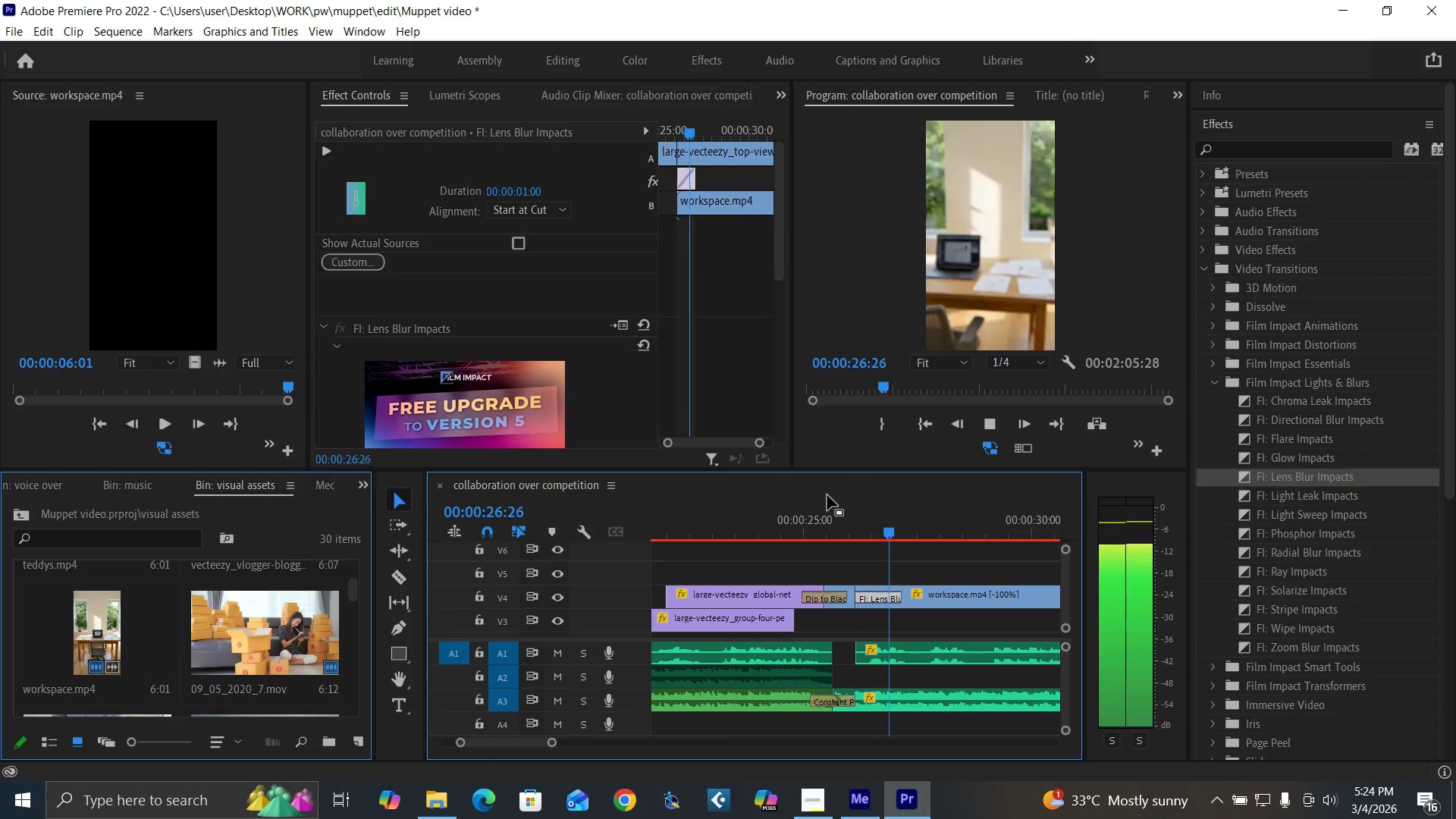 
key(Space)
 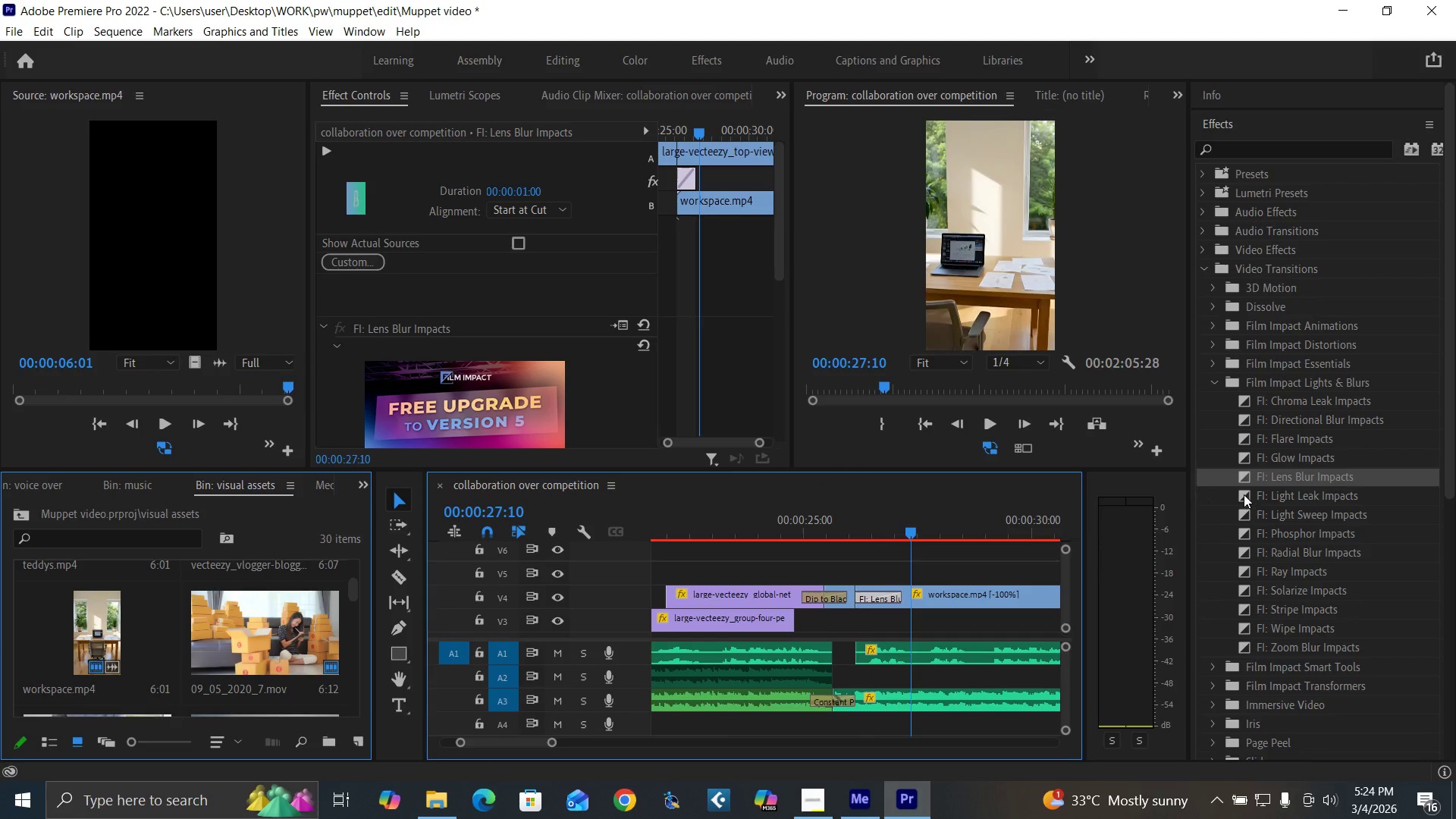 
left_click_drag(start_coordinate=[1244, 494], to_coordinate=[886, 595])
 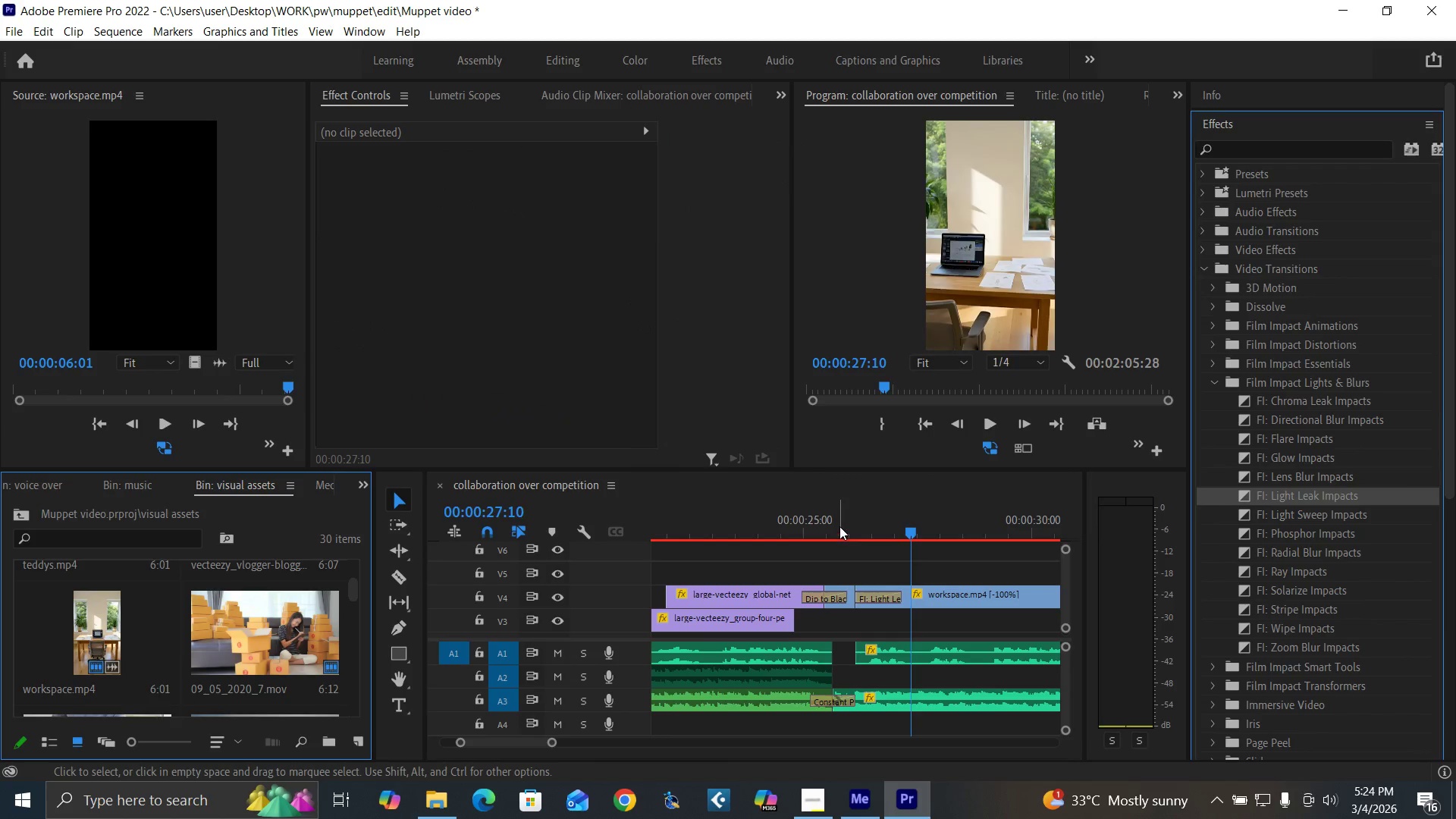 
left_click([839, 526])
 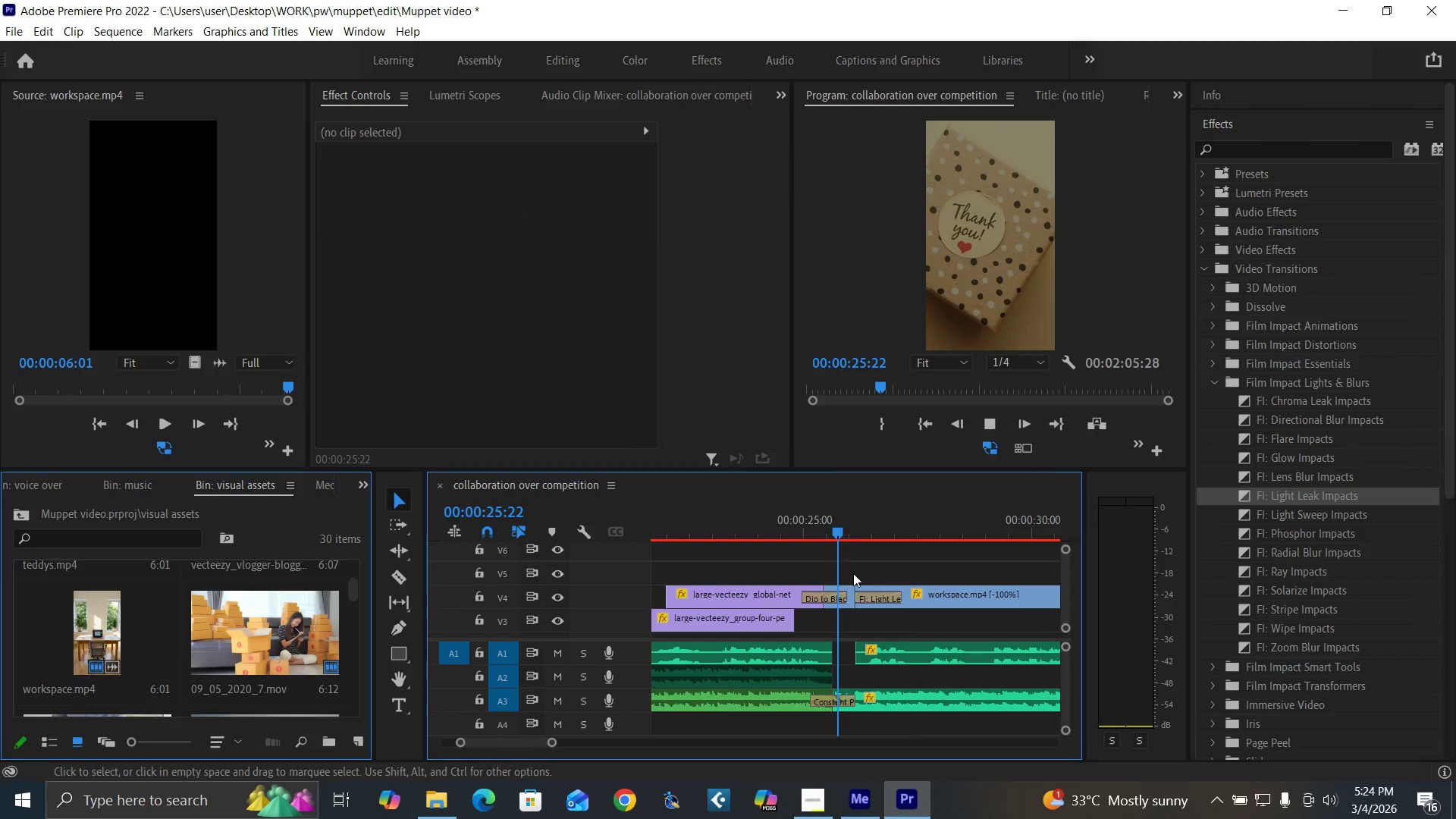 
key(Space)
 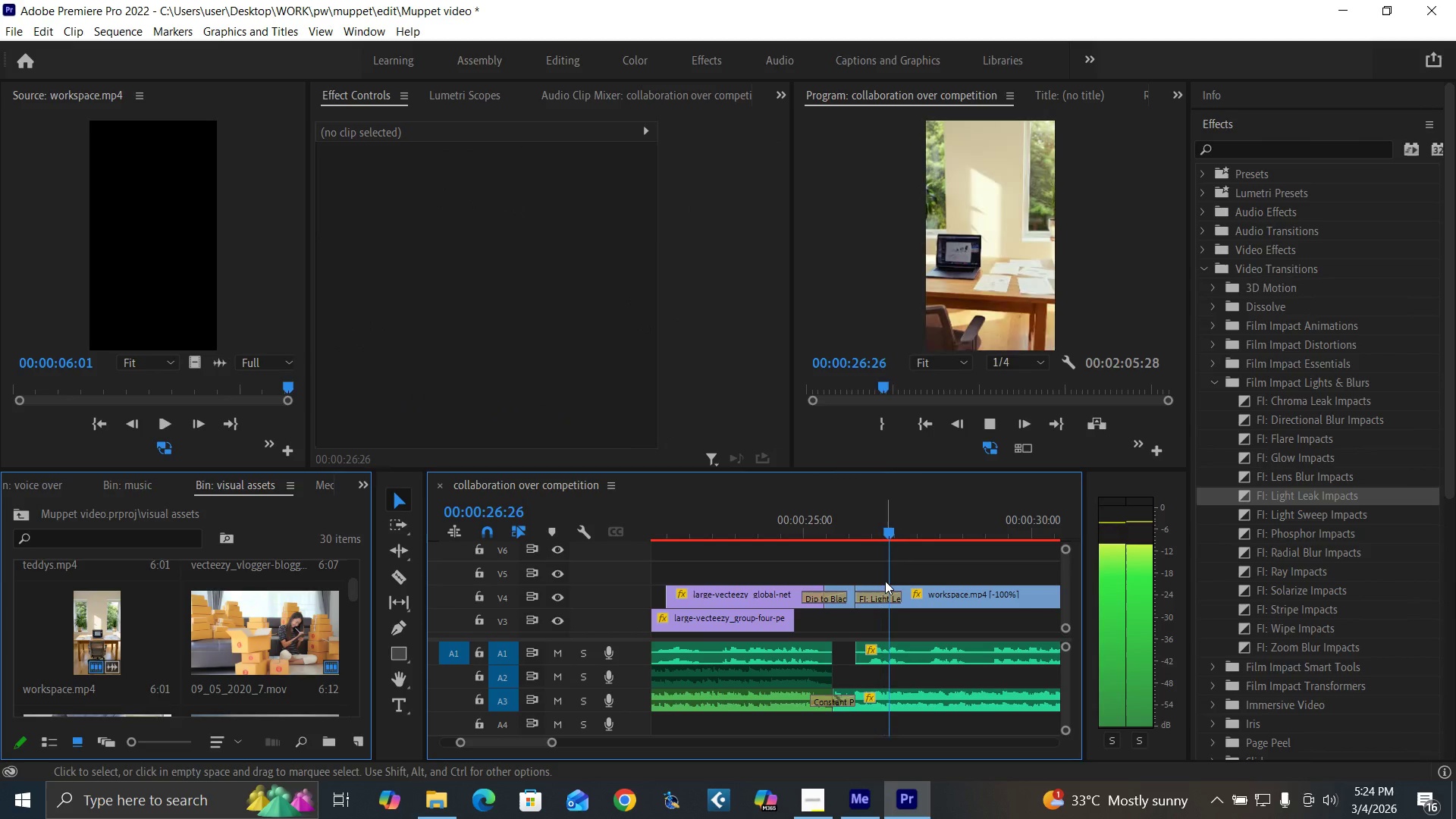 
key(Space)
 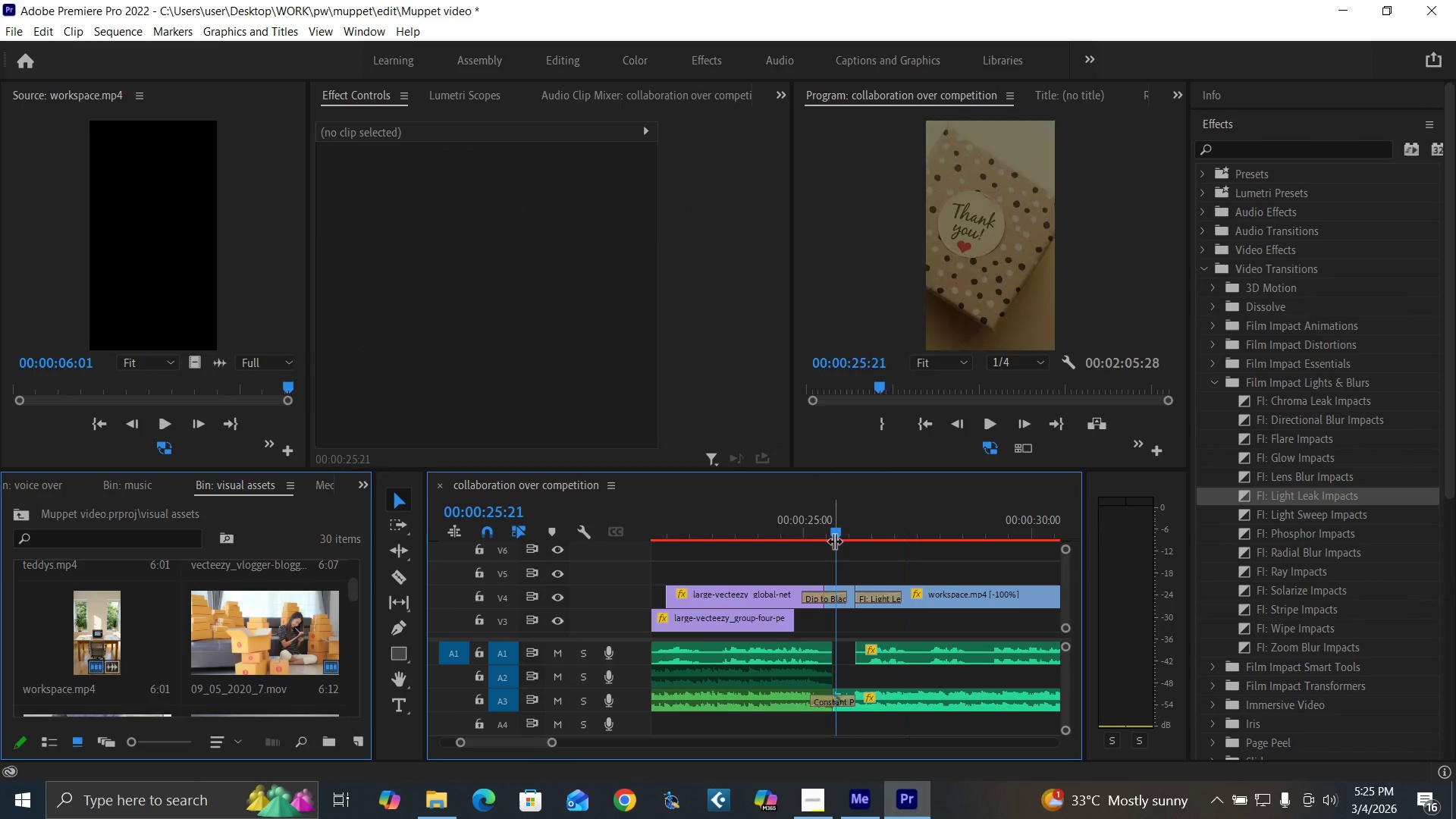 
key(Space)
 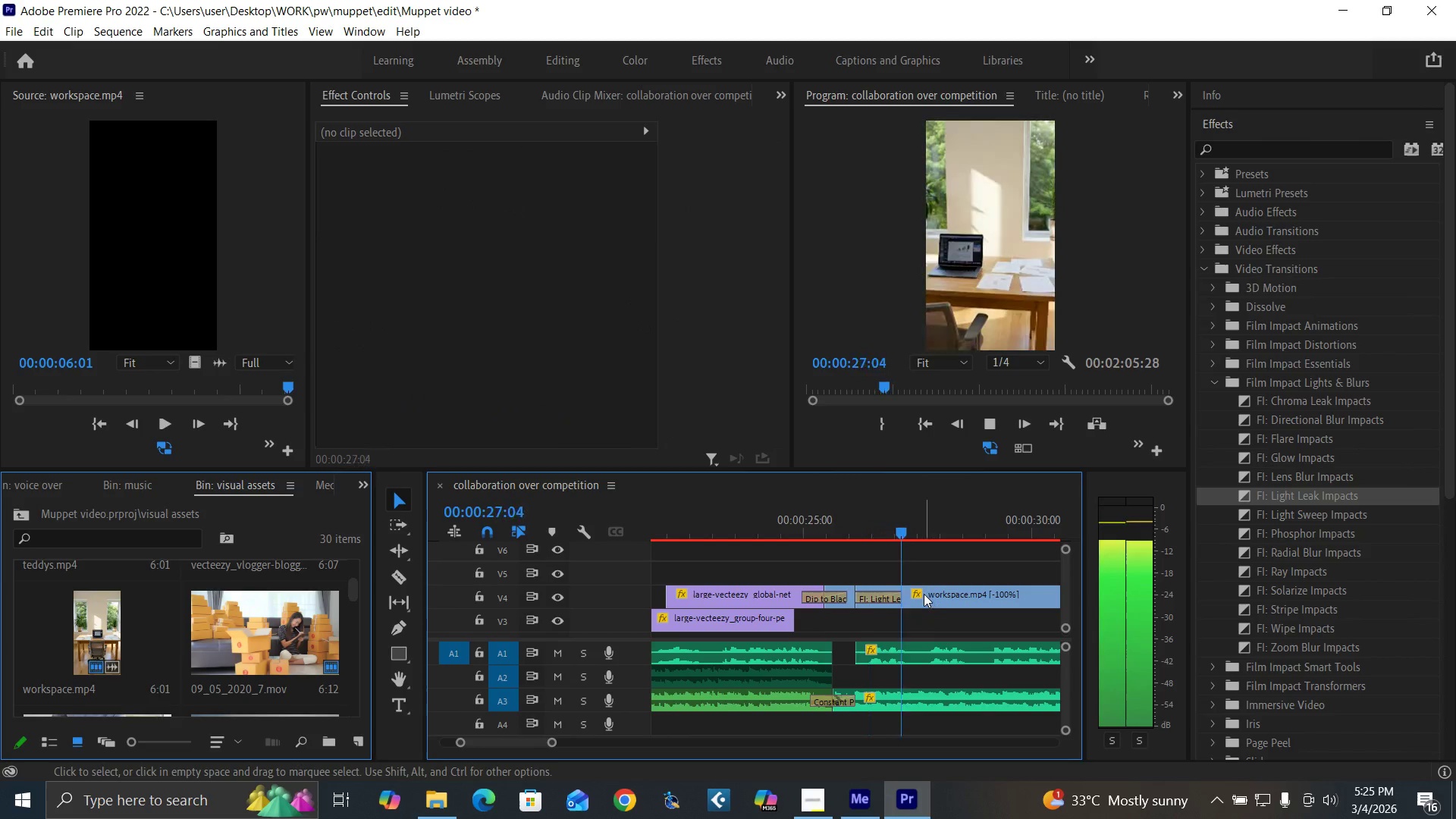 
key(Space)
 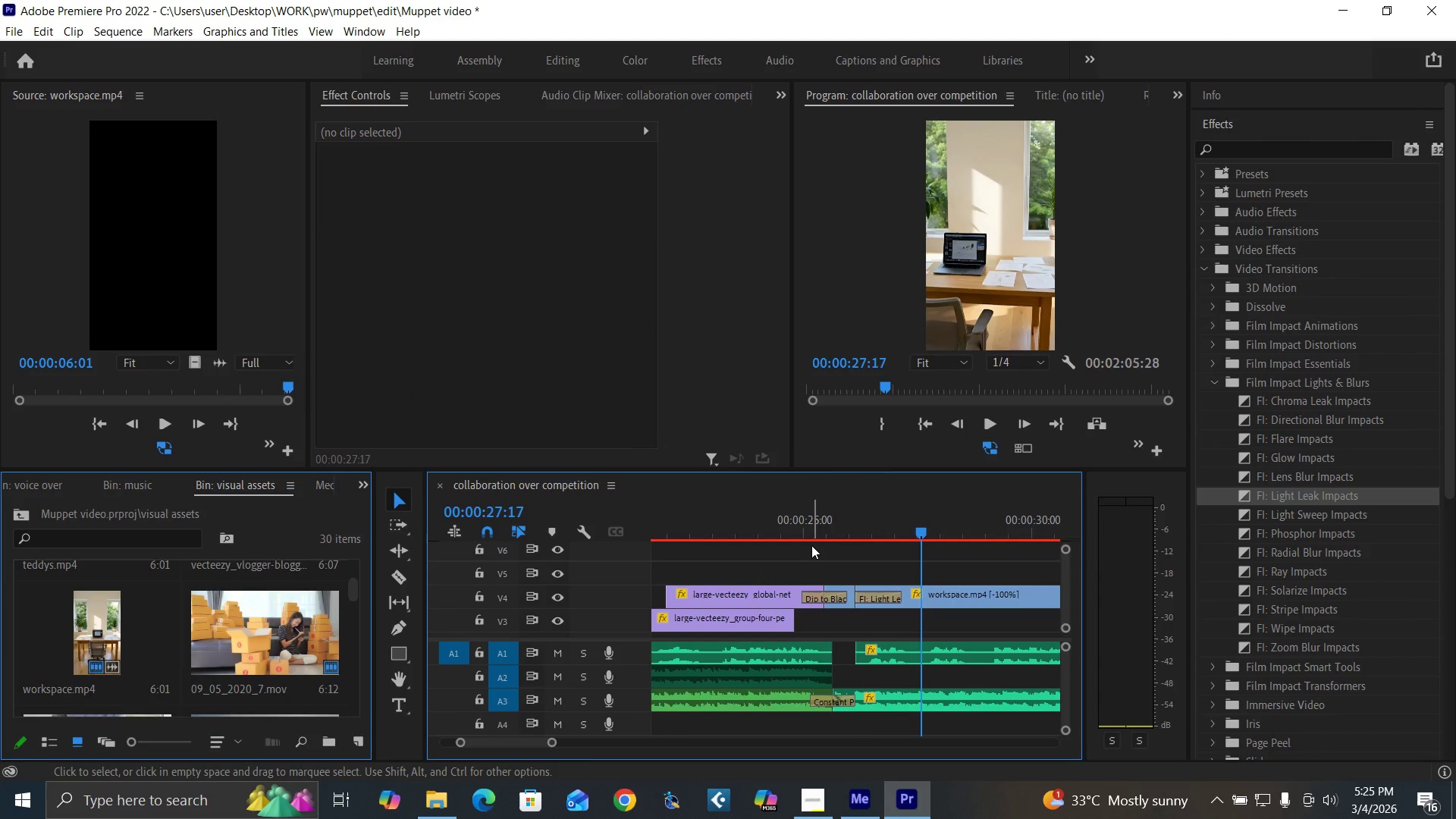 
left_click([817, 532])
 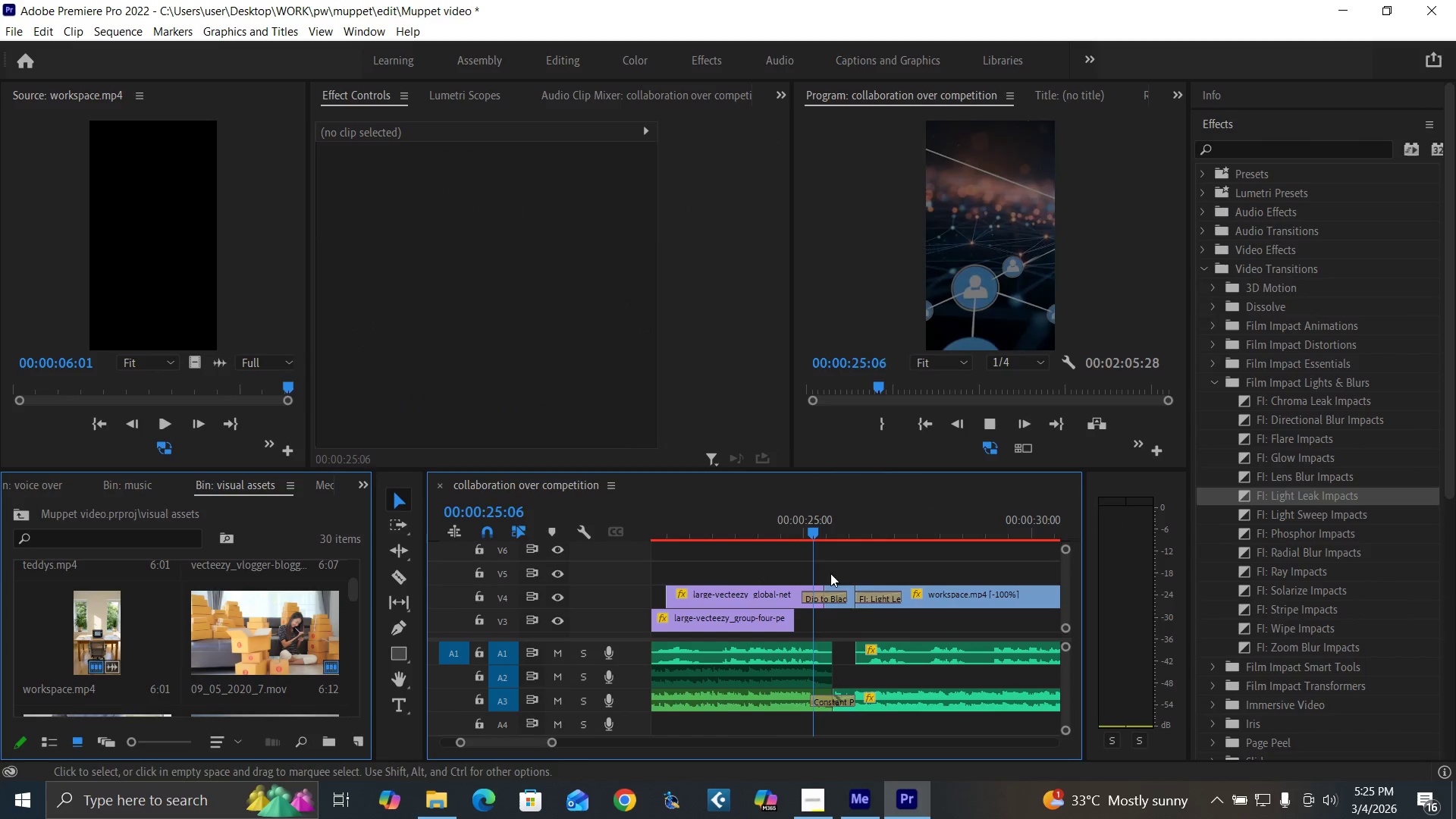 
key(Space)
 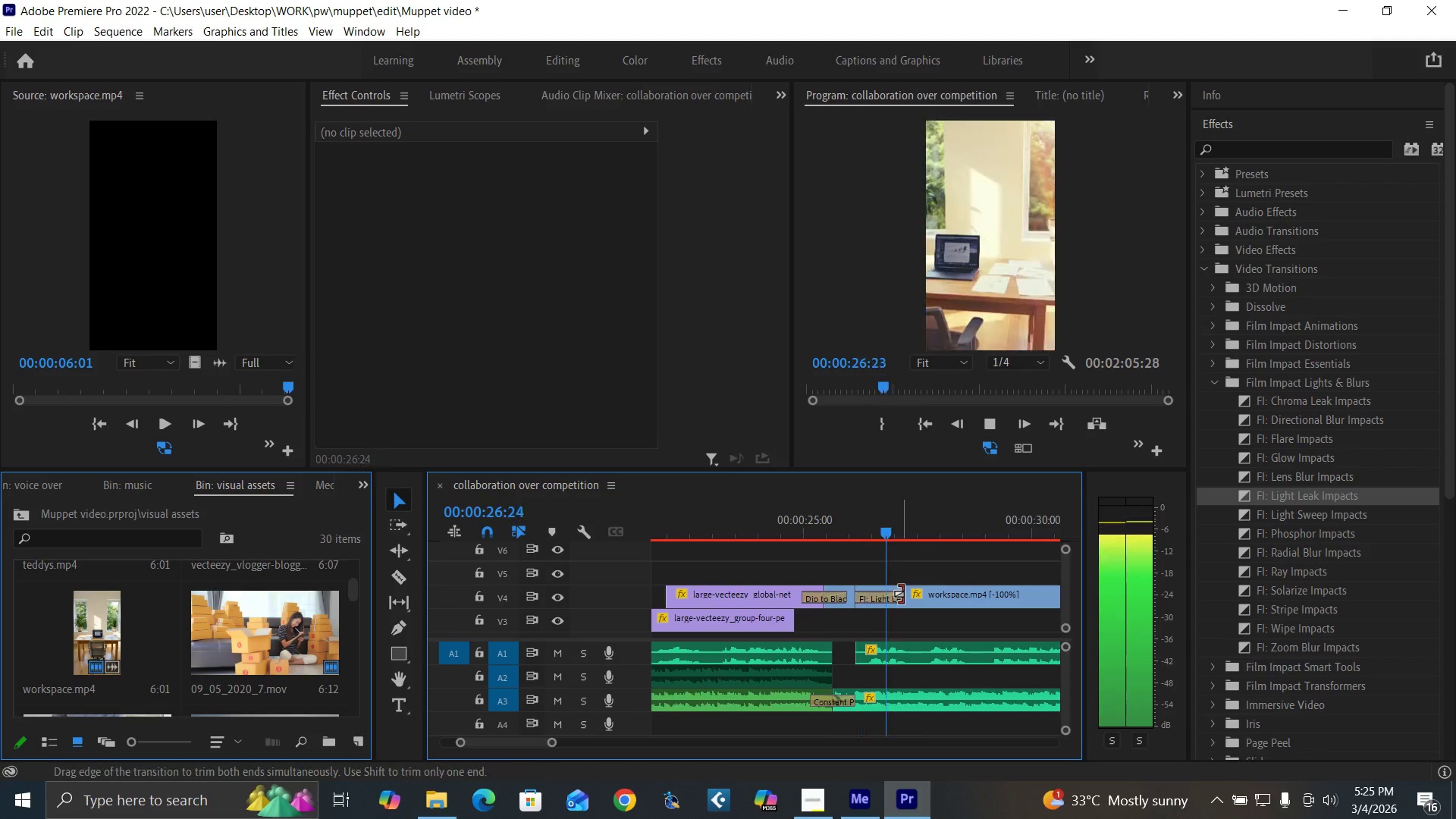 
key(Space)
 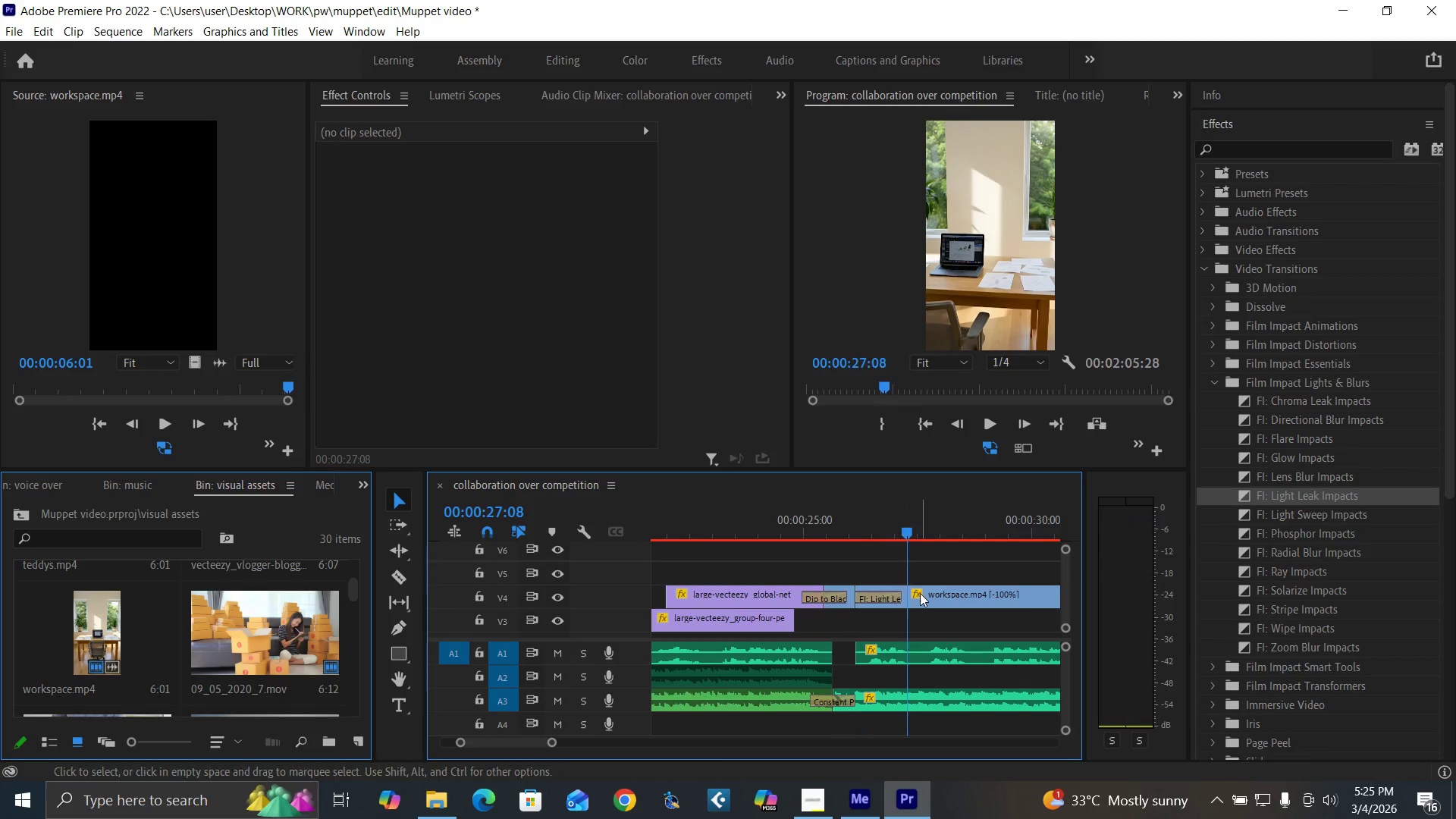 
left_click_drag(start_coordinate=[920, 593], to_coordinate=[915, 582])
 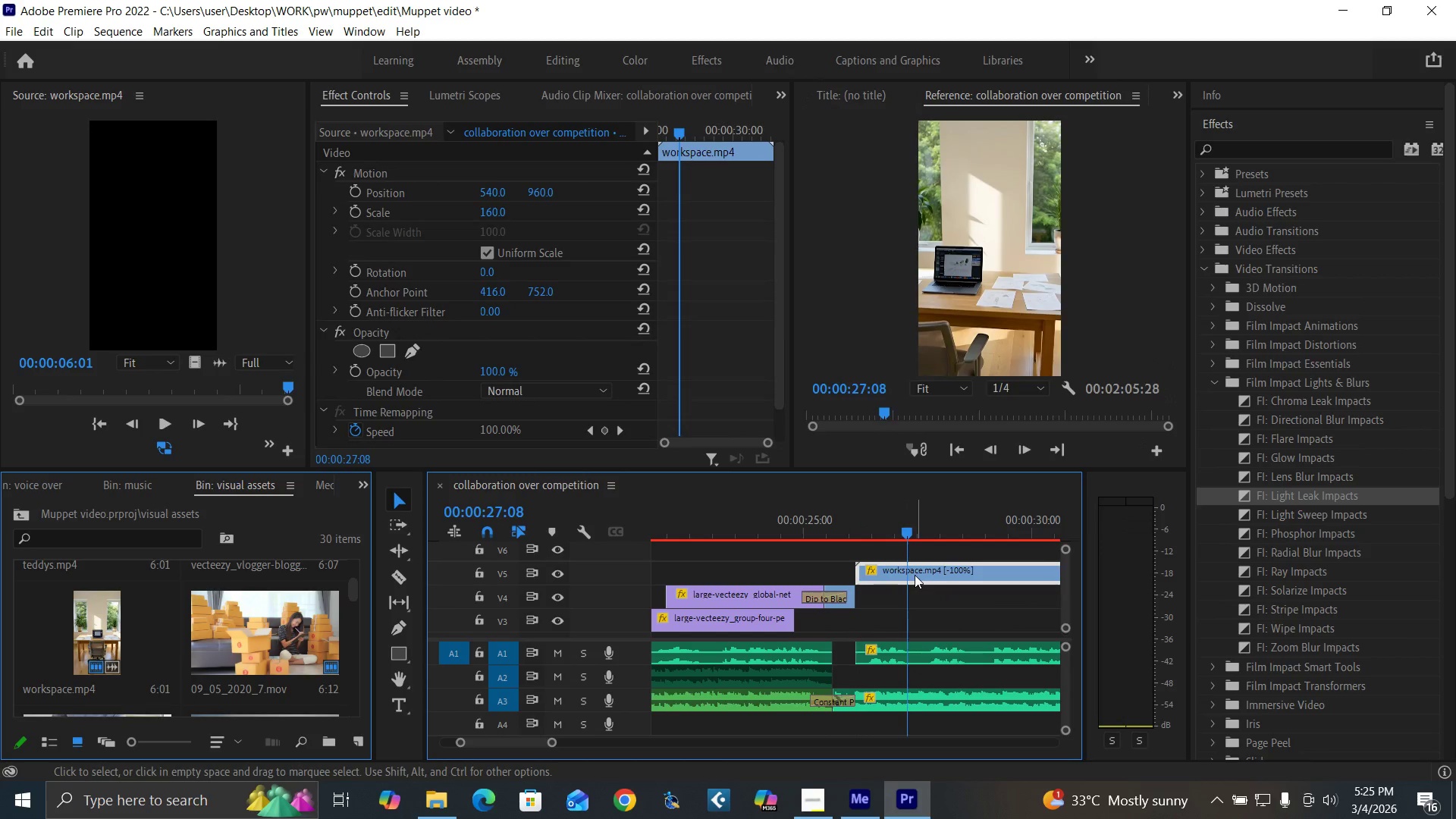 
left_click_drag(start_coordinate=[915, 575], to_coordinate=[905, 576])
 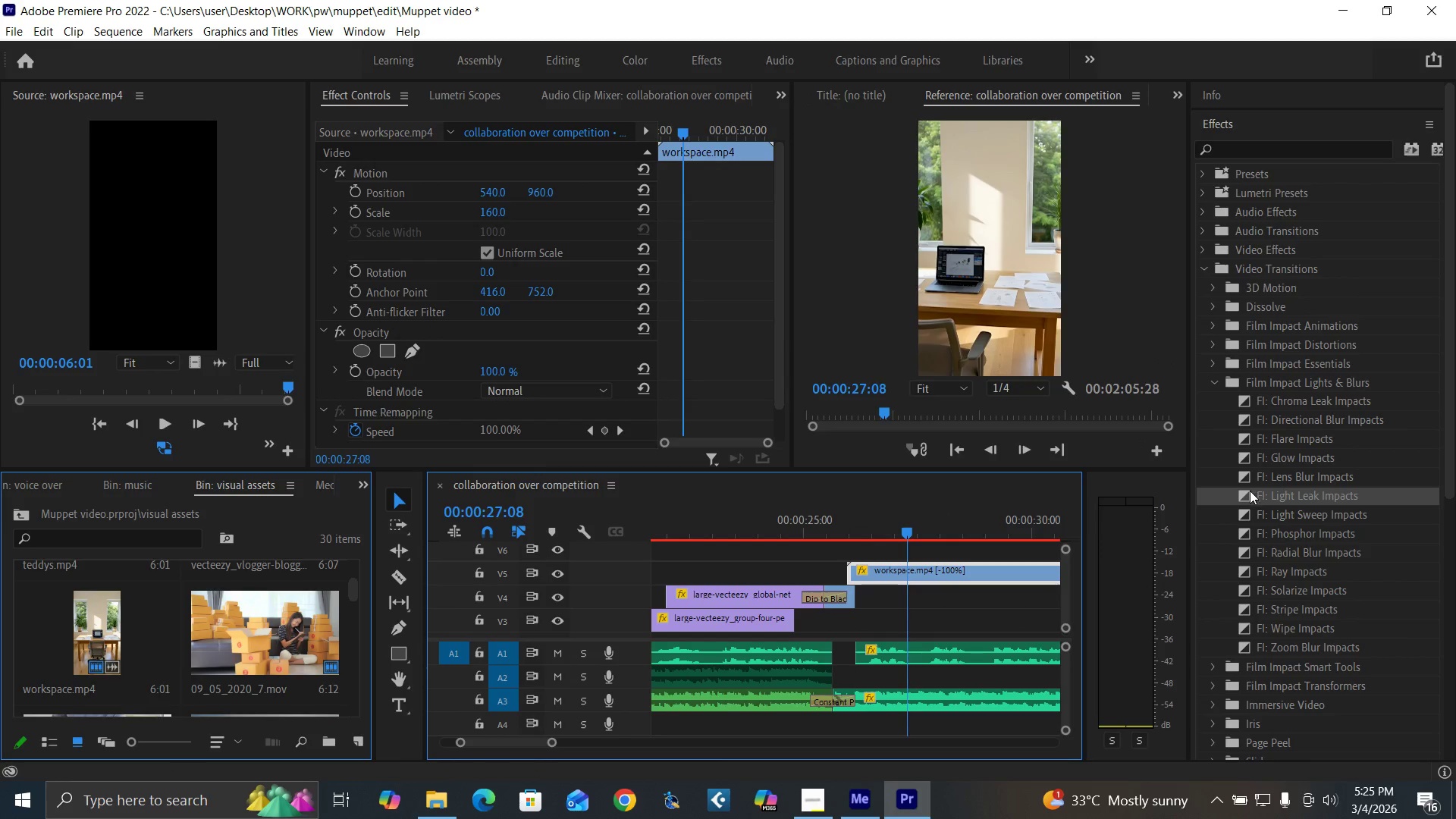 
left_click_drag(start_coordinate=[1247, 493], to_coordinate=[852, 579])
 